 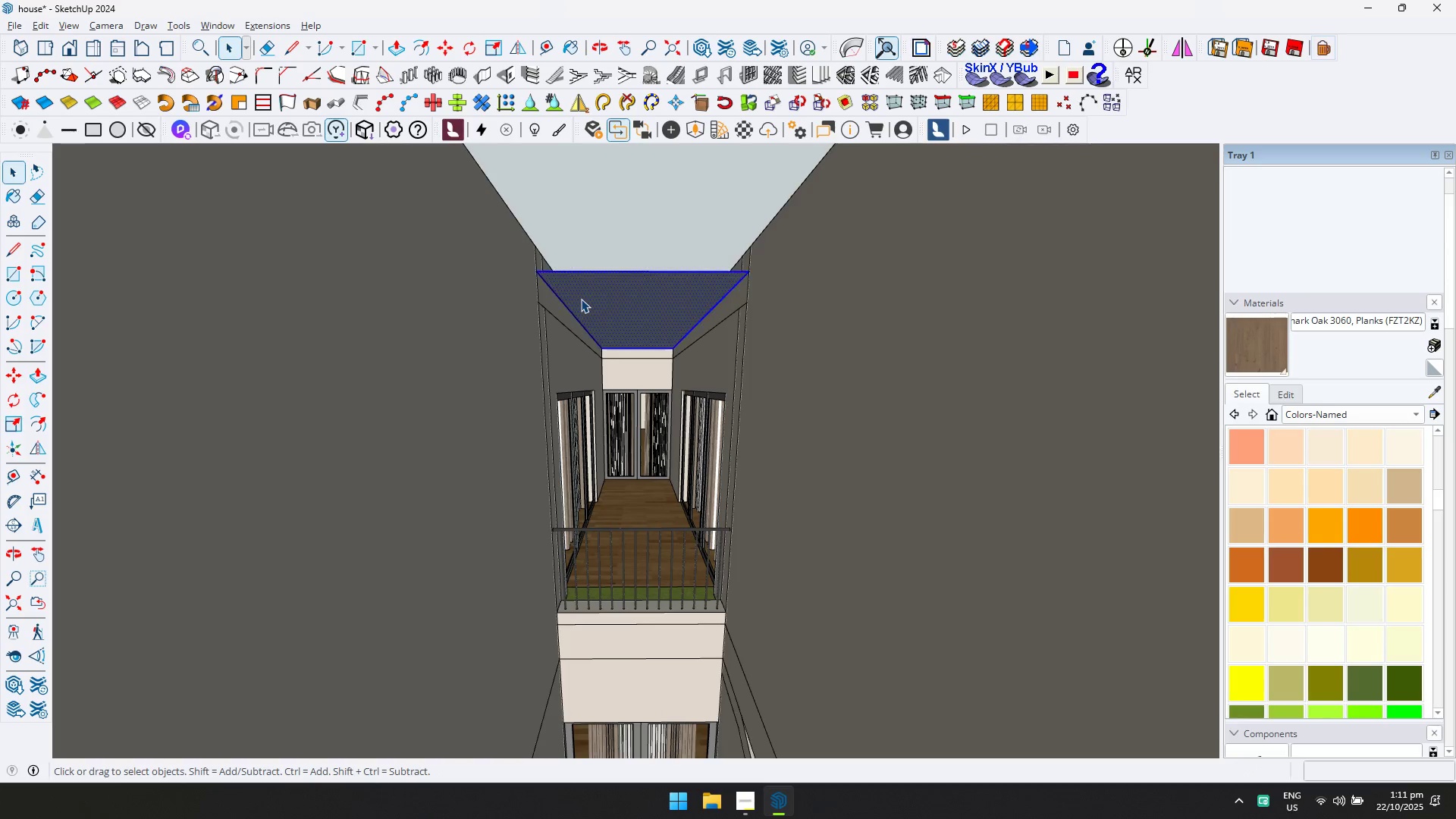 
triple_click([581, 299])
 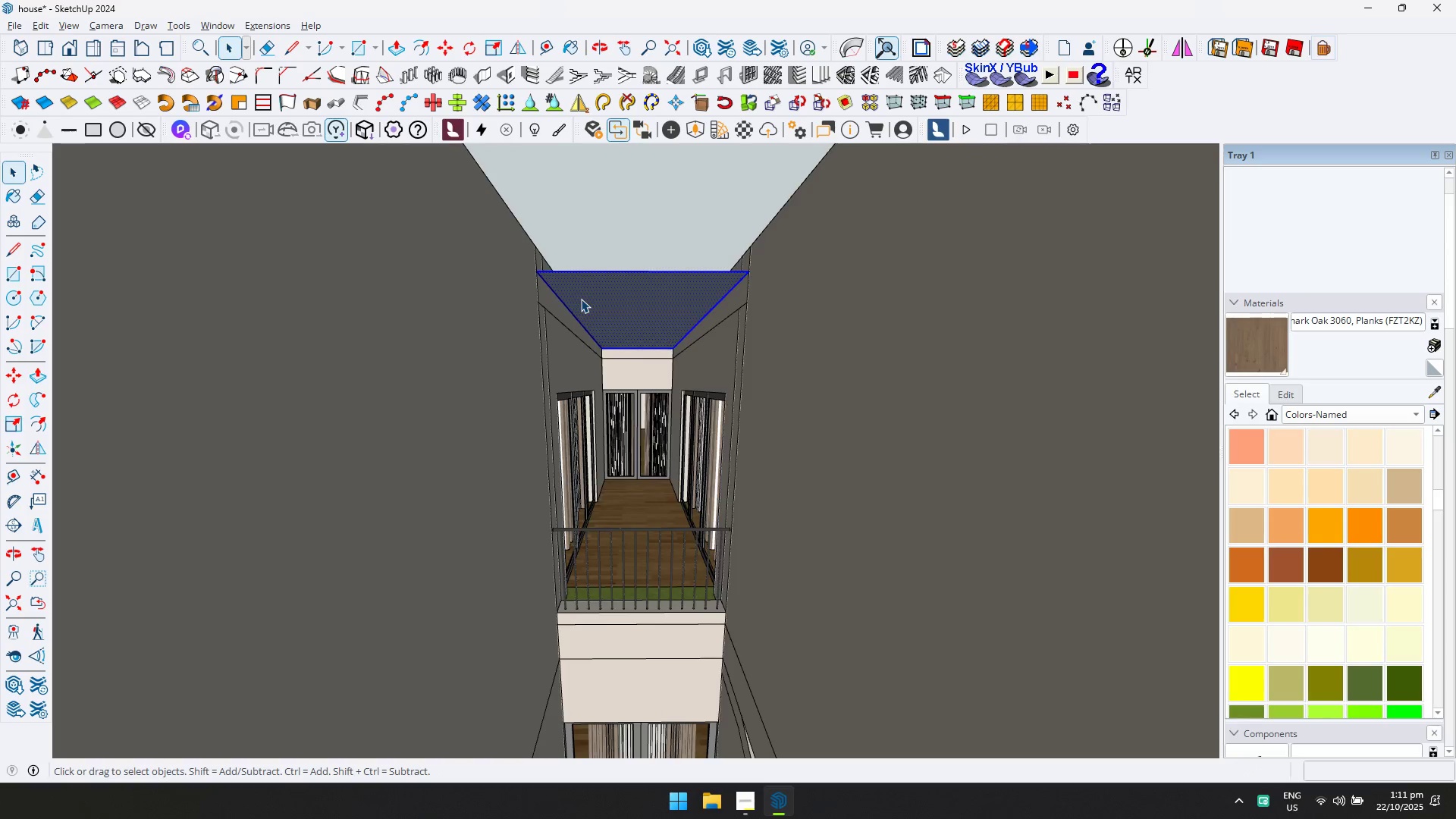 
right_click([581, 299])
 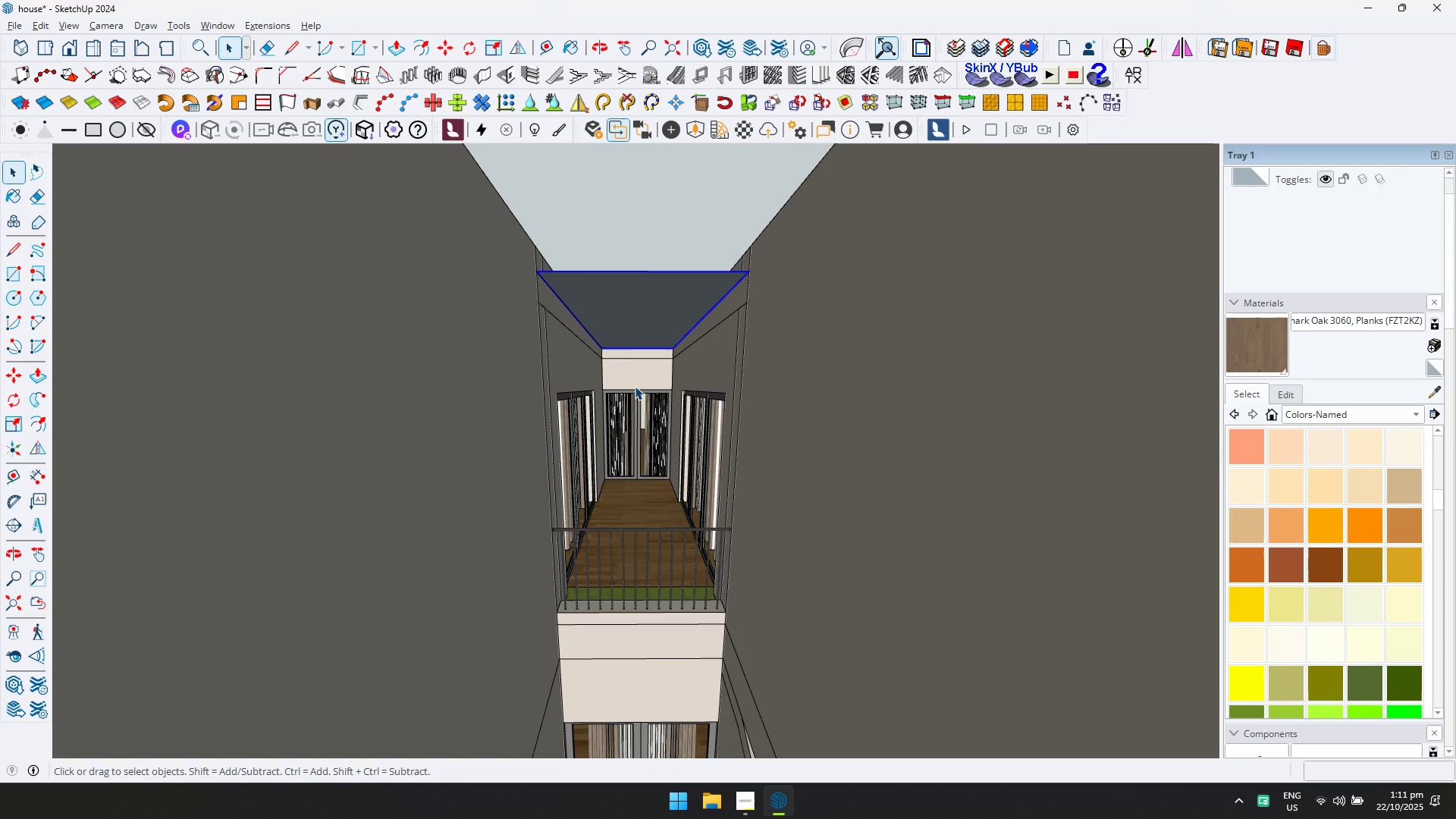 
double_click([619, 296])
 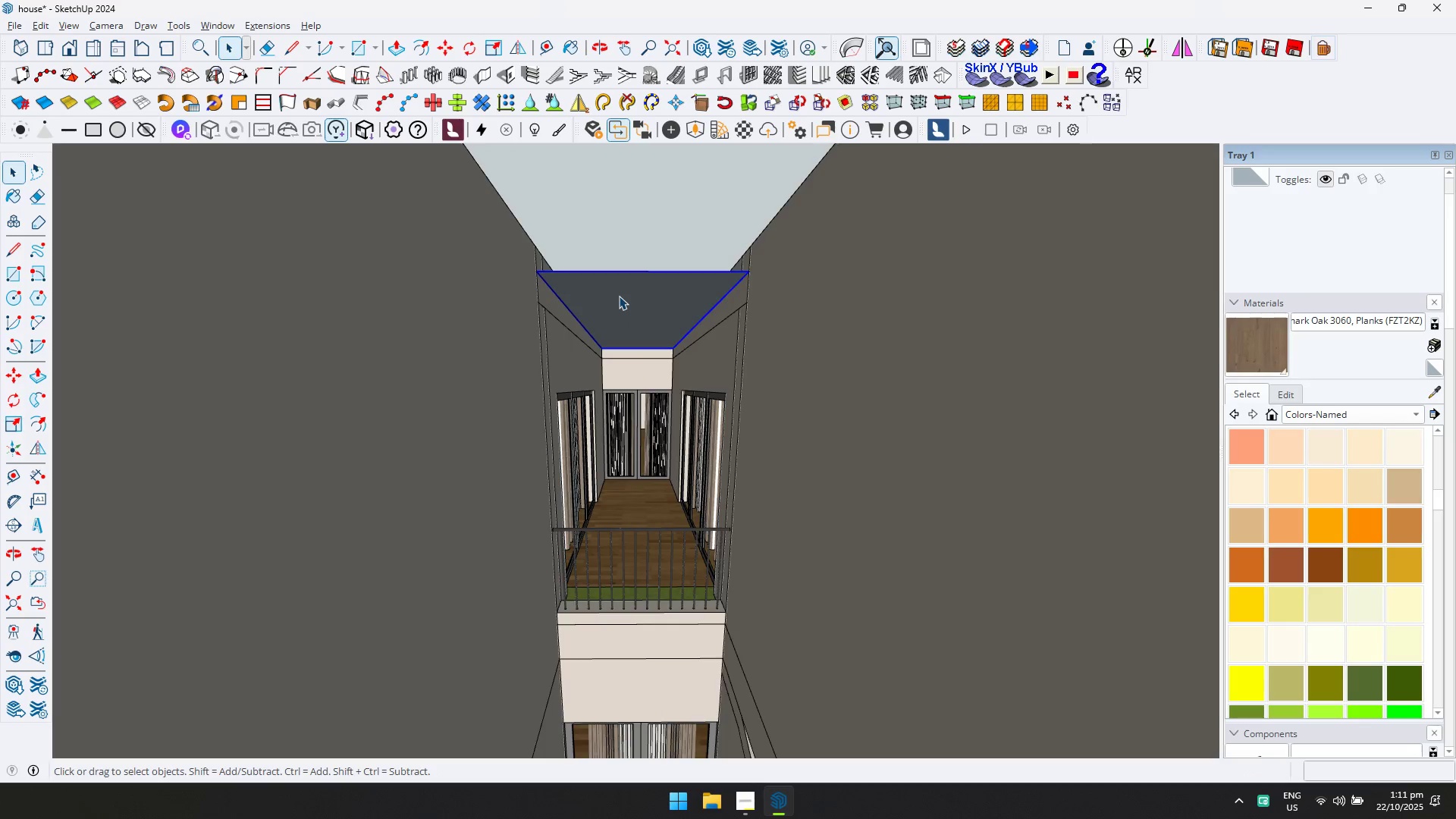 
triple_click([619, 296])
 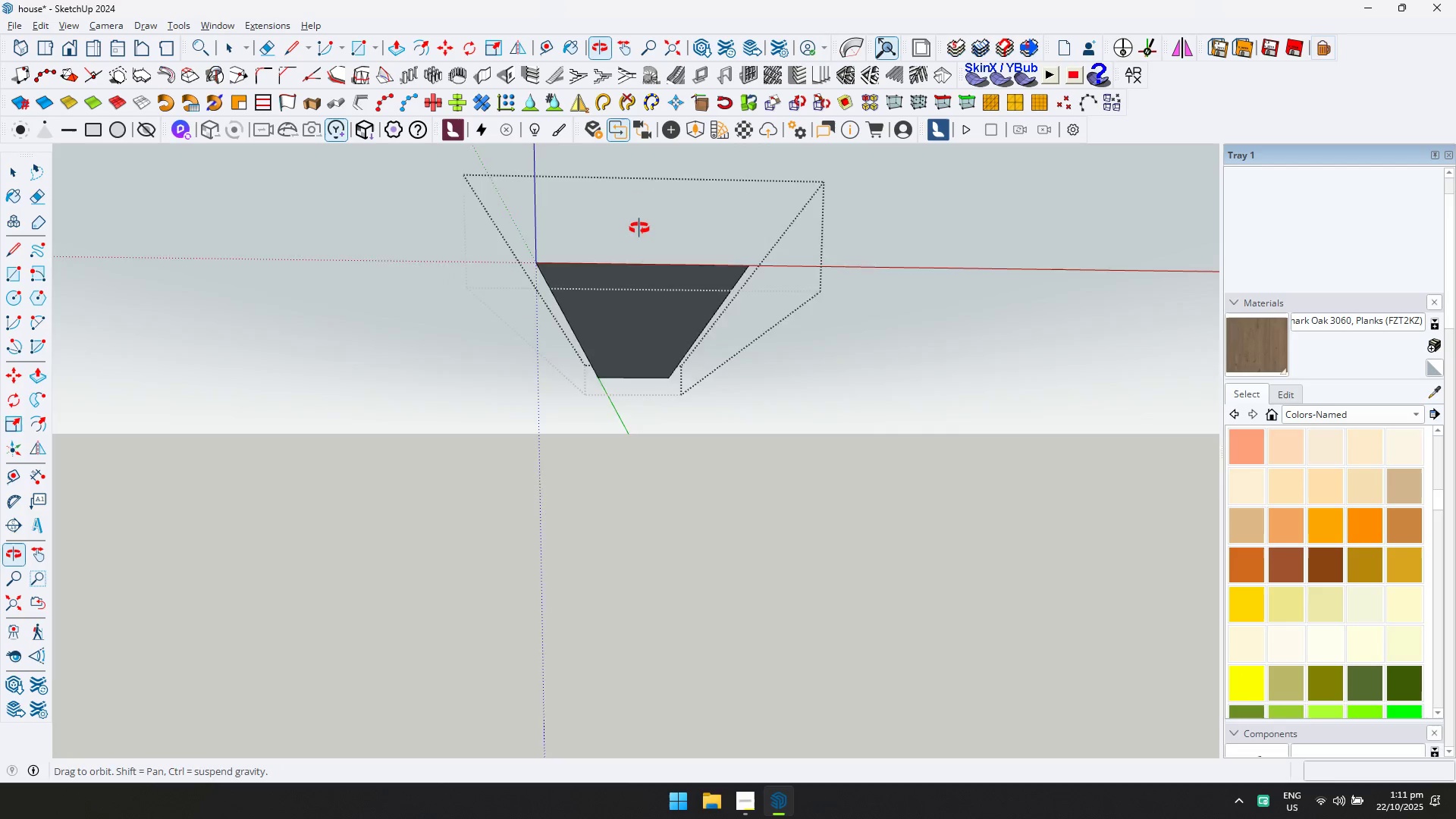 
left_click([658, 309])
 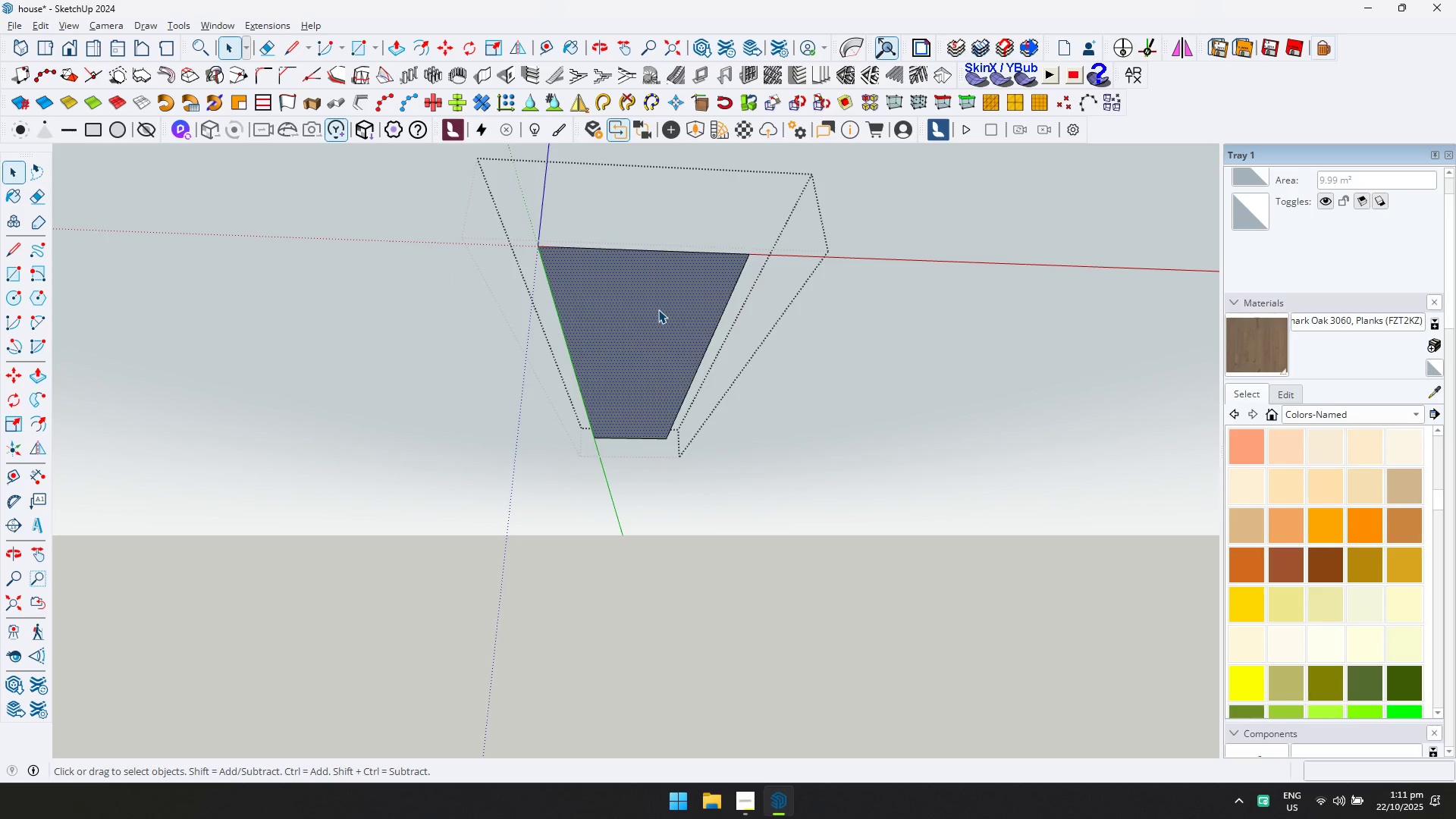 
key(L)
 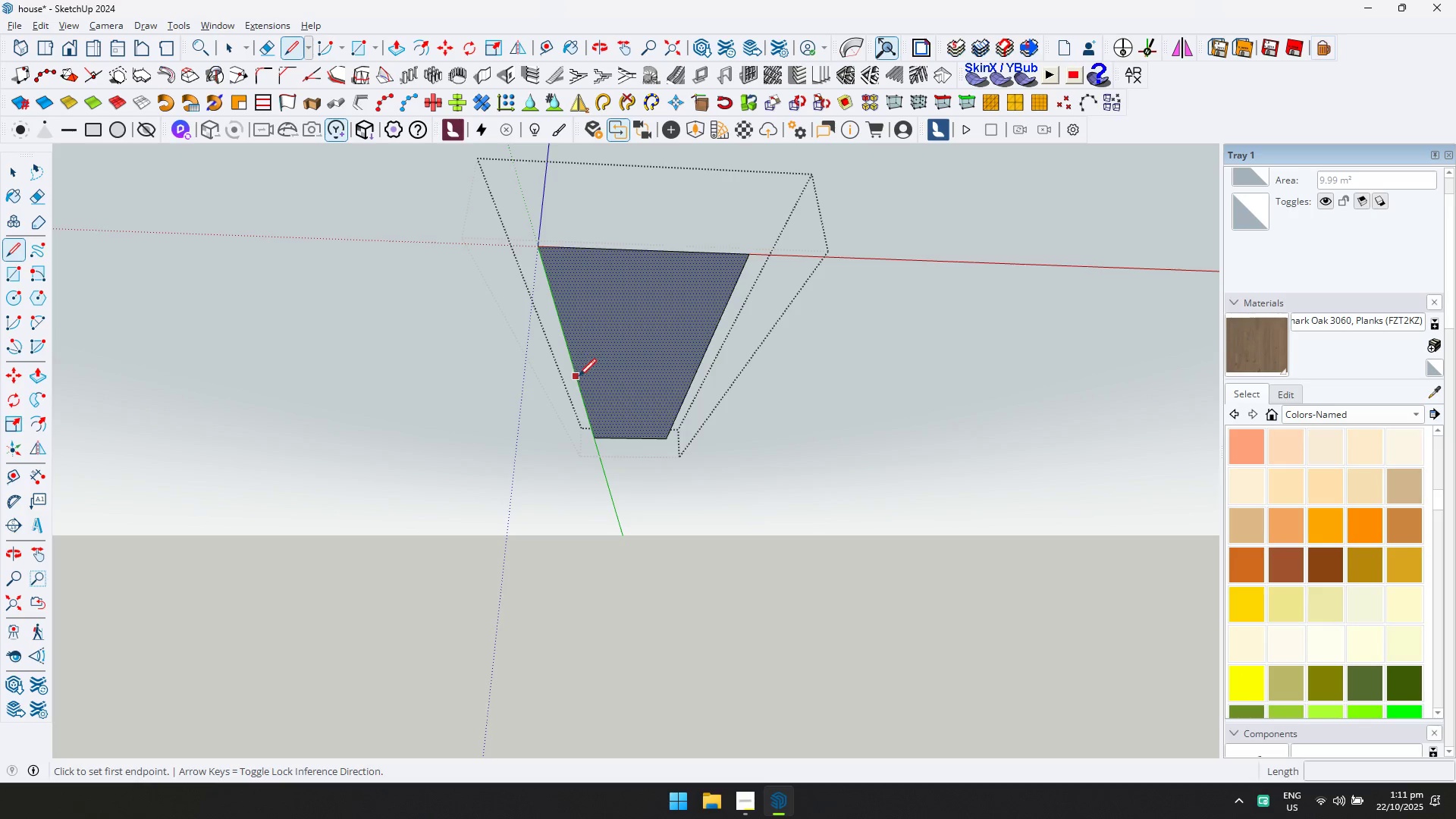 
left_click([582, 384])
 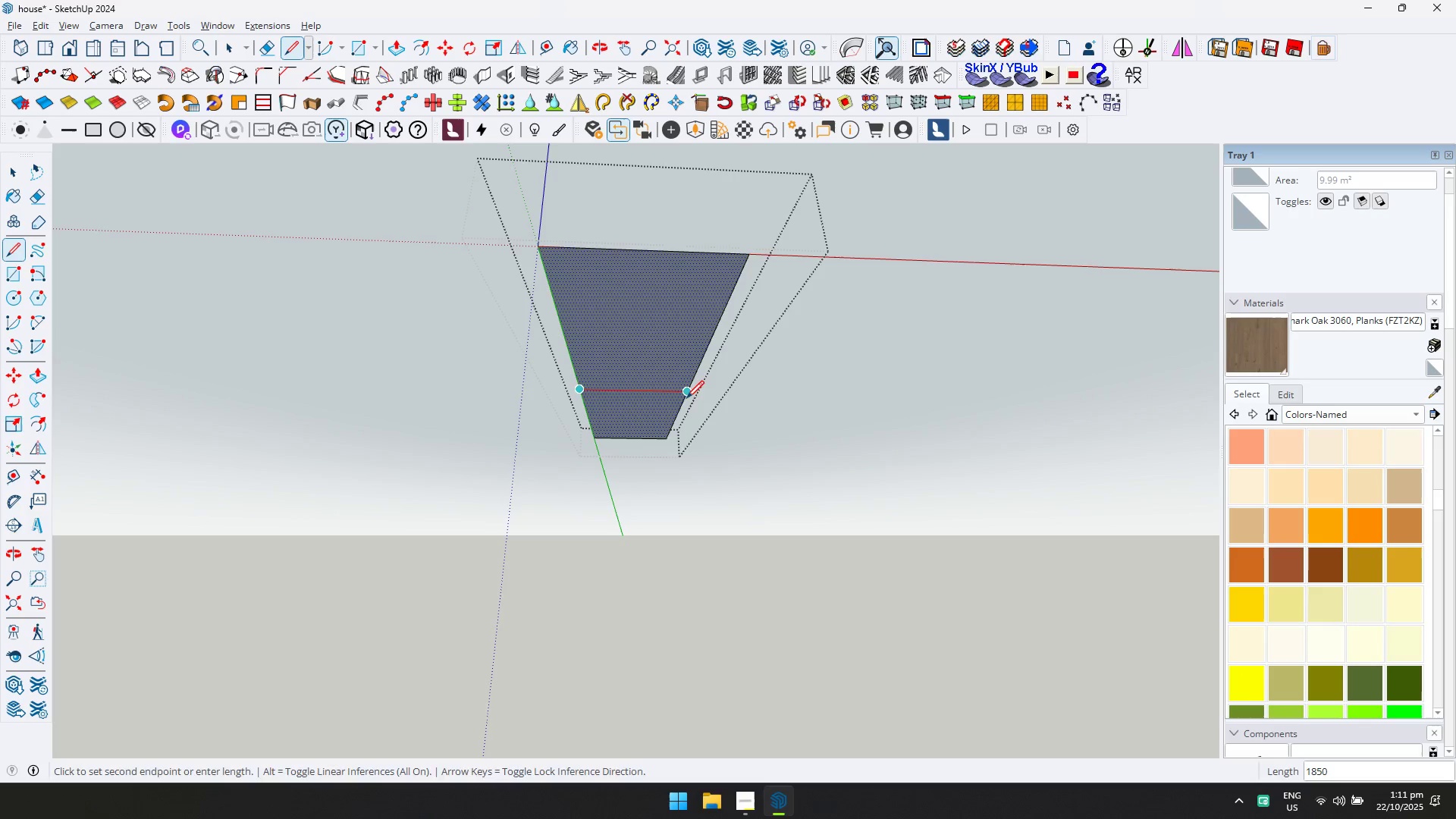 
left_click([688, 398])
 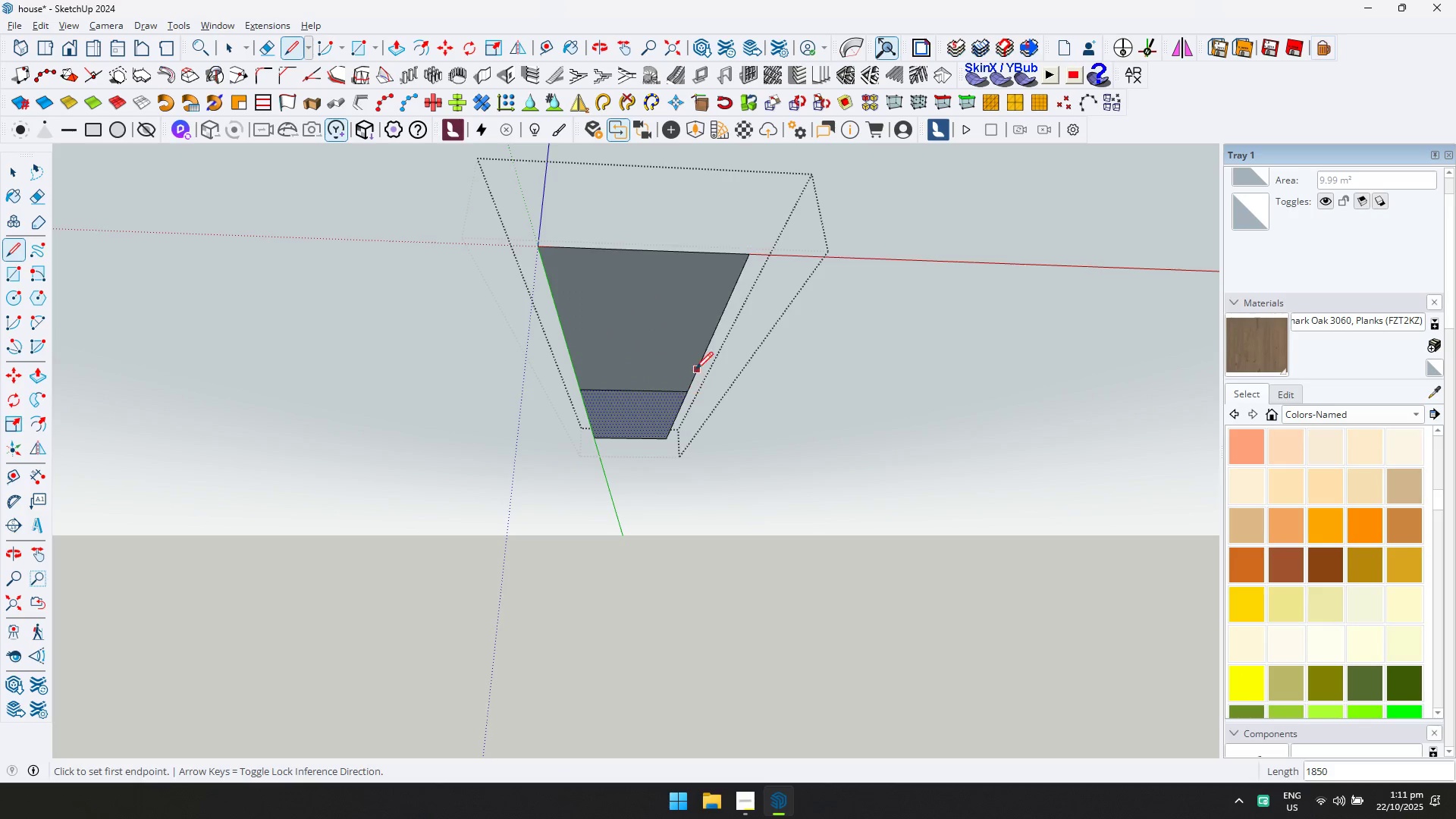 
key(Escape)
 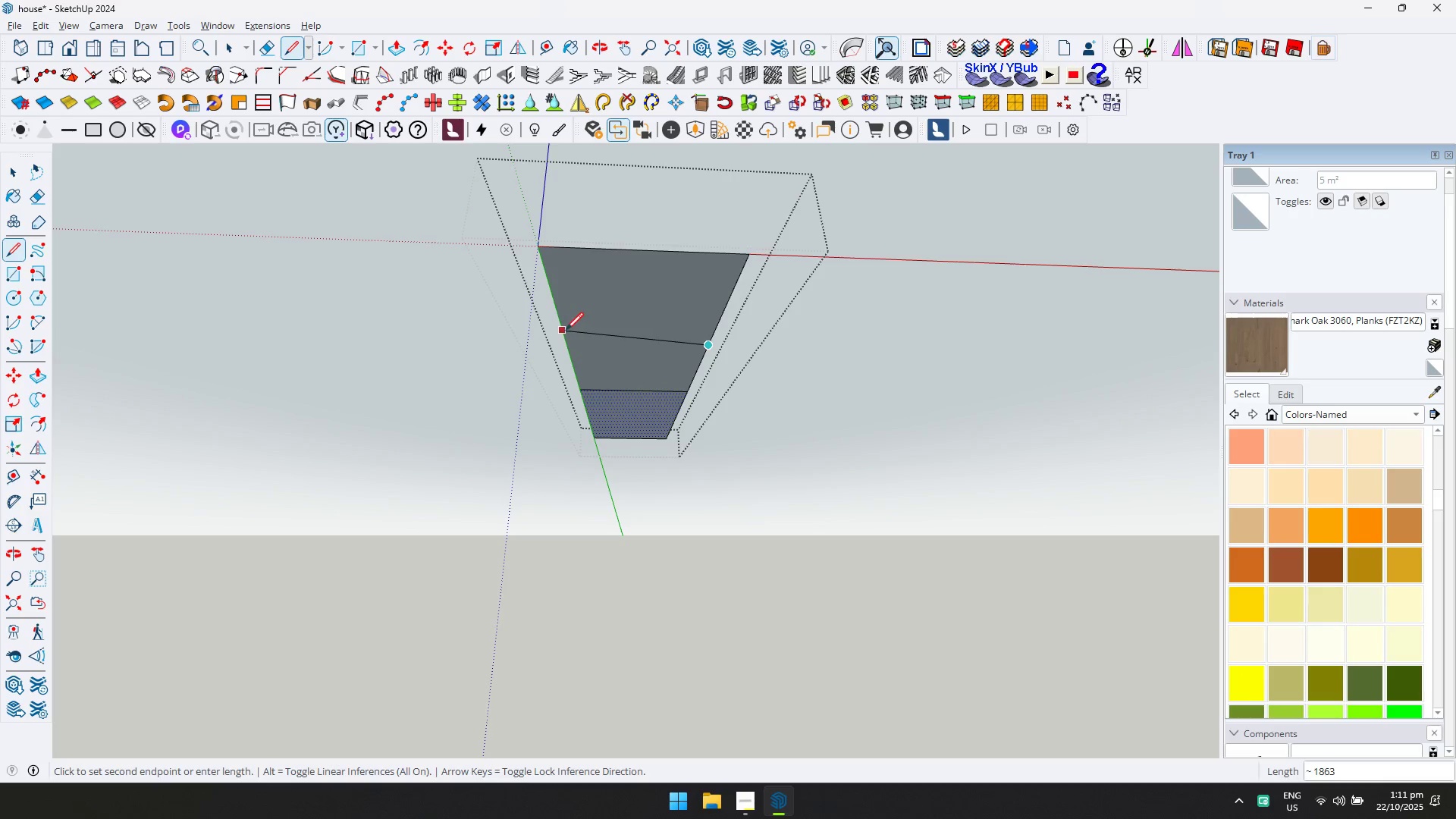 
left_click([566, 338])
 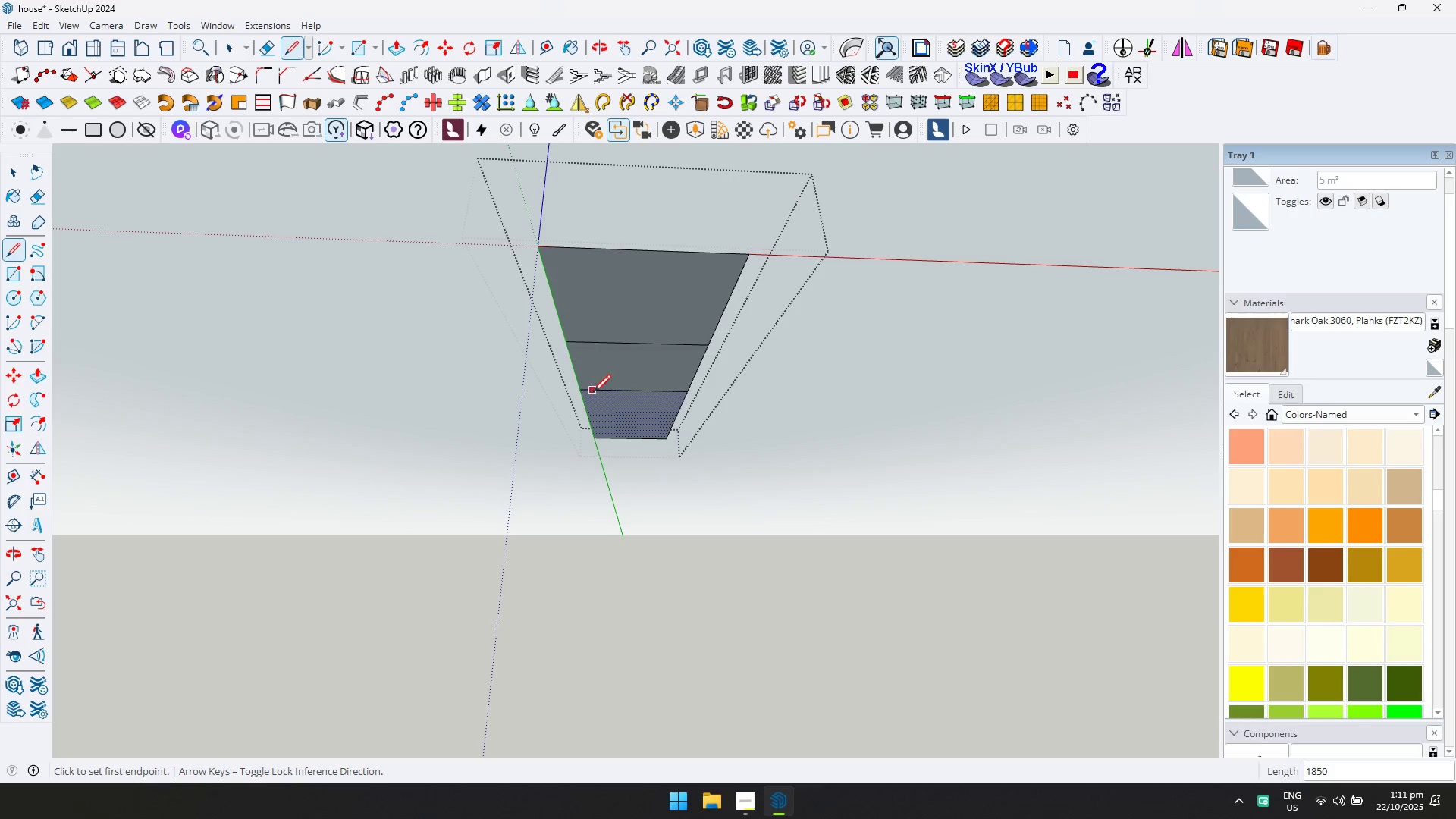 
key(Escape)
 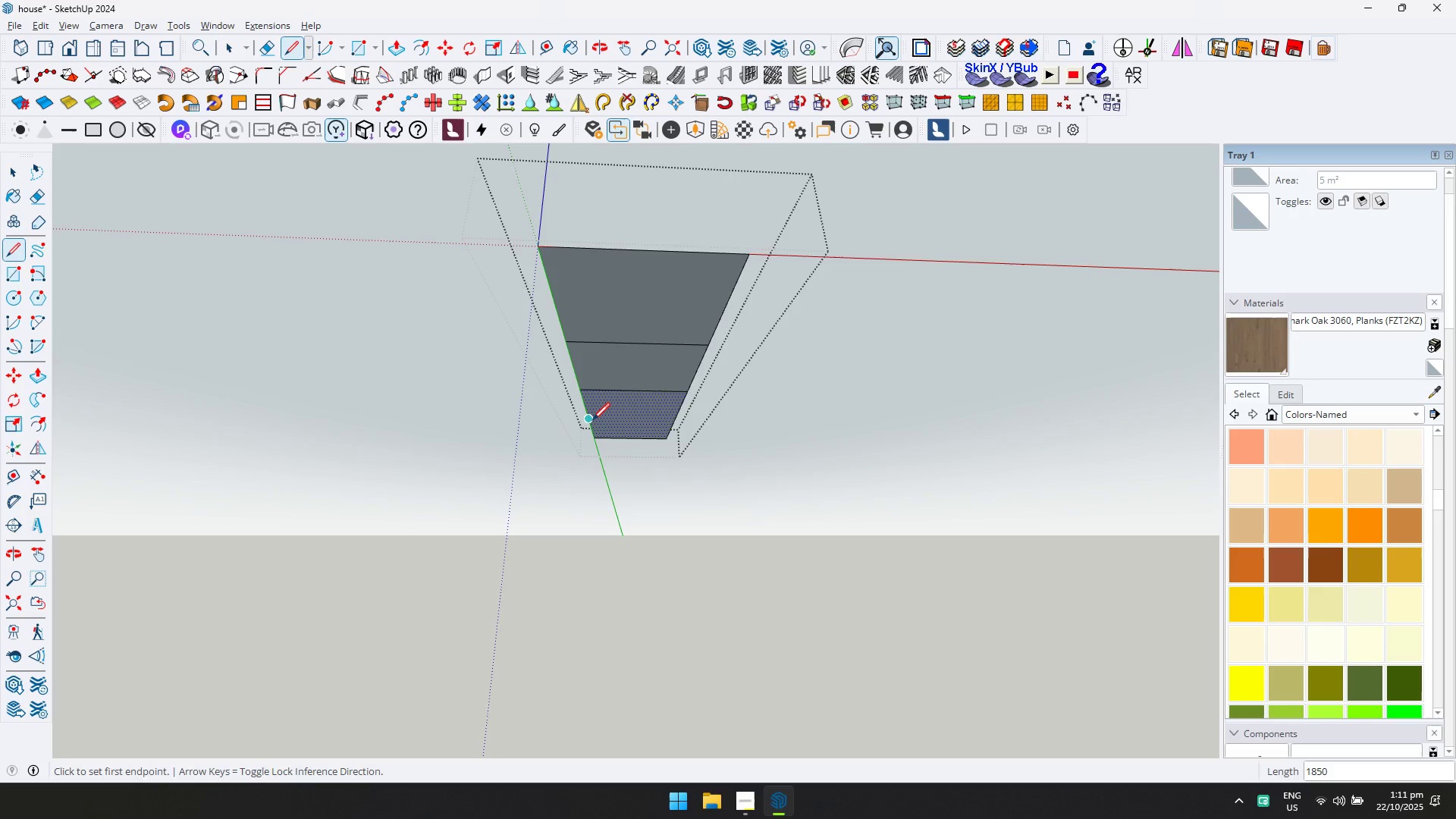 
left_click([592, 420])
 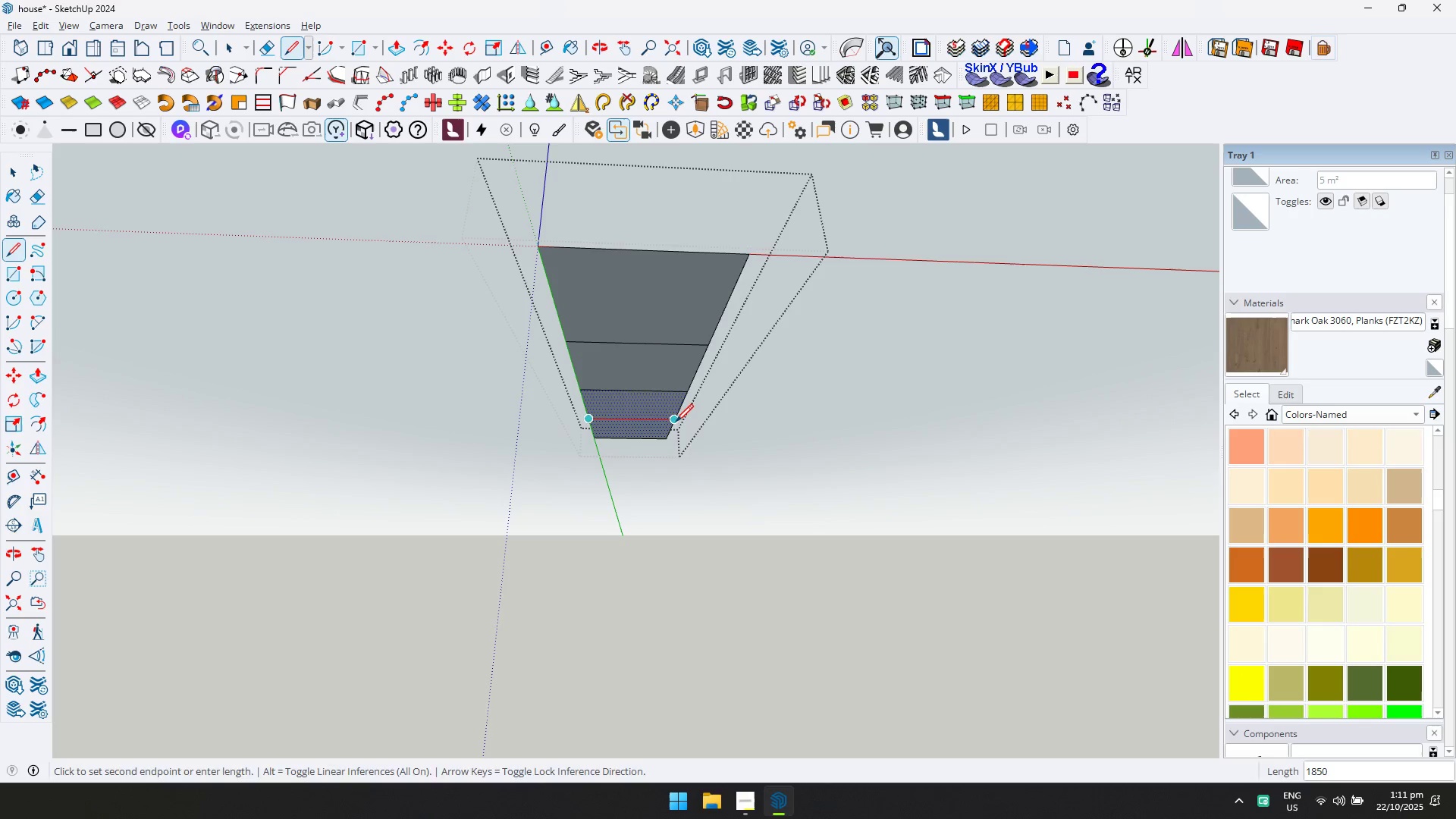 
left_click([678, 422])
 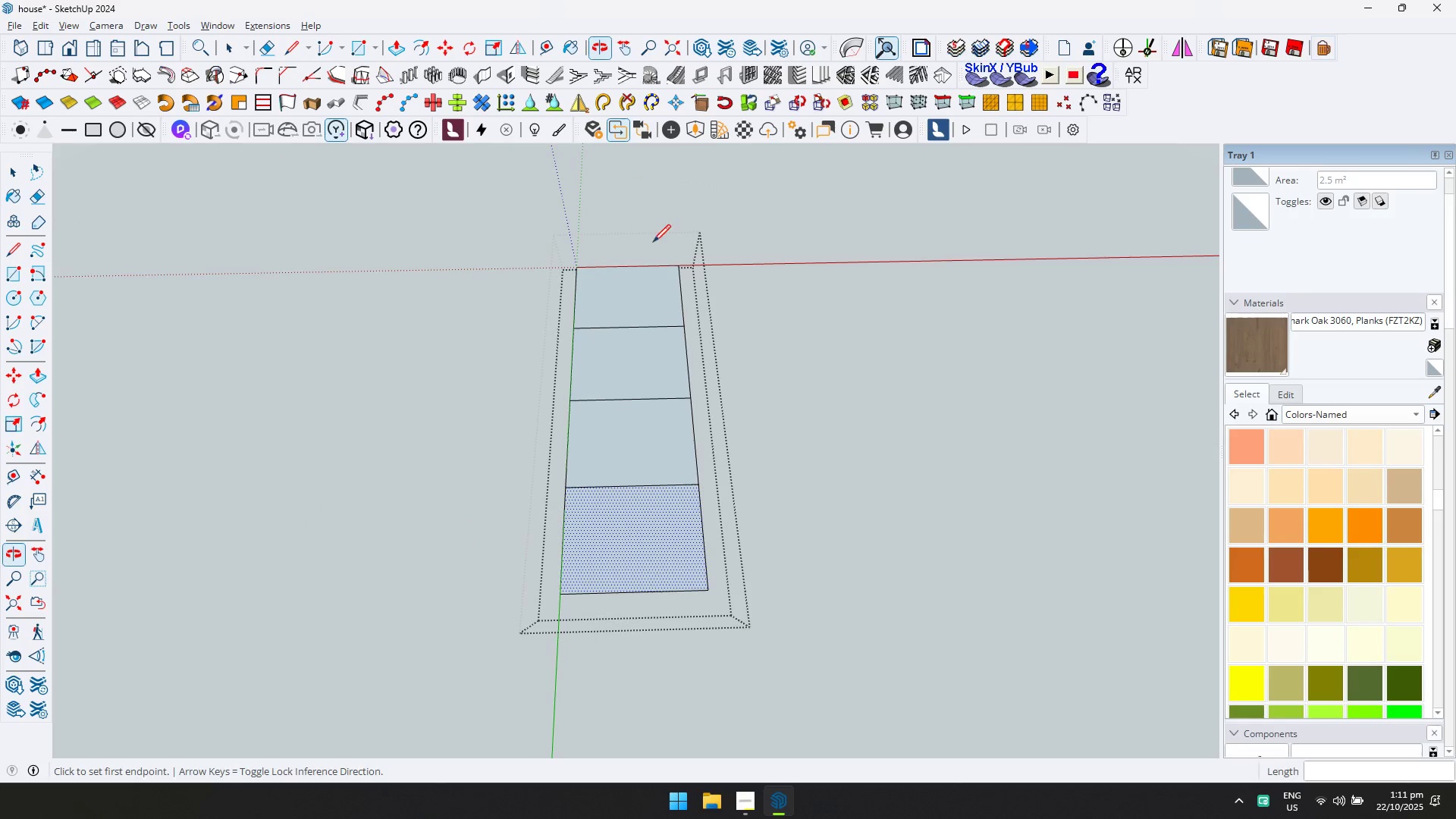 
left_click([629, 267])
 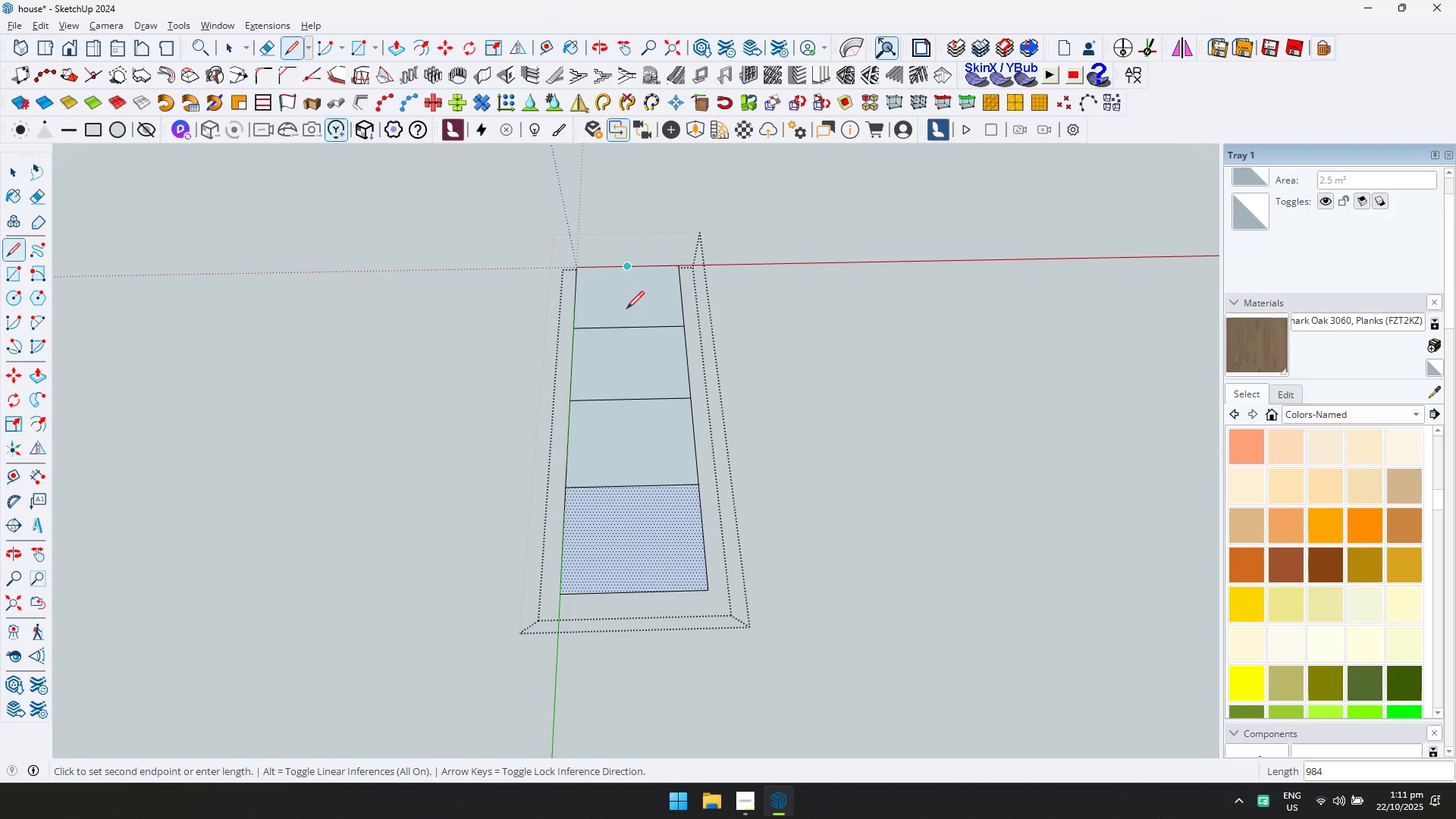 
key(Escape)
 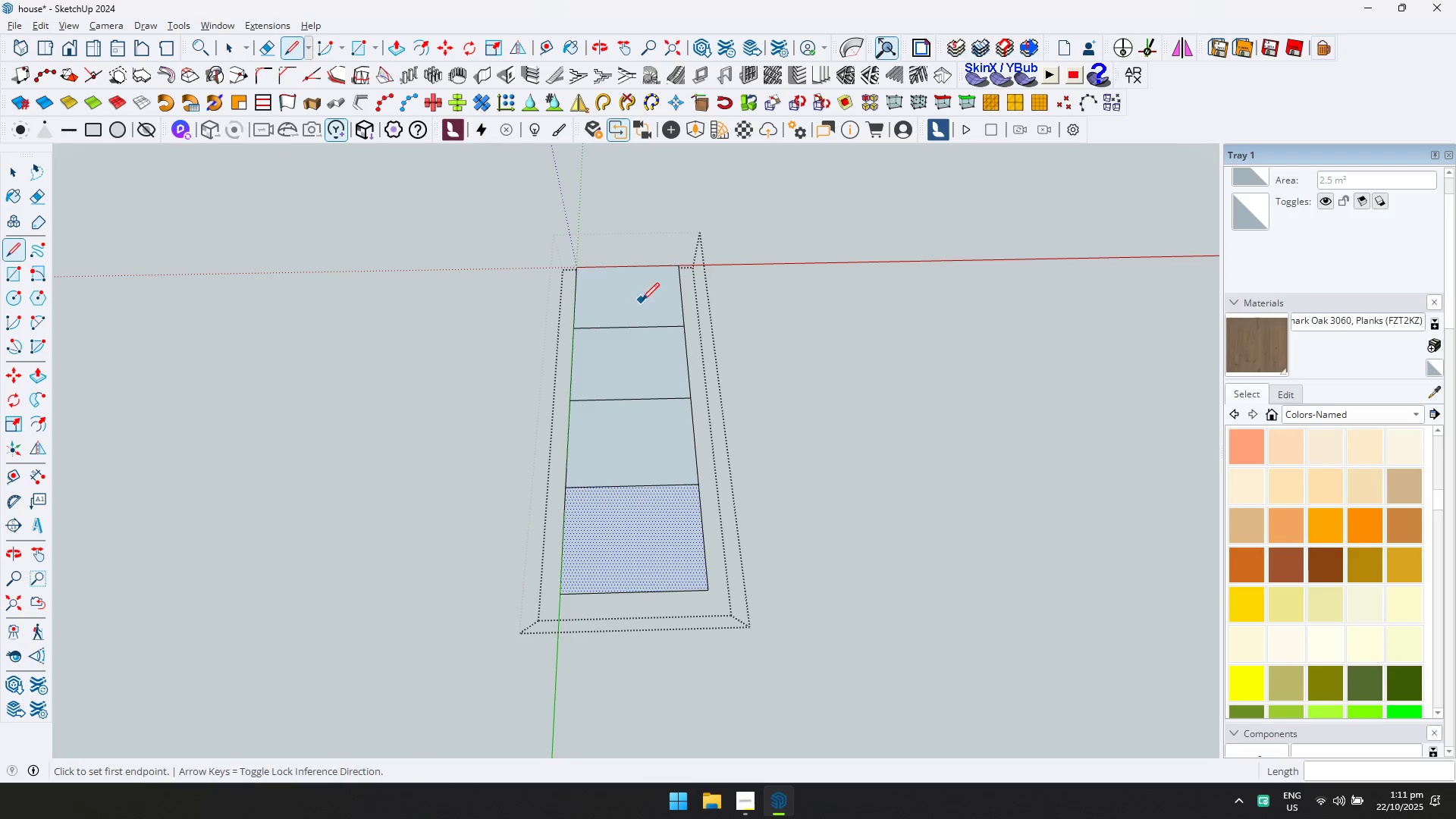 
key(Control+ControlLeft)
 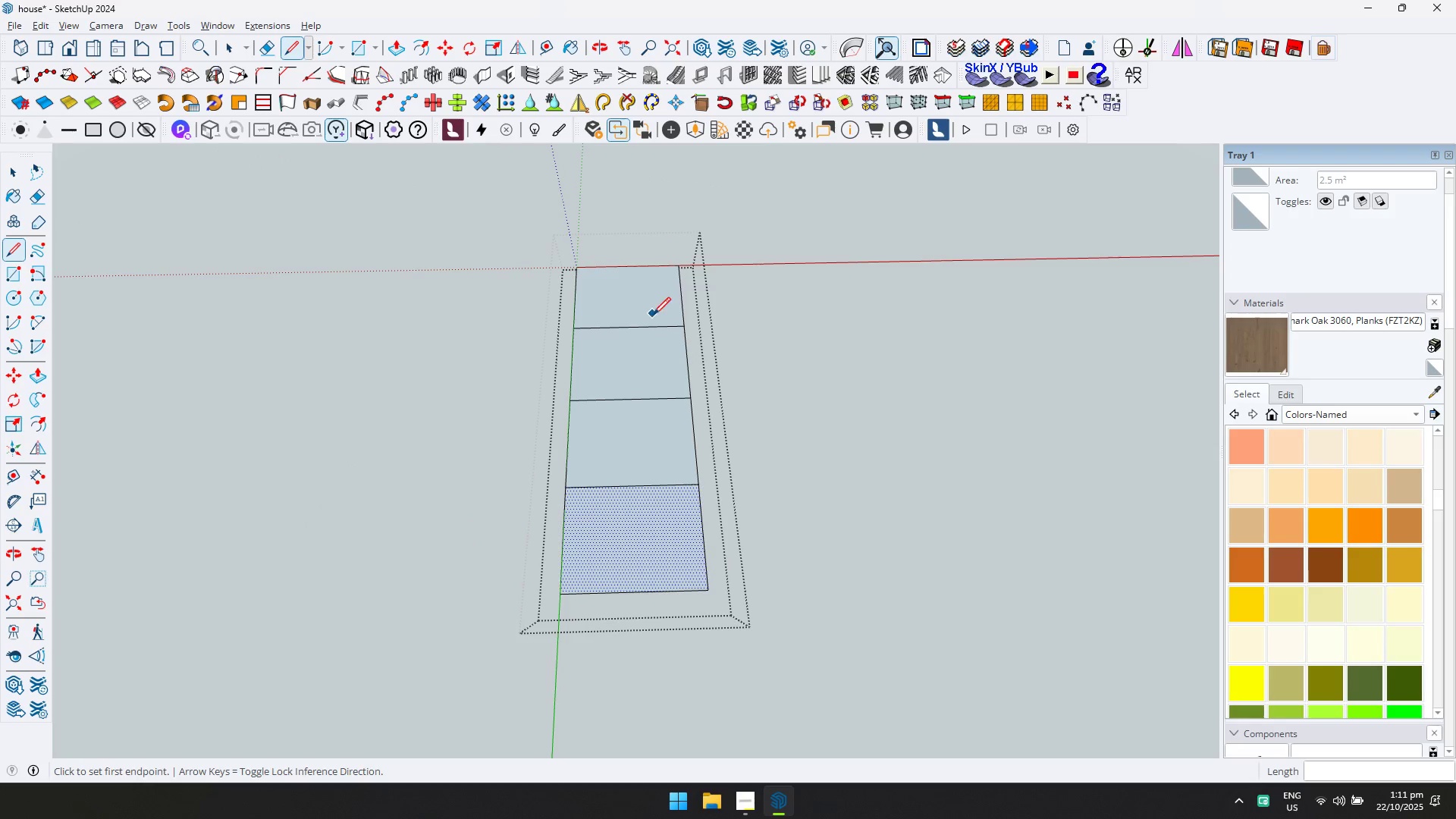 
key(Control+A)
 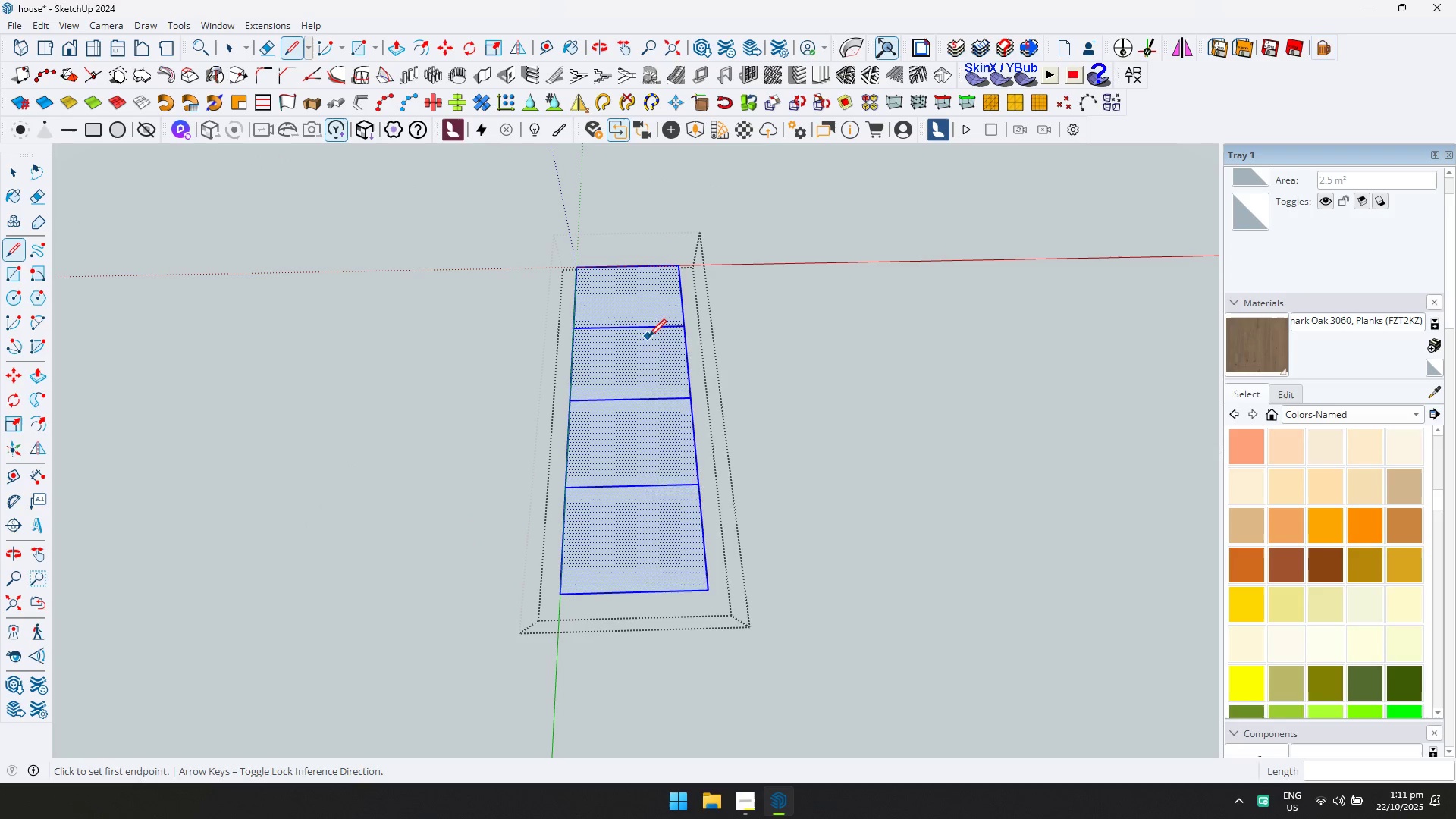 
right_click([648, 337])
 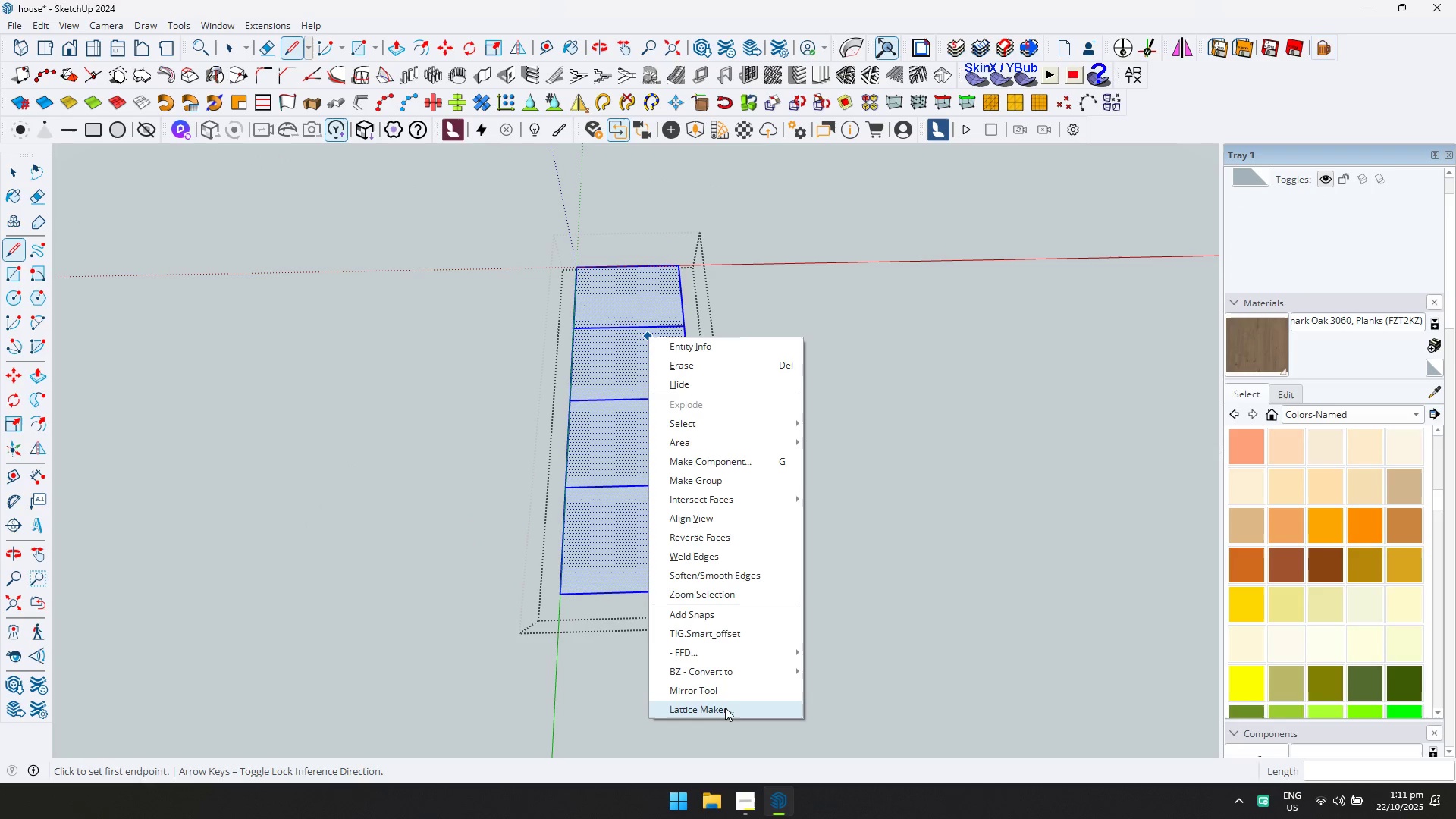 
left_click([725, 711])
 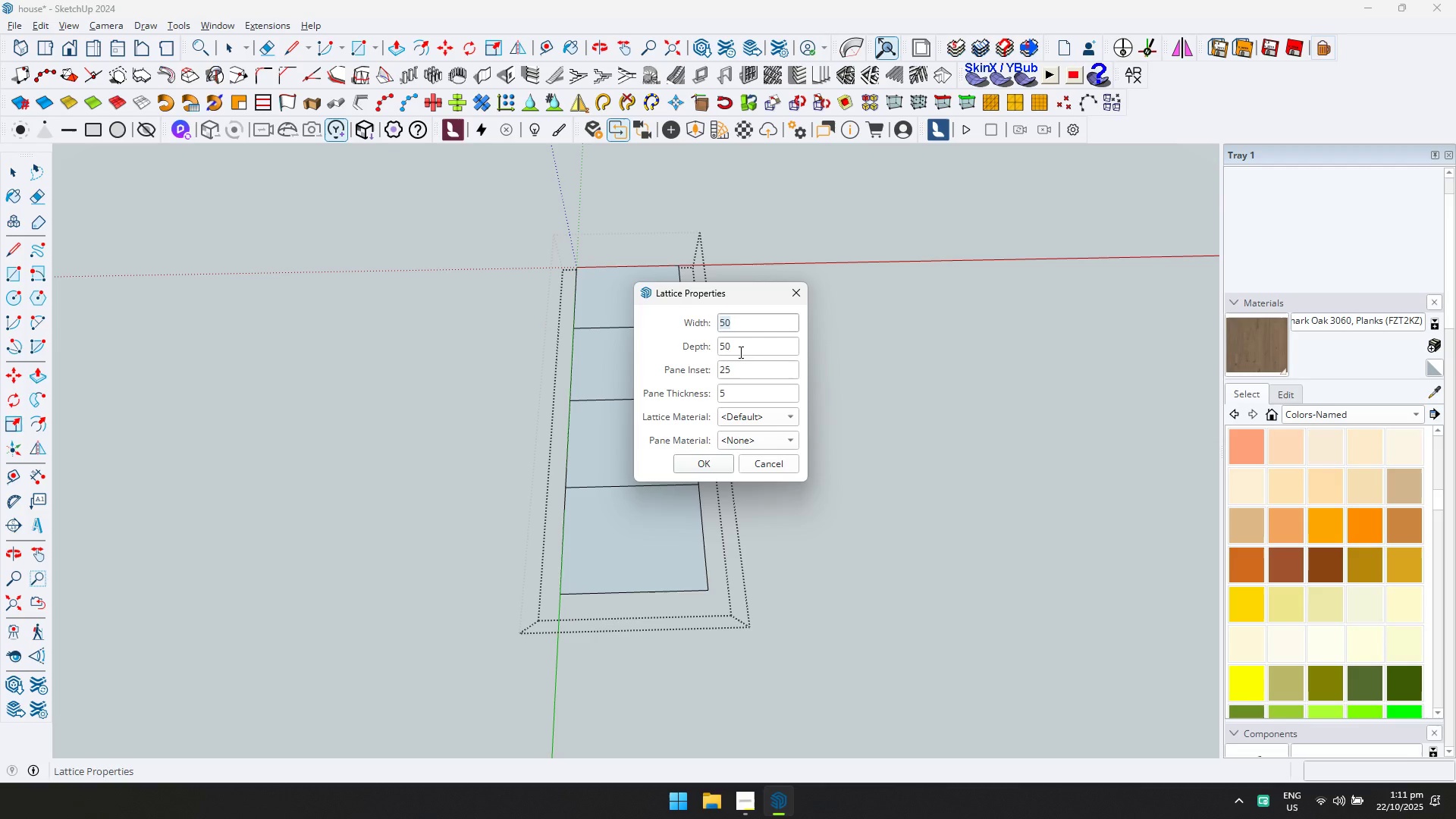 
type(25)
key(Tab)
type(25)
 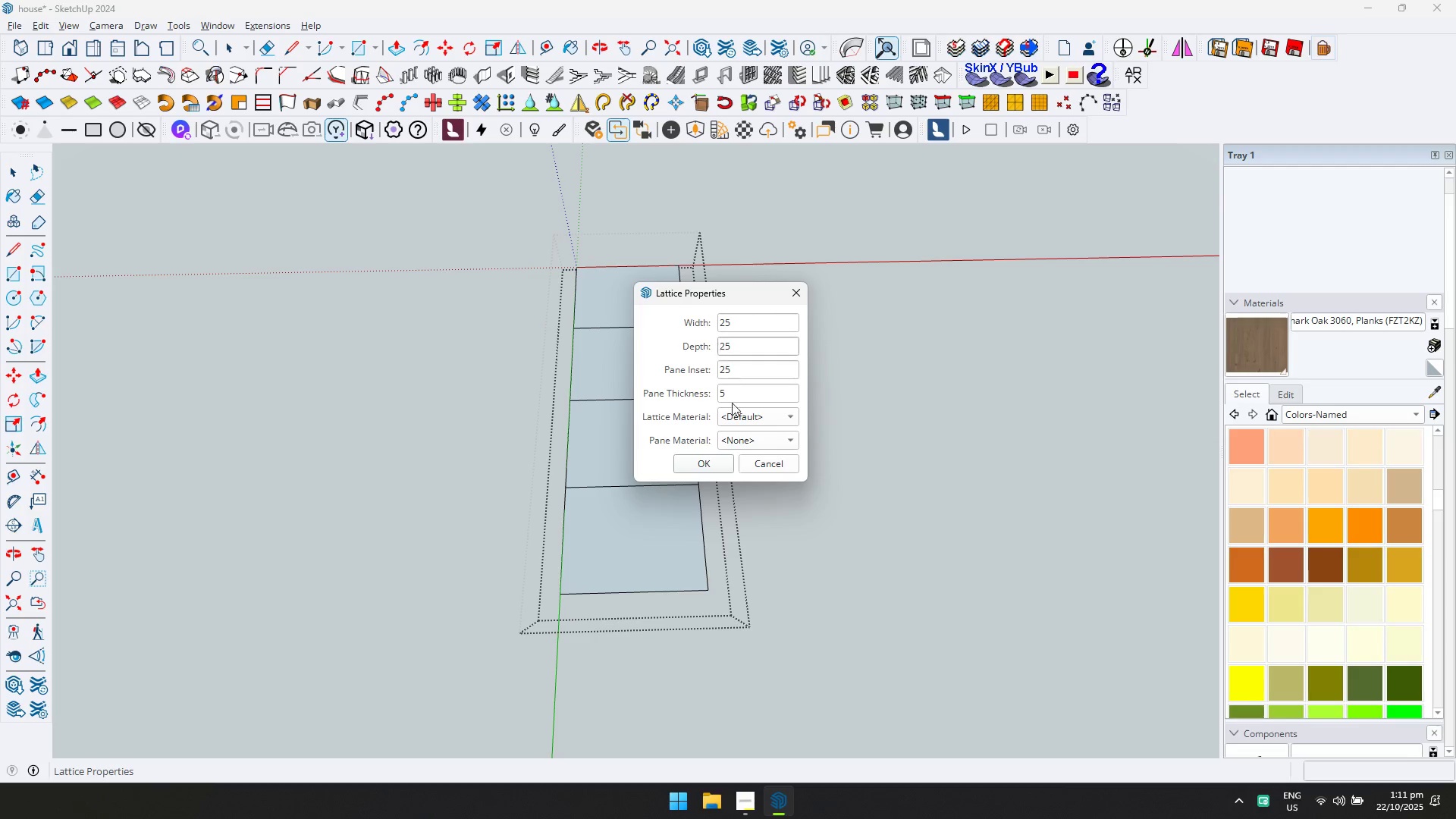 
left_click([737, 420])
 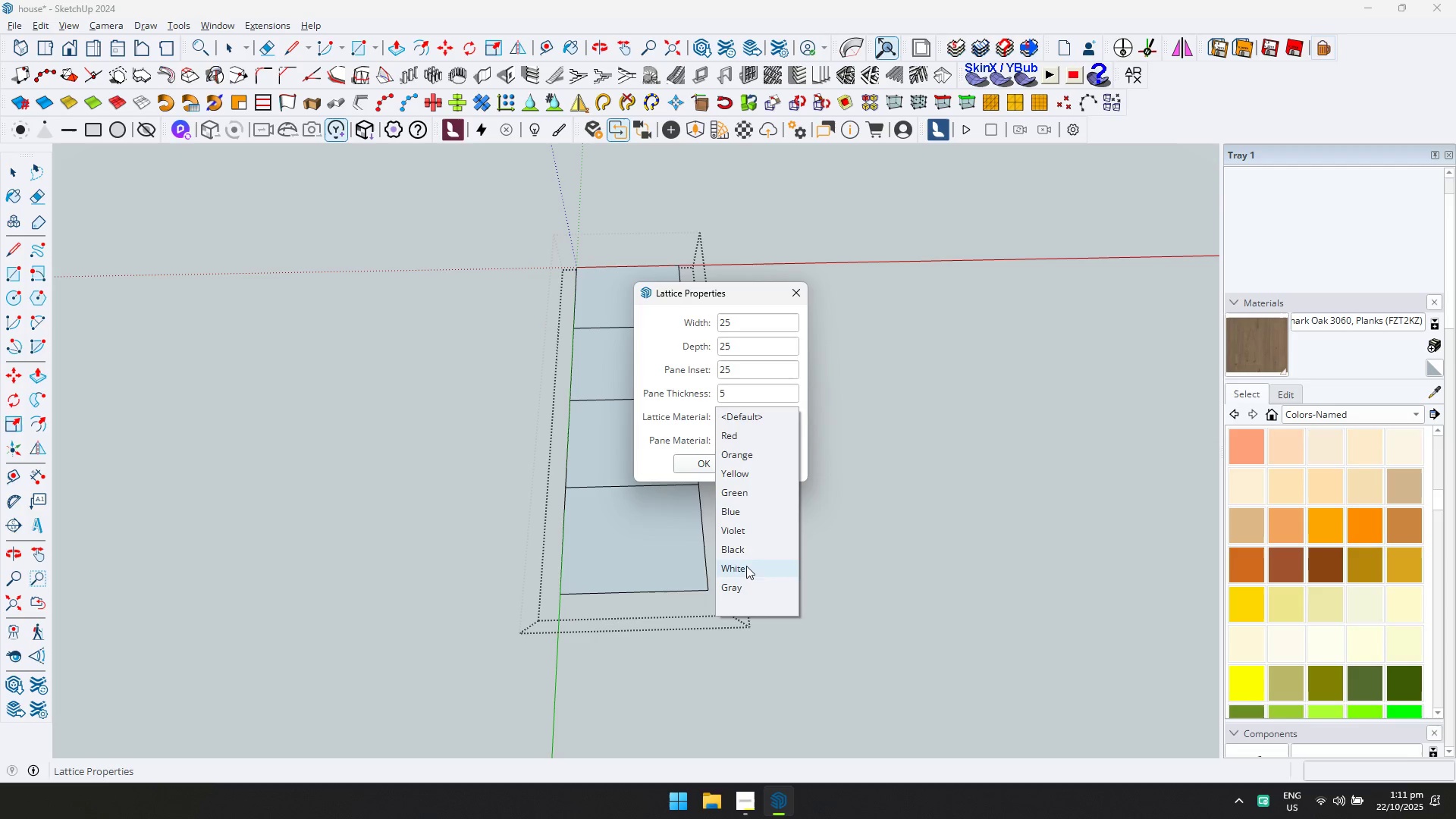 
double_click([730, 438])
 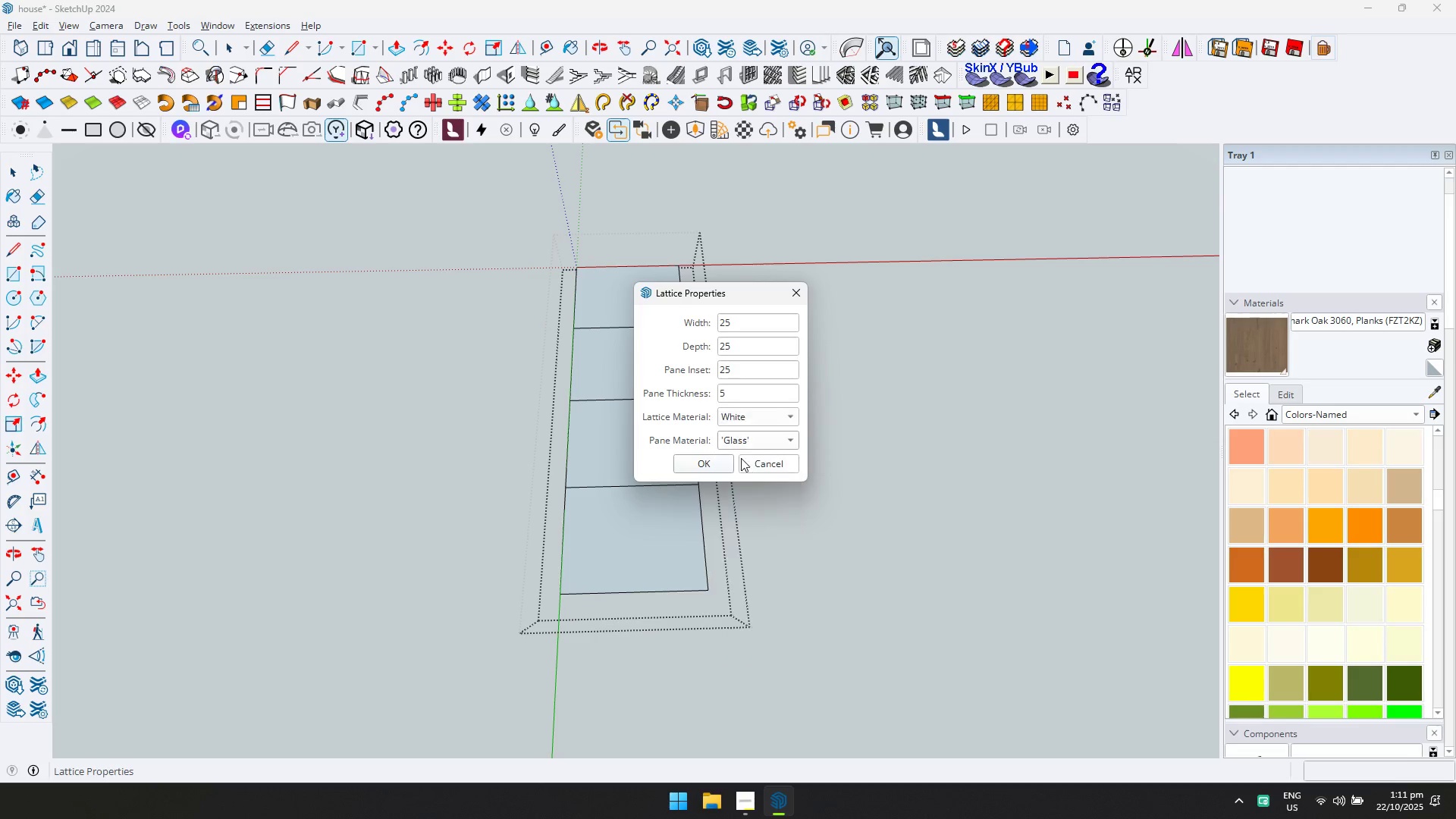 
double_click([720, 463])
 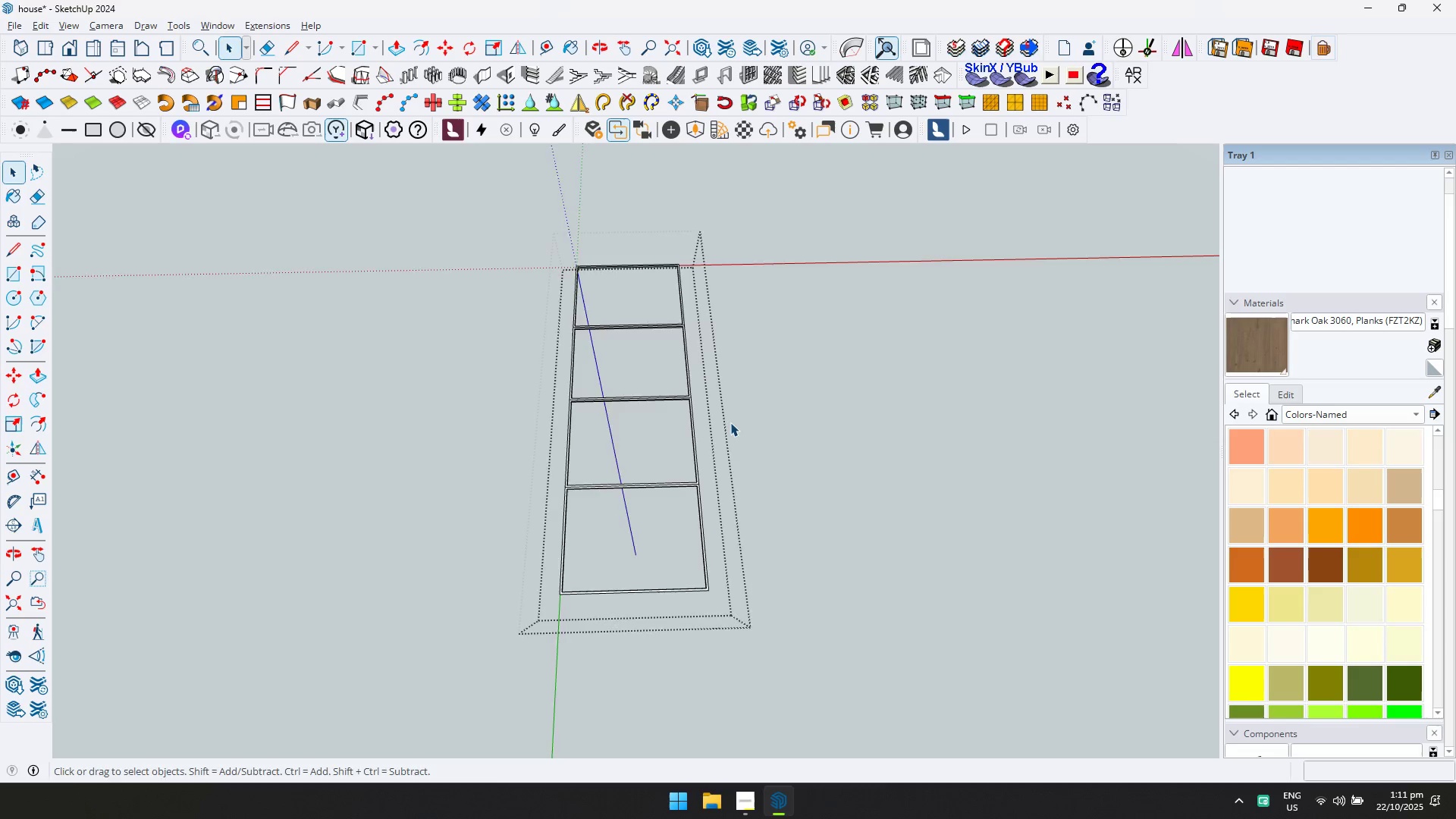 
scroll: coordinate [654, 335], scroll_direction: down, amount: 2.0
 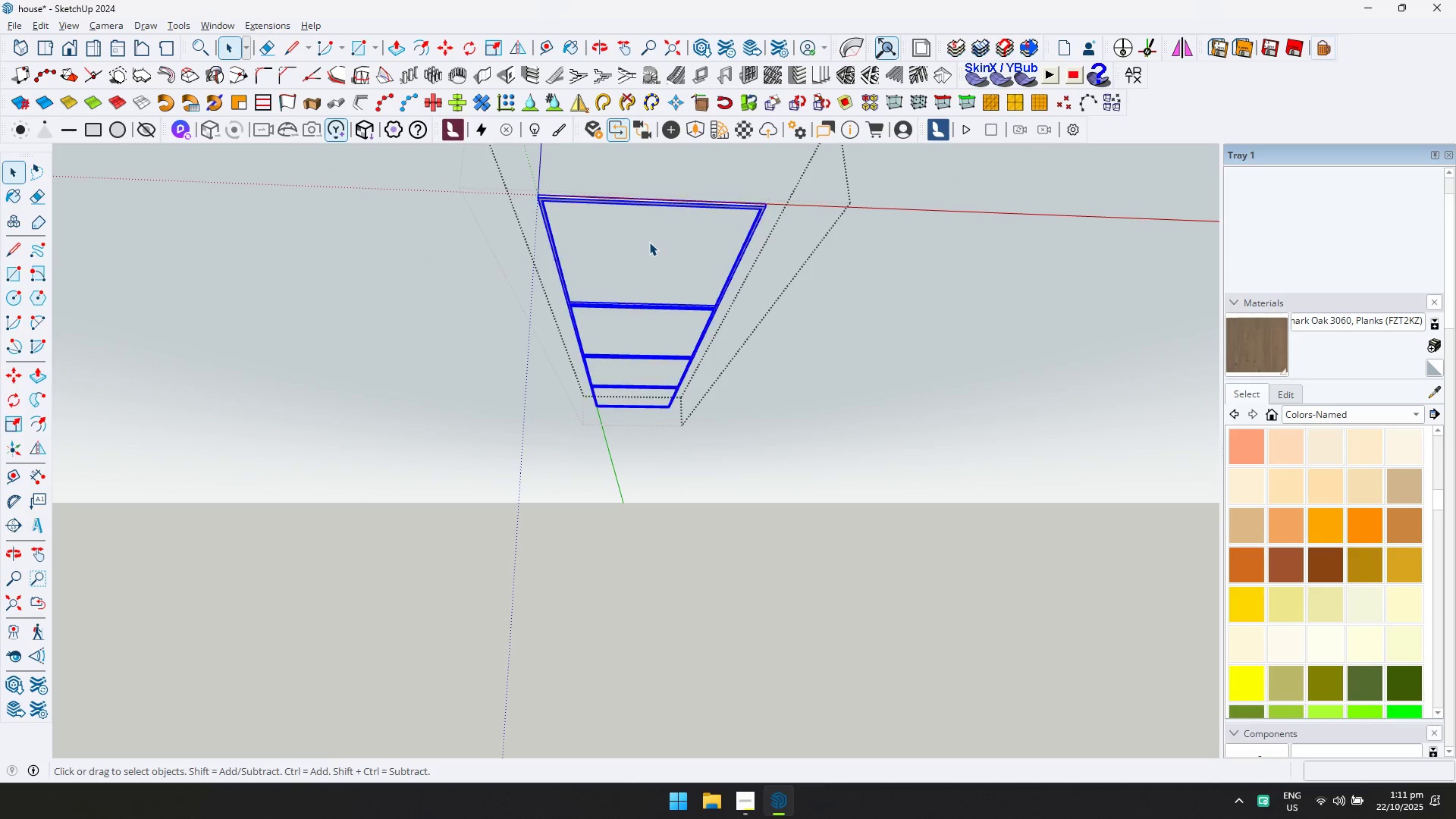 
double_click([649, 242])
 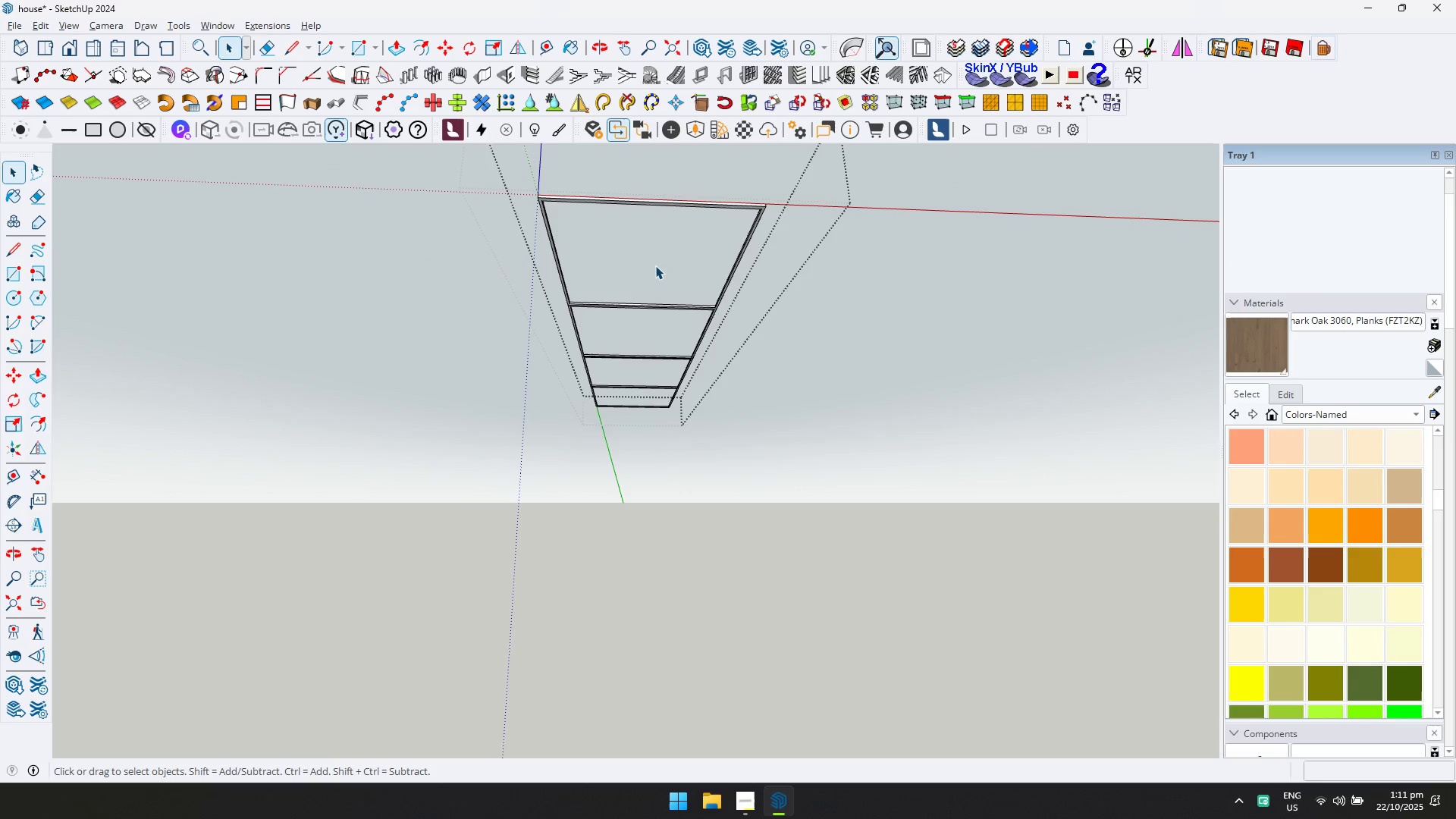 
triple_click([655, 265])
 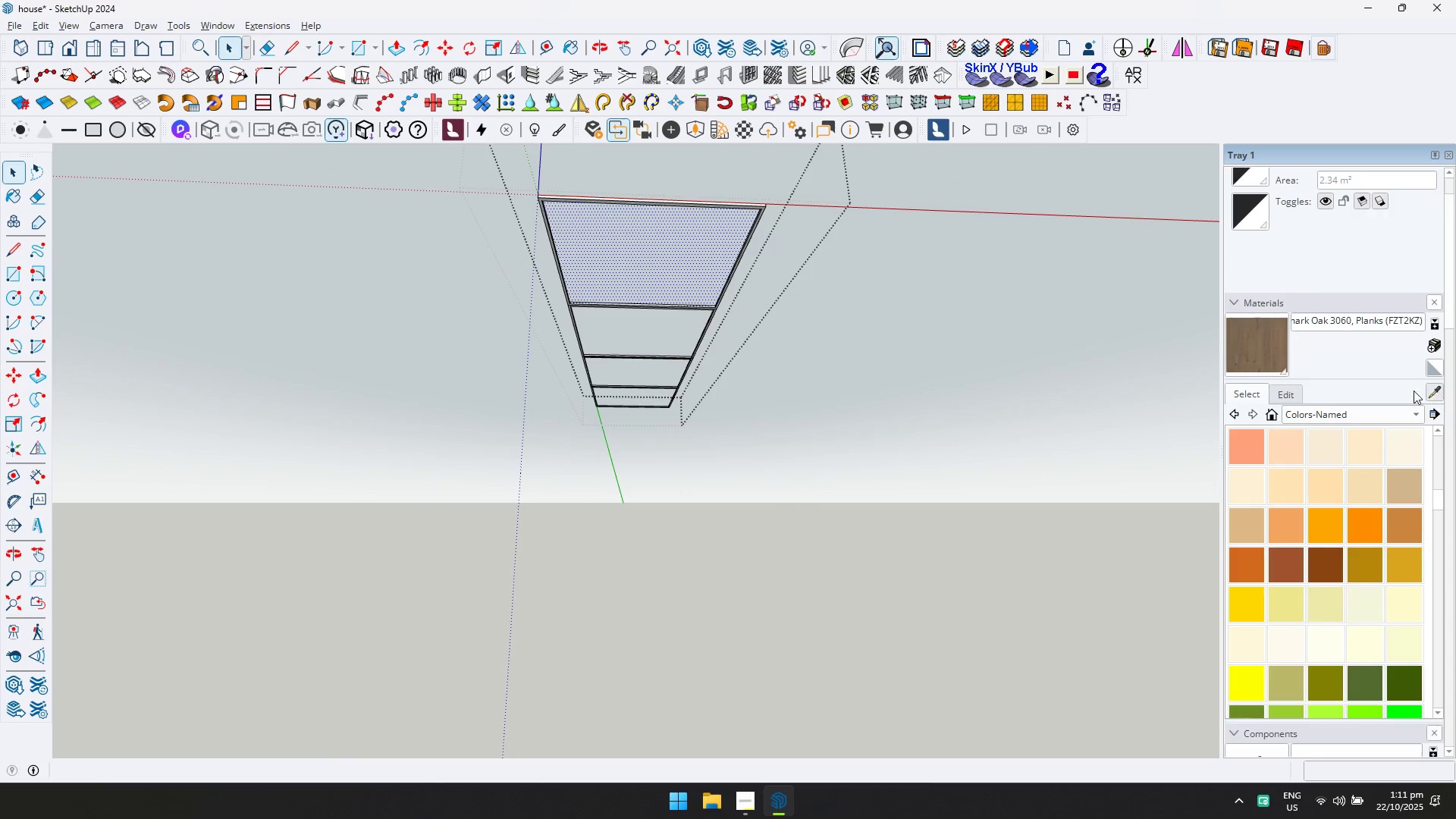 
double_click([664, 273])
 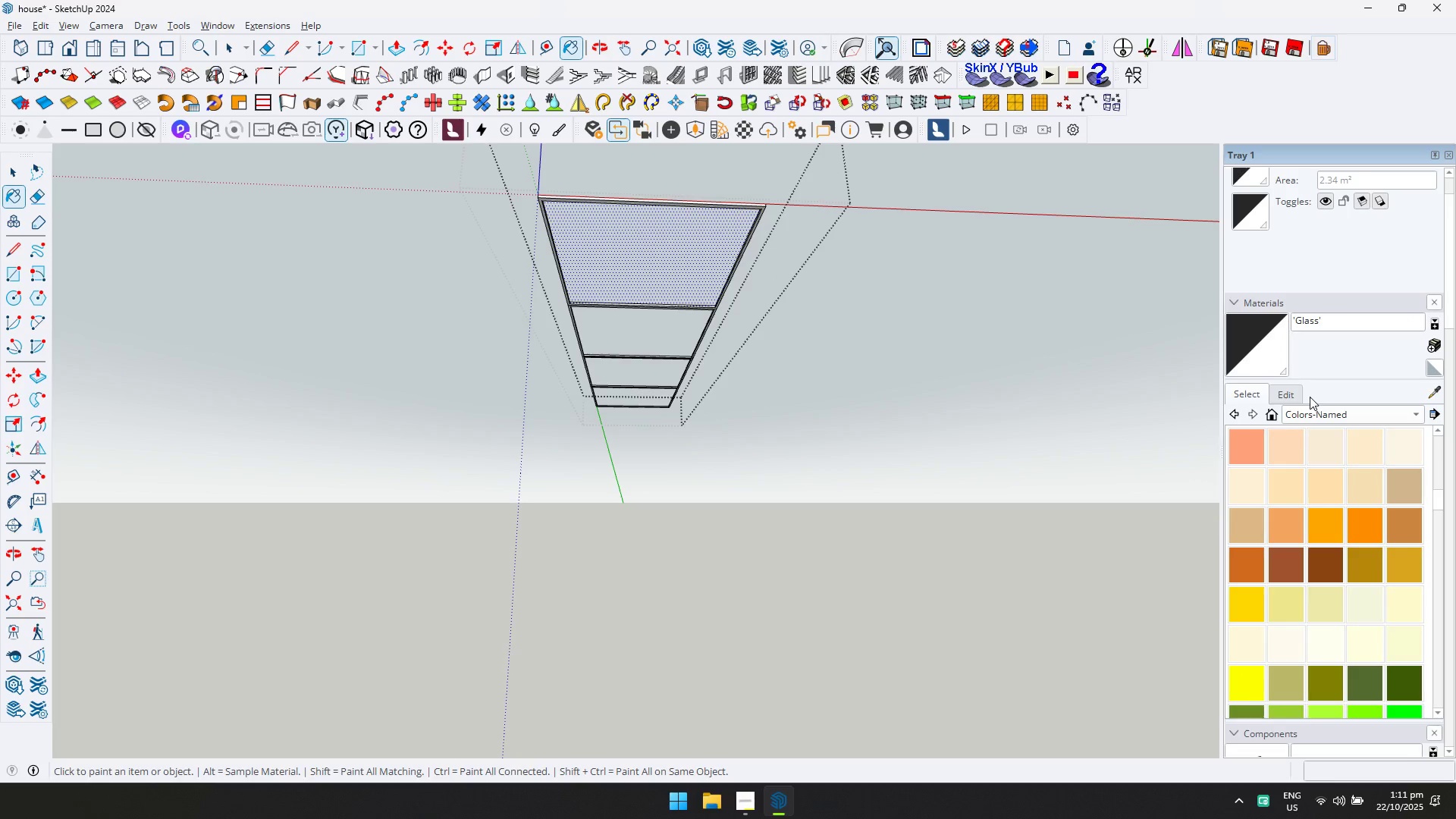 
left_click([1289, 394])
 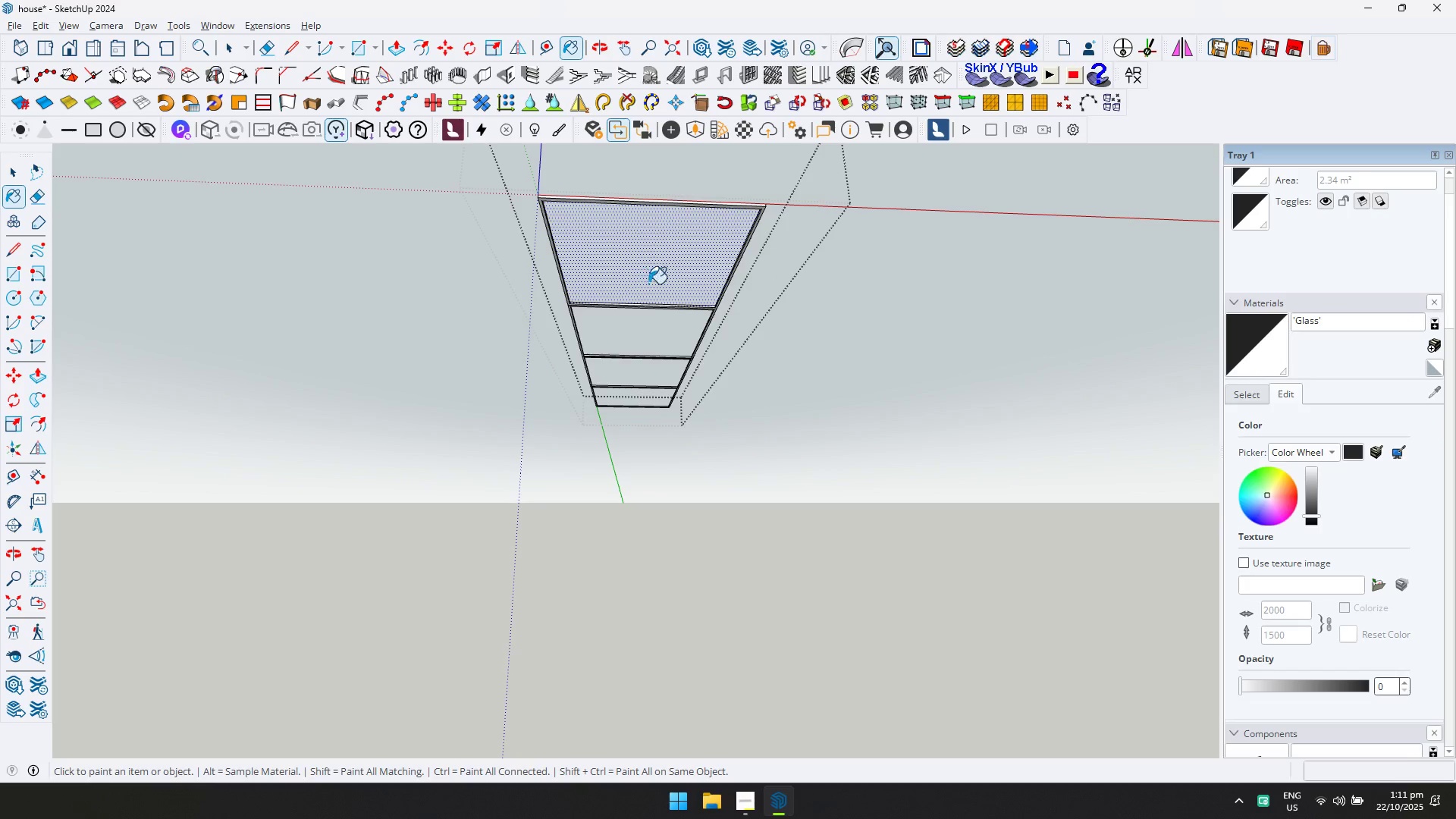 
left_click([11, 177])
 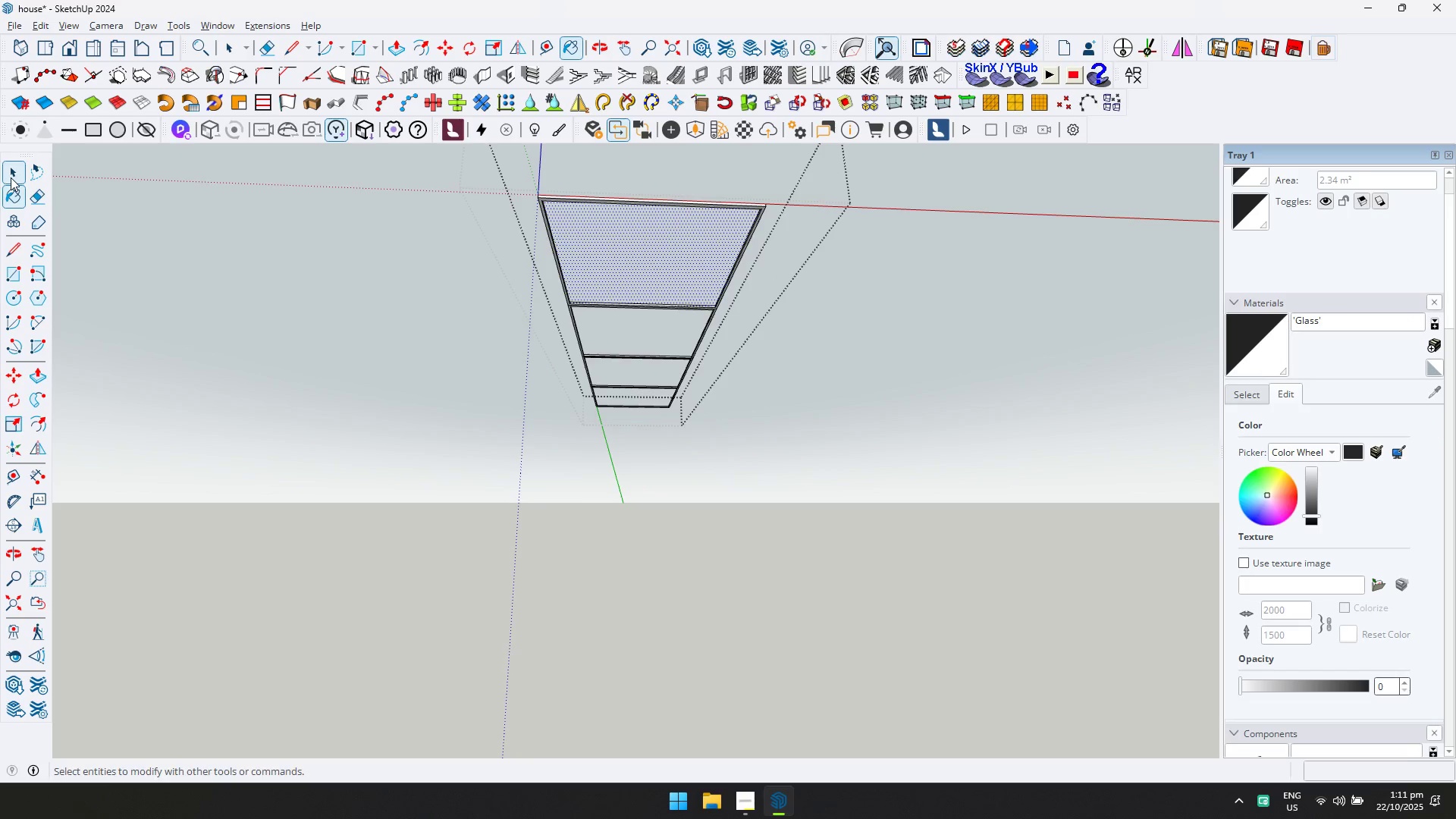 
key(Escape)
 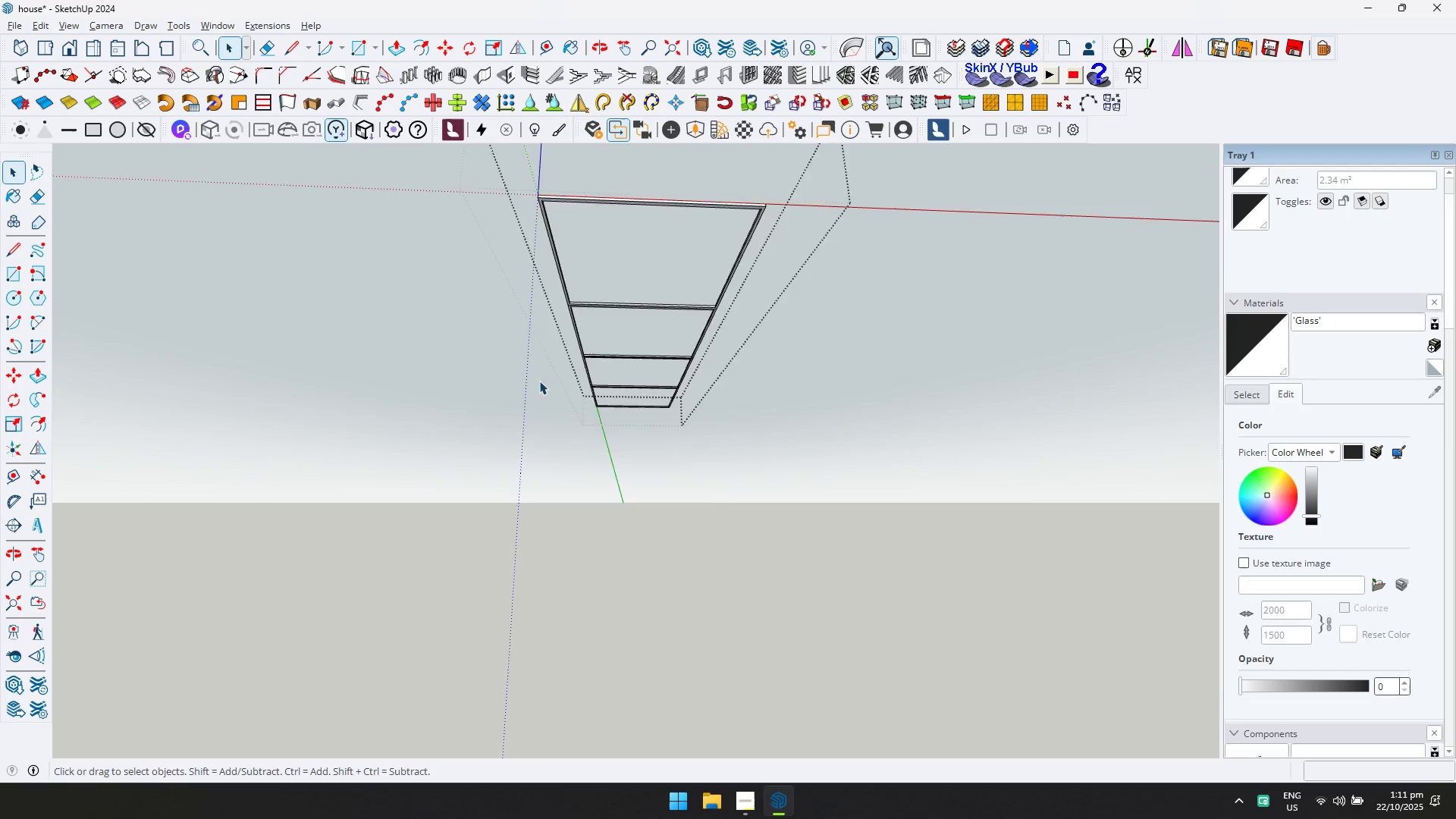 
scroll: coordinate [621, 401], scroll_direction: down, amount: 8.0
 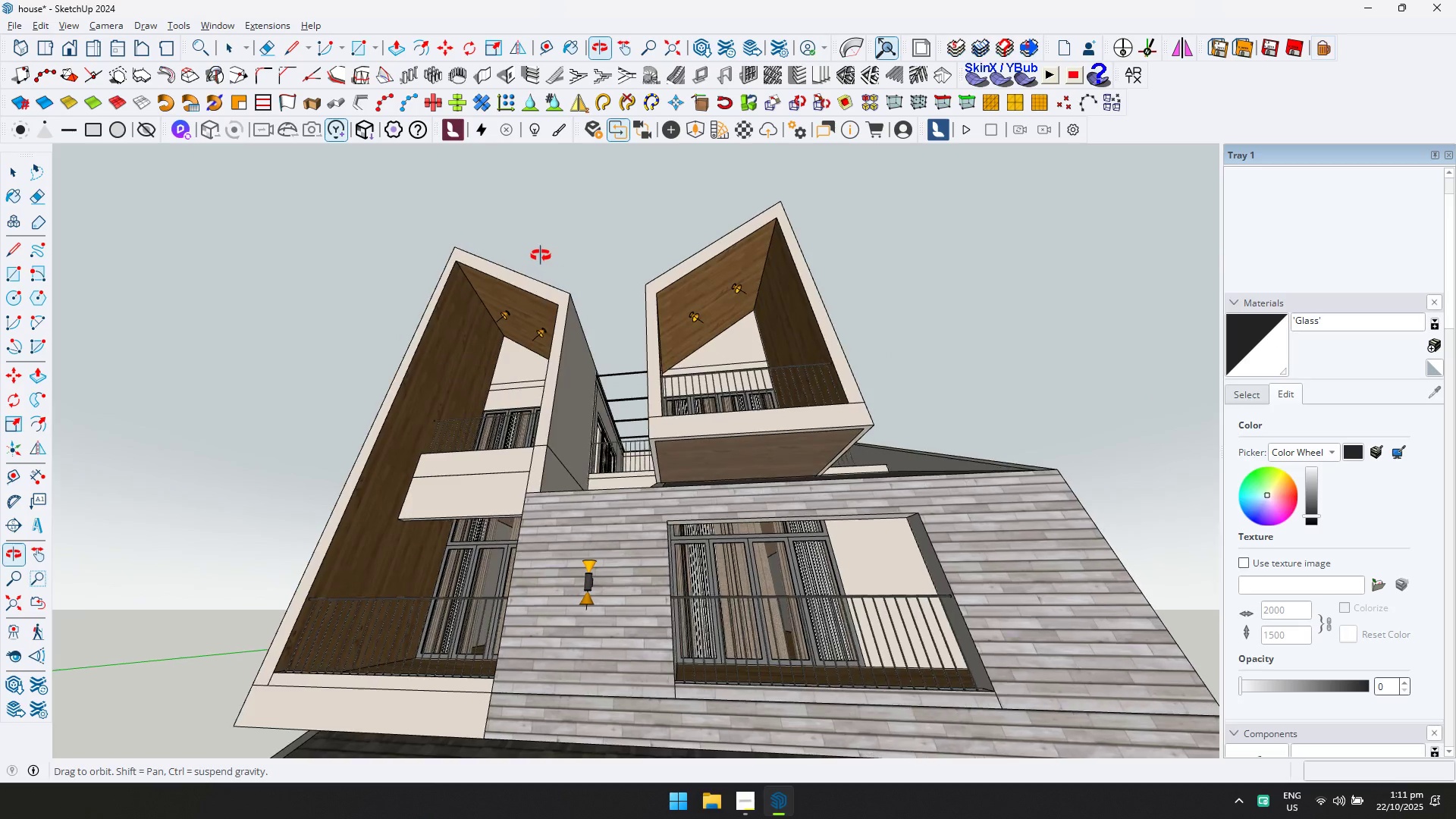 
key(Escape)
 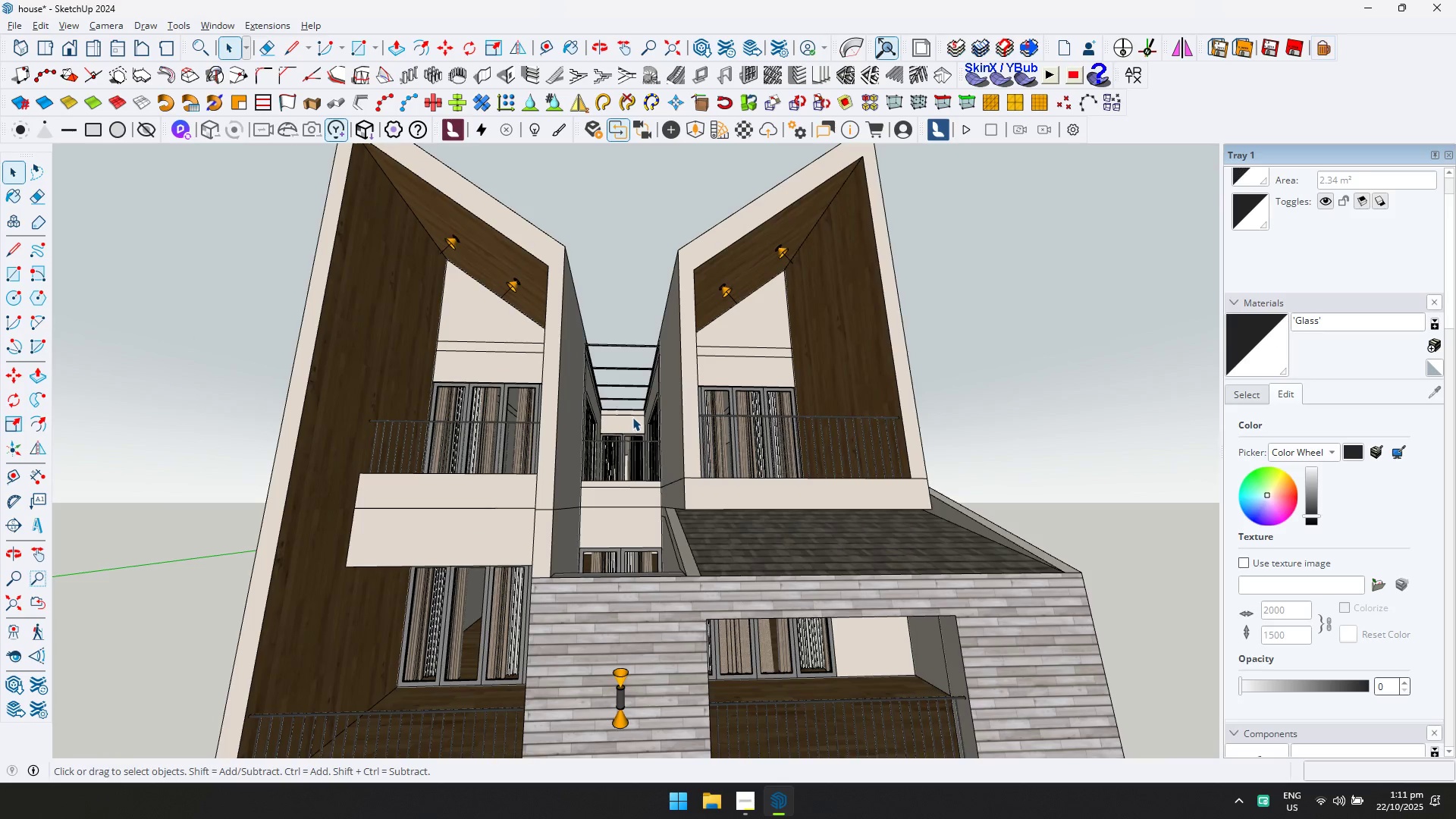 
key(Escape)
 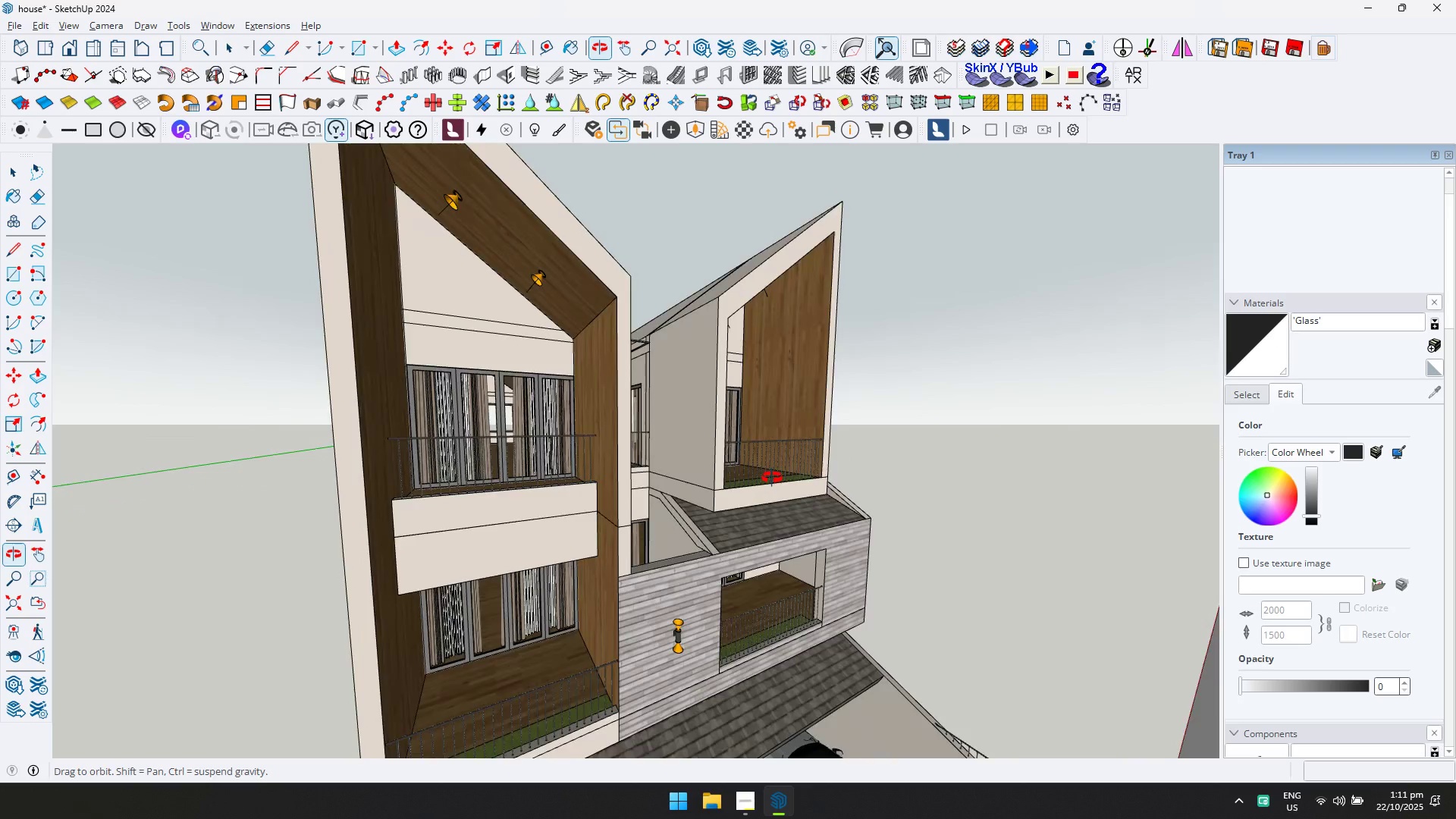 
scroll: coordinate [618, 386], scroll_direction: up, amount: 4.0
 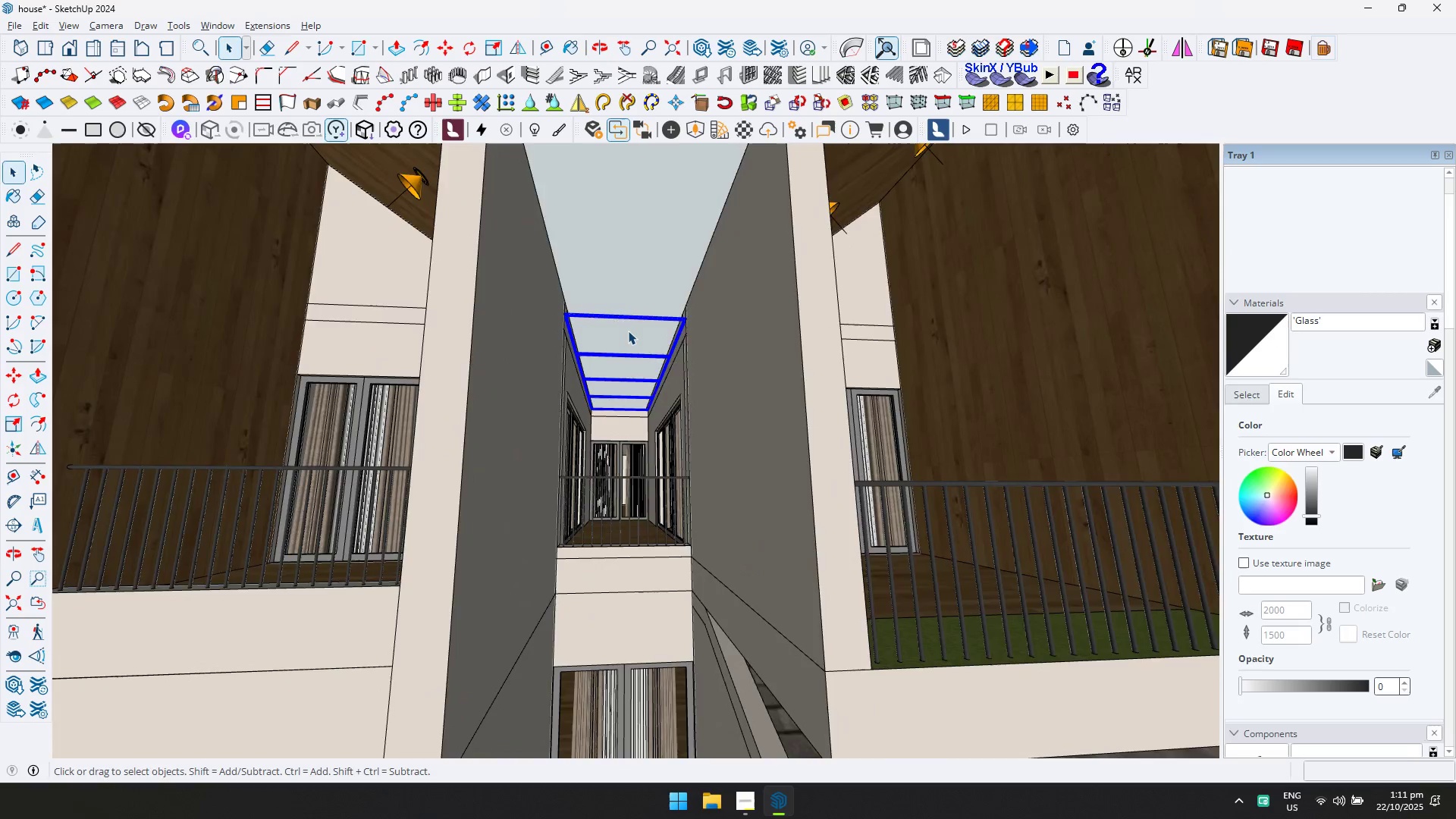 
double_click([628, 331])
 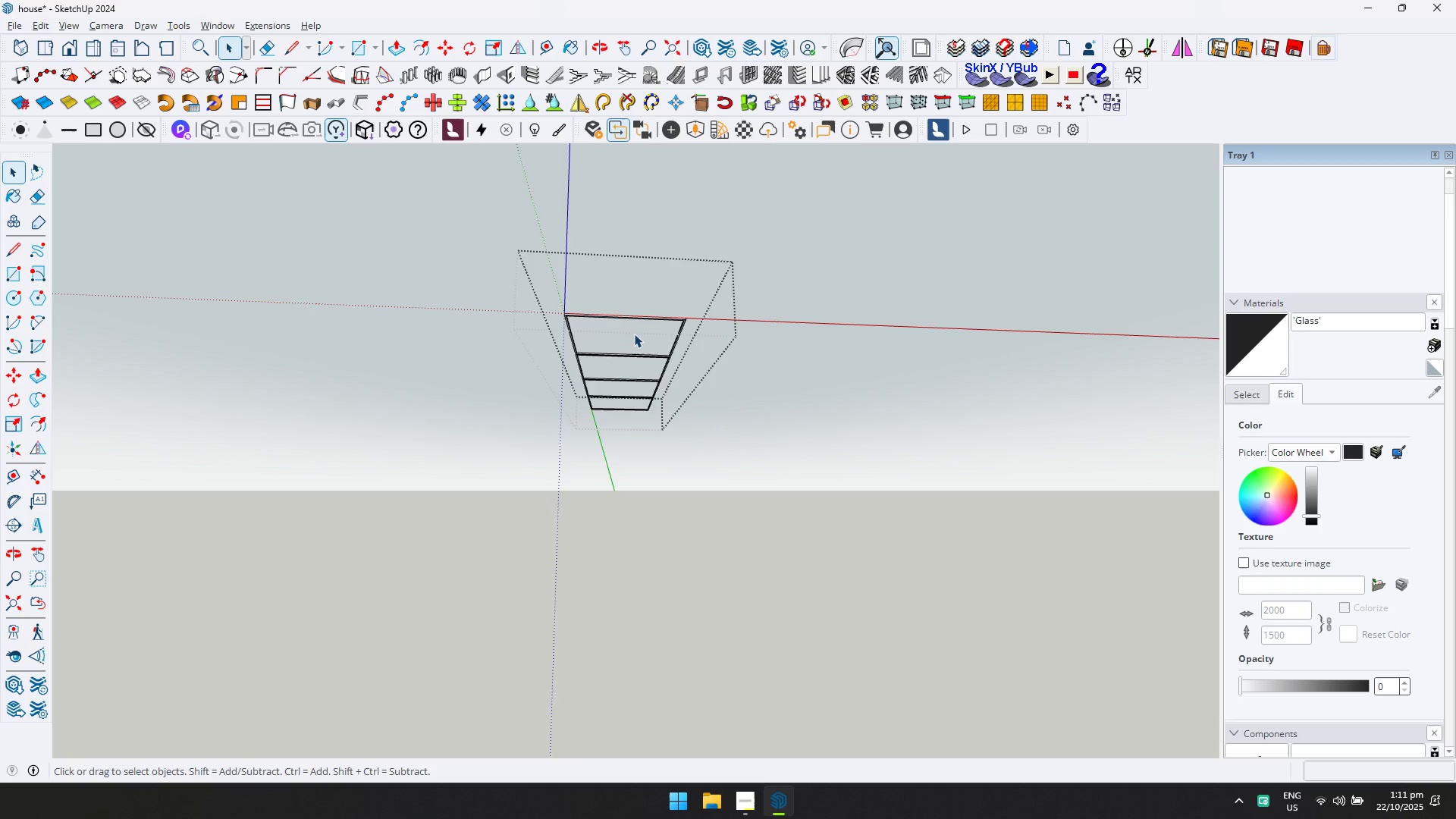 
scroll: coordinate [634, 334], scroll_direction: up, amount: 1.0
 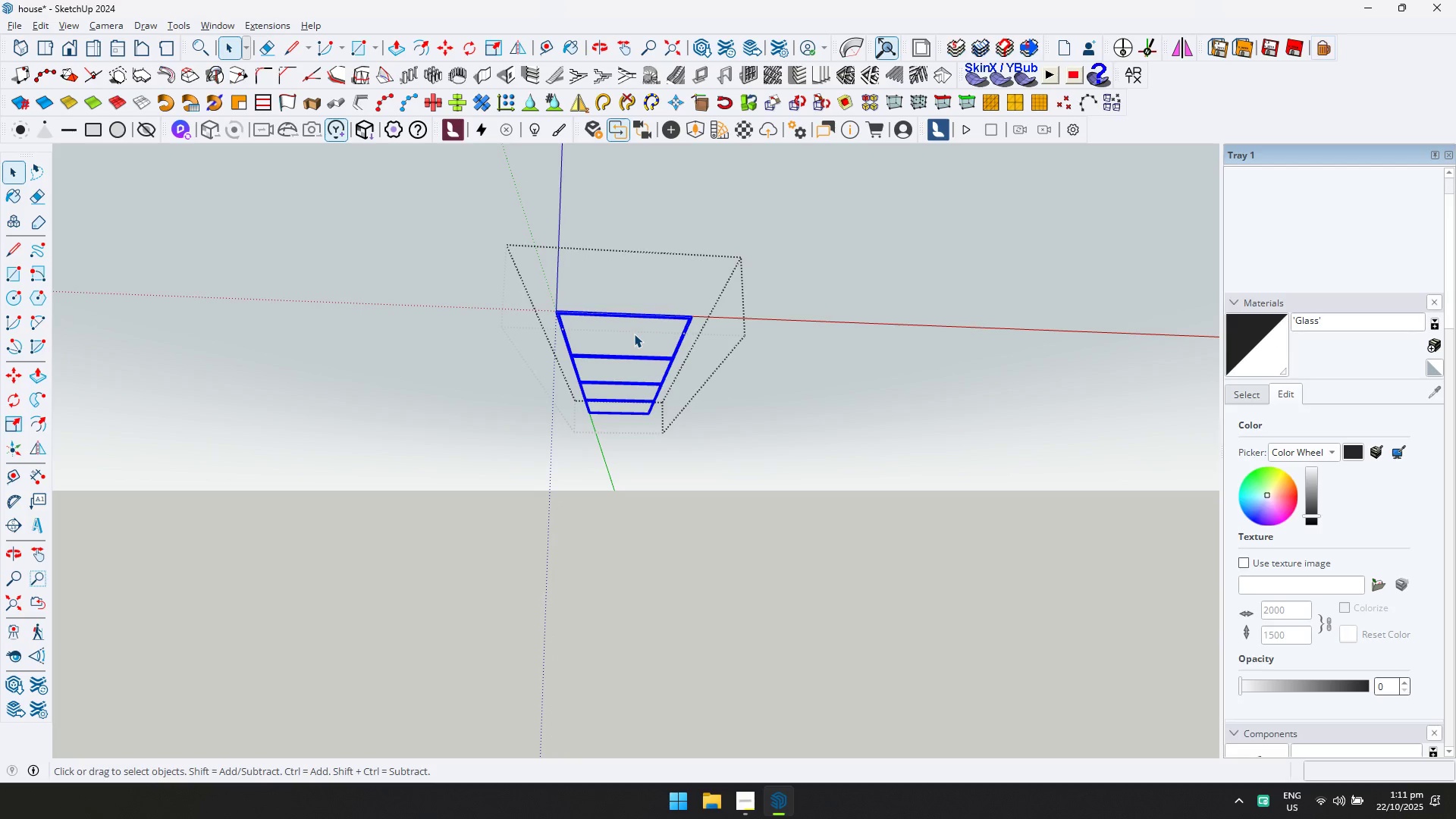 
double_click([634, 334])
 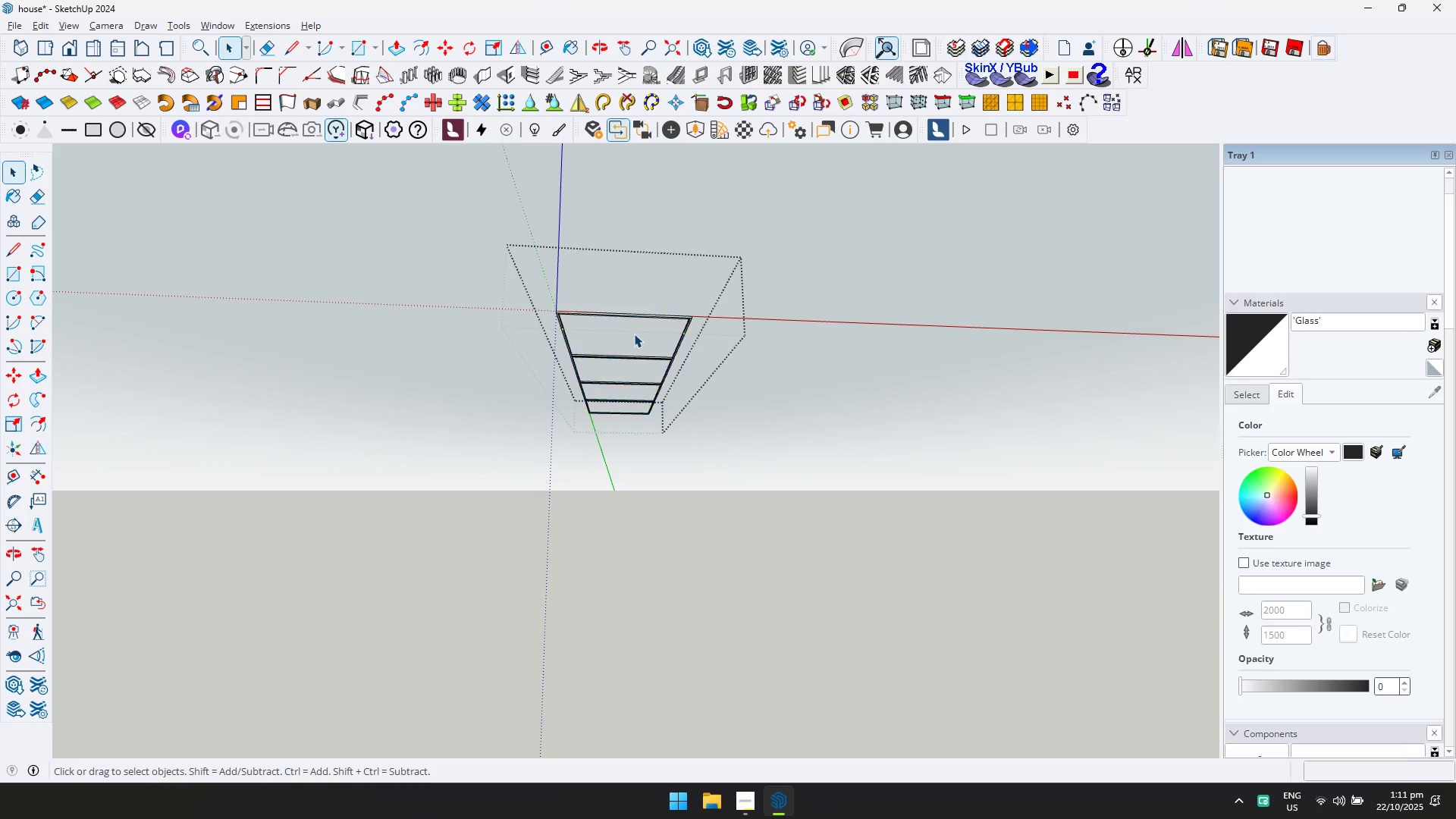 
triple_click([634, 334])
 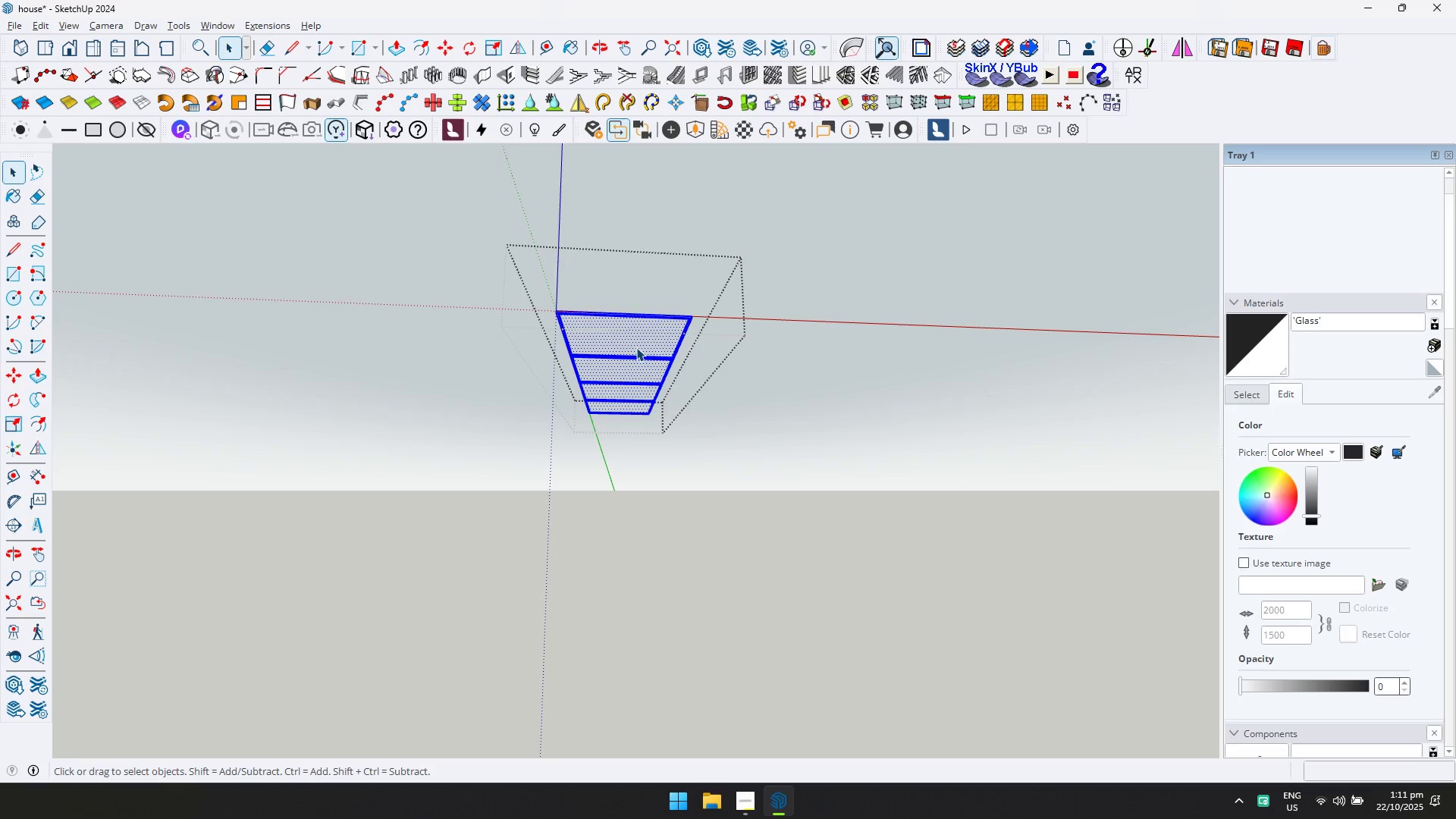 
triple_click([635, 346])
 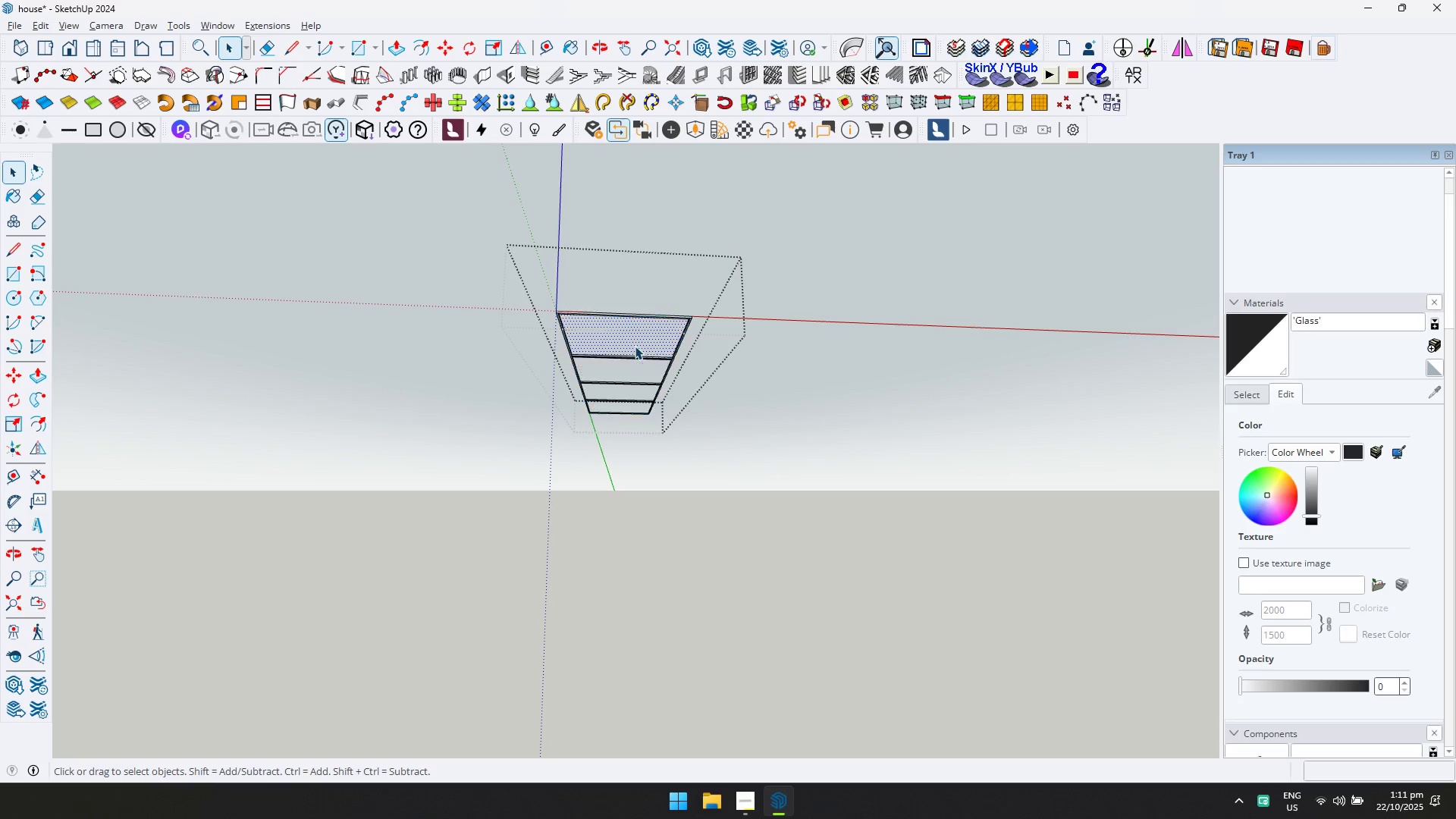 
triple_click([635, 346])
 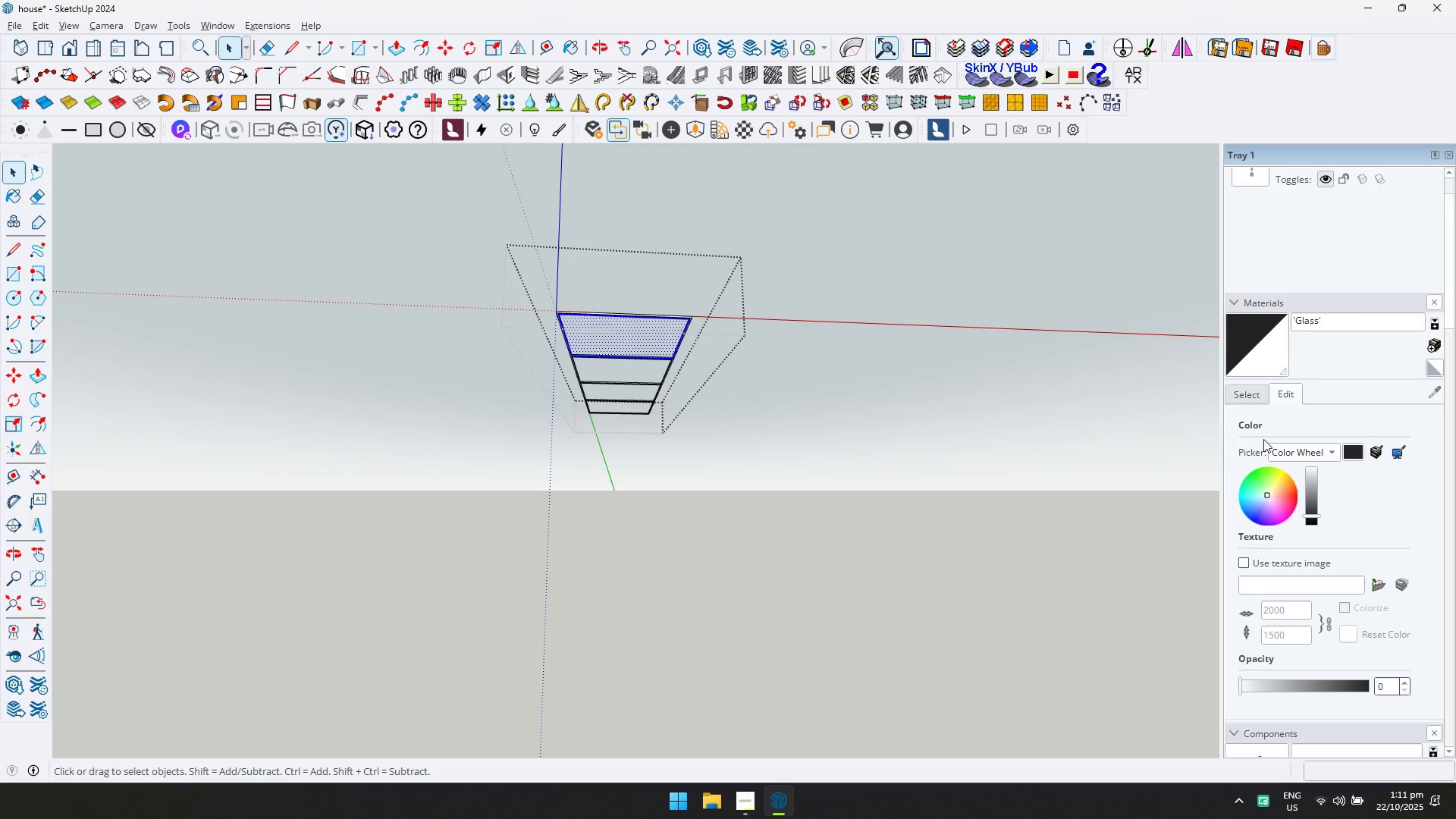 
left_click([1244, 397])
 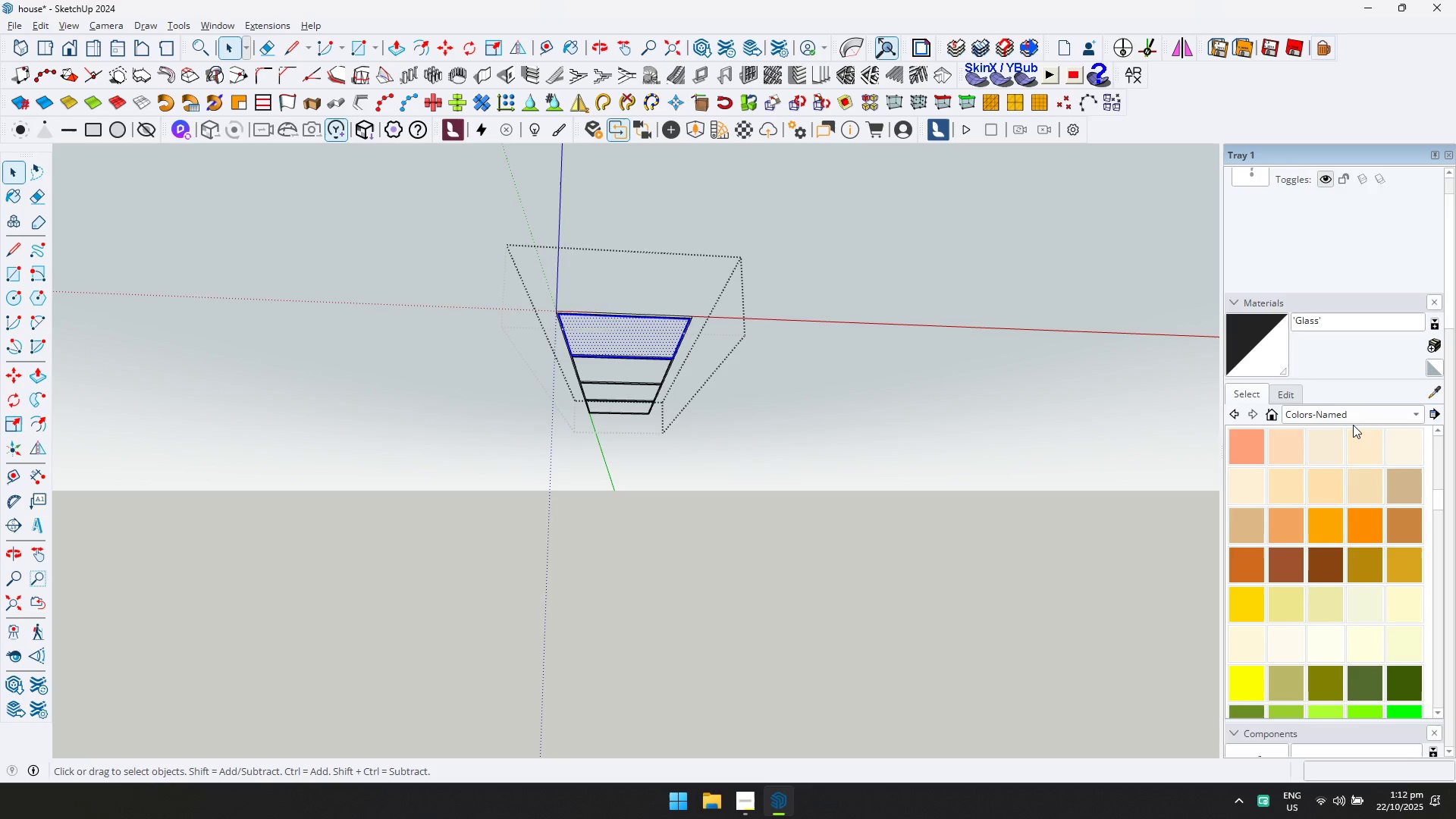 
left_click([1351, 419])
 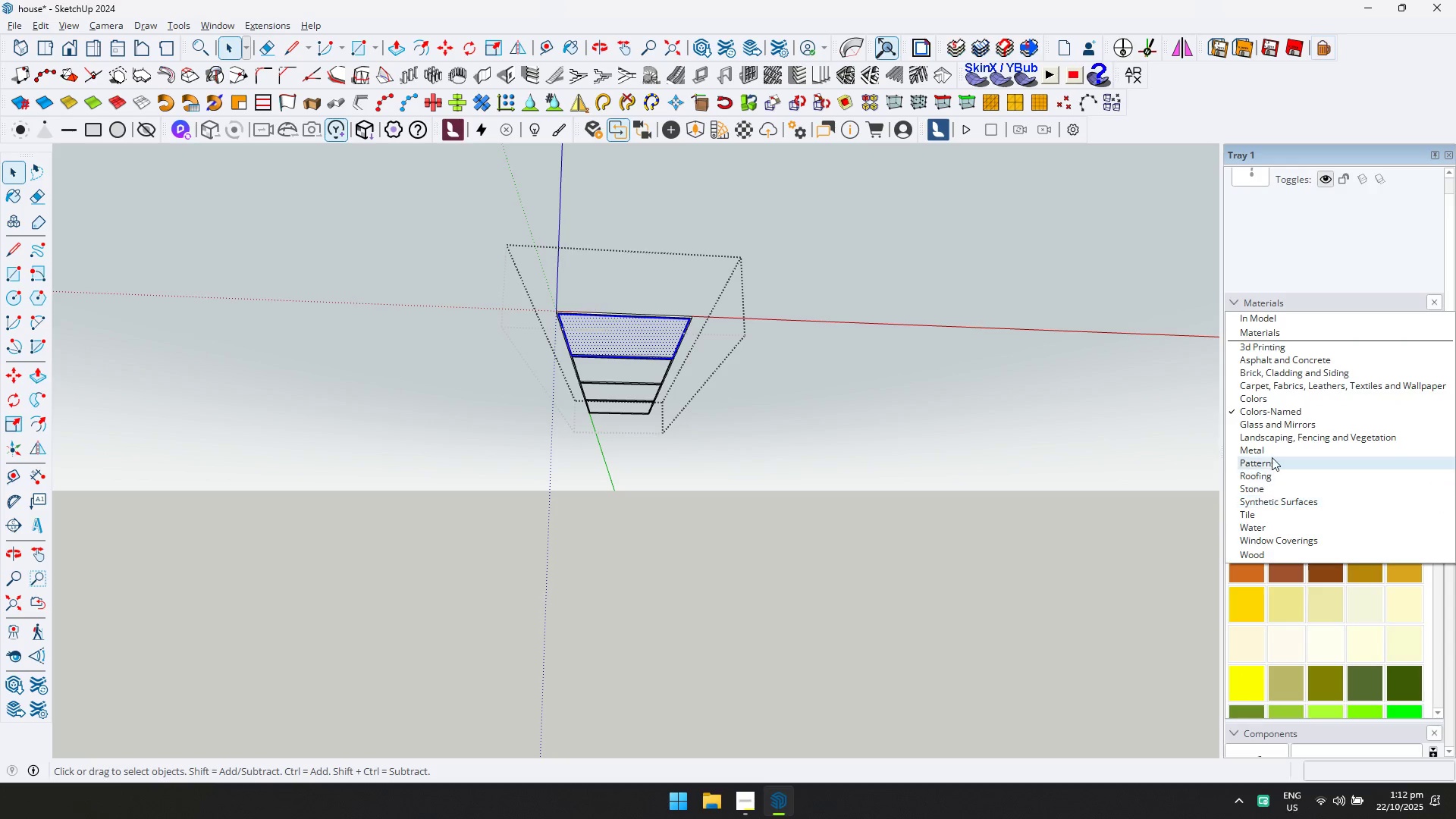 
left_click([1274, 426])
 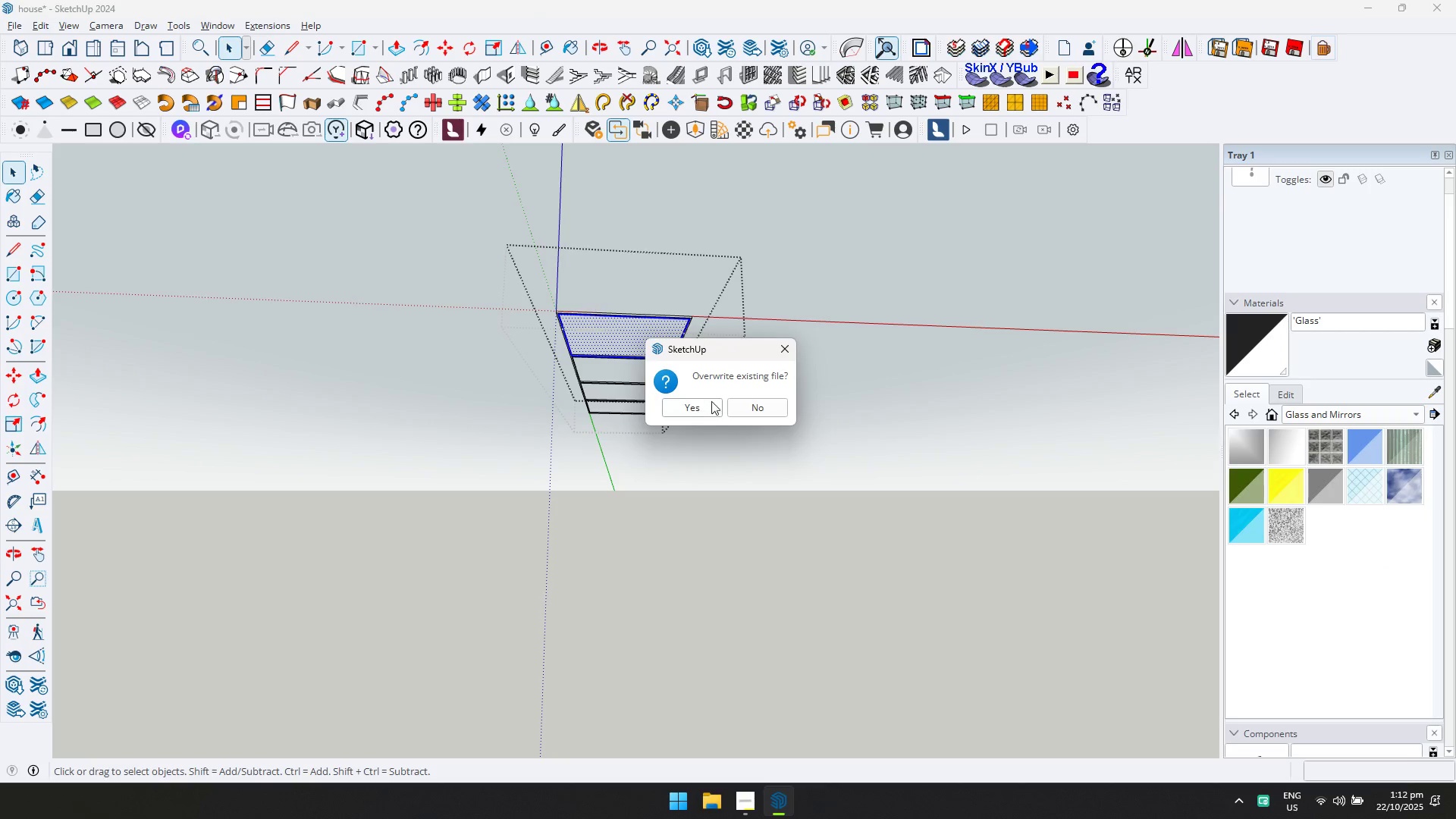 
left_click([711, 404])
 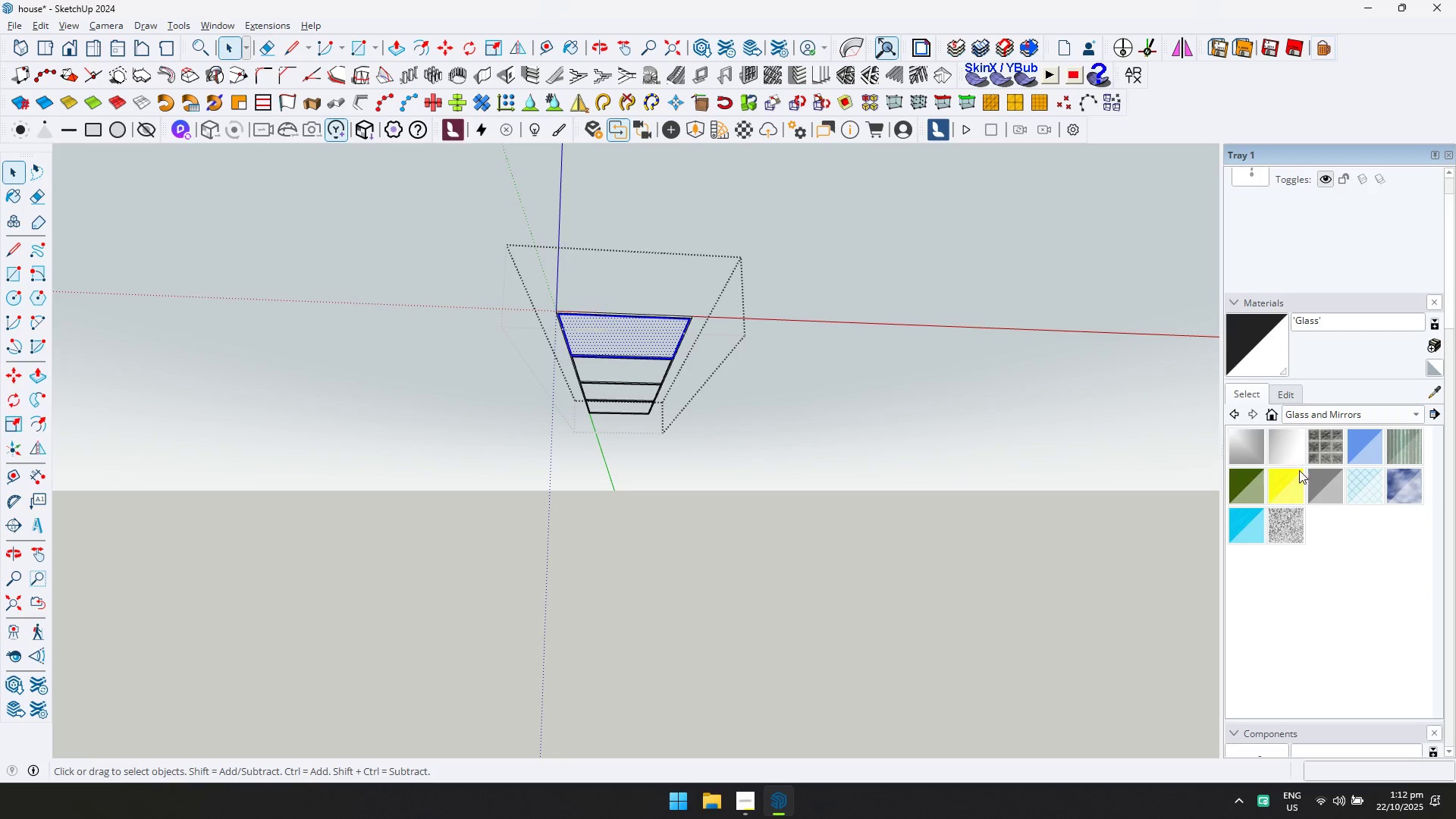 
left_click([1326, 489])
 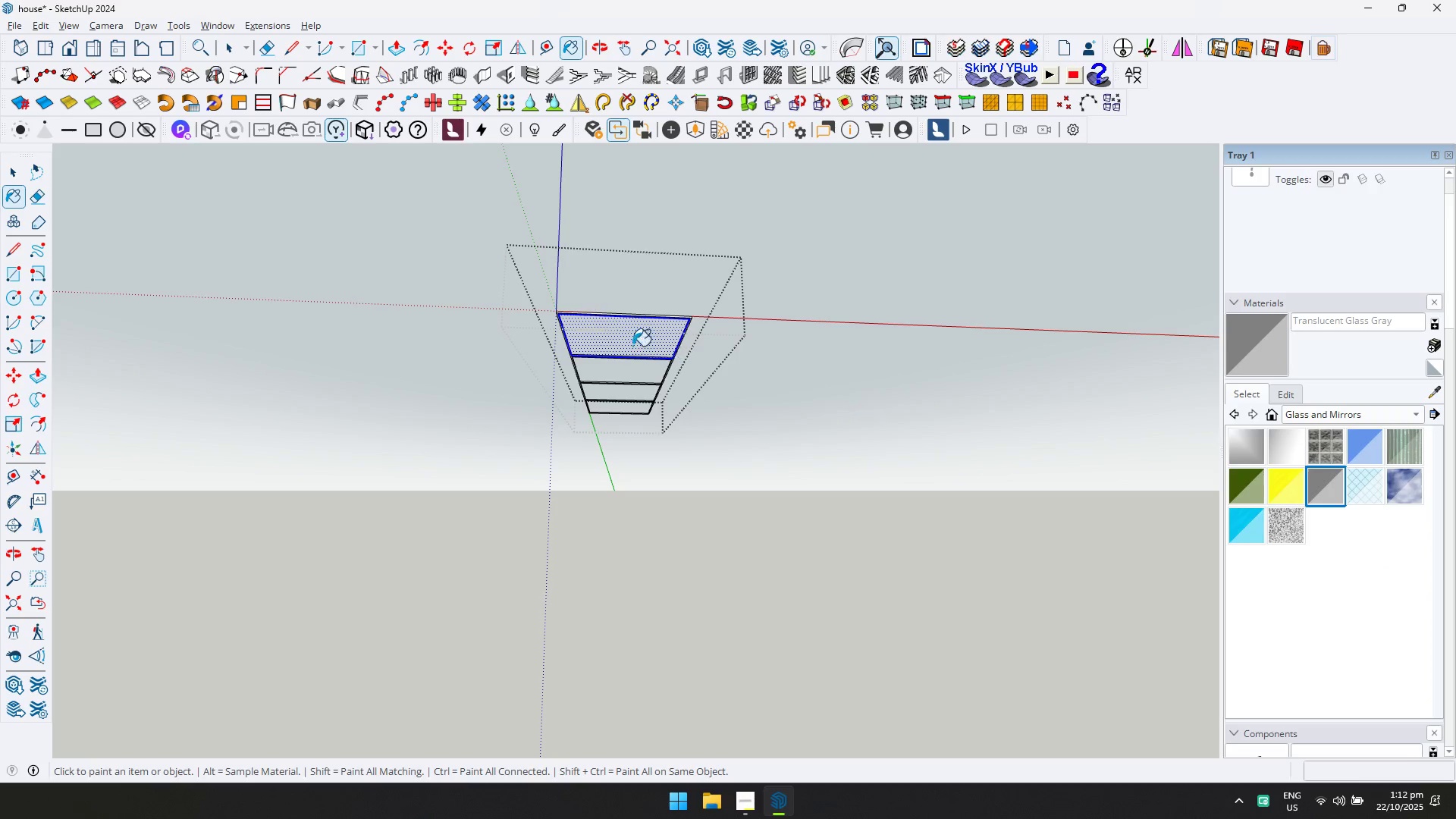 
left_click([614, 334])
 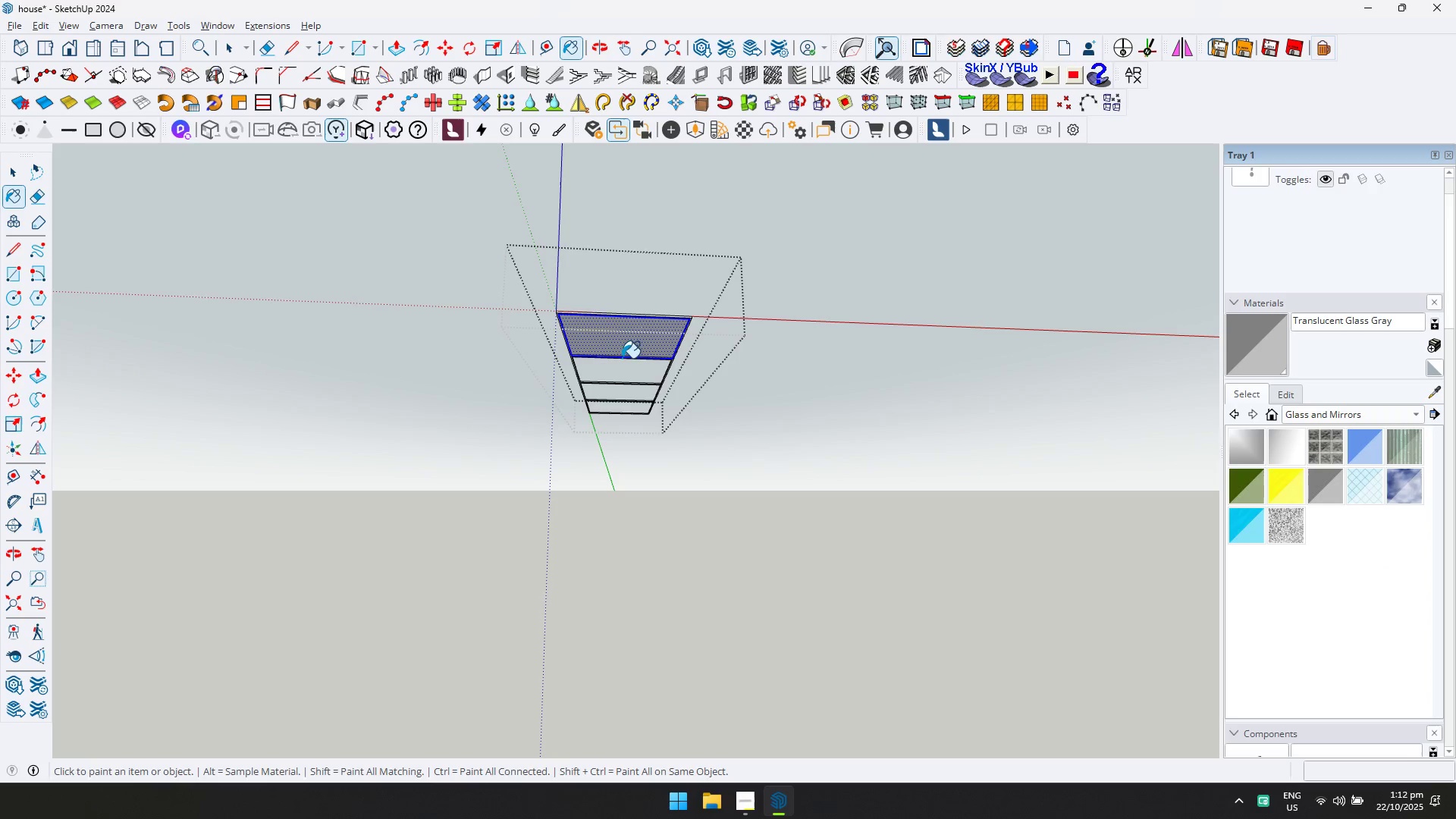 
hold_key(key=ControlLeft, duration=1.53)
left_click([626, 380])
 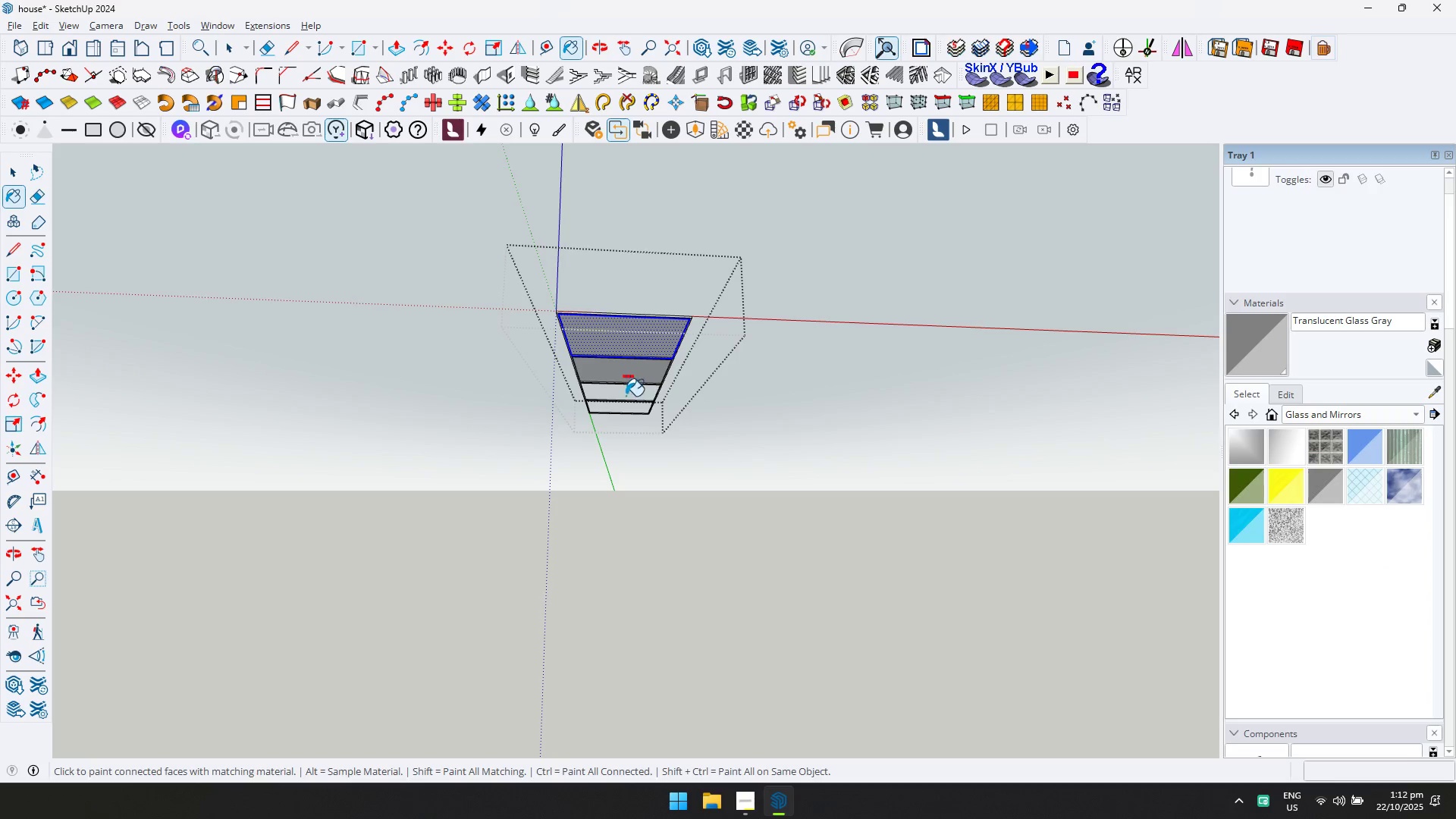 
left_click([626, 396])
 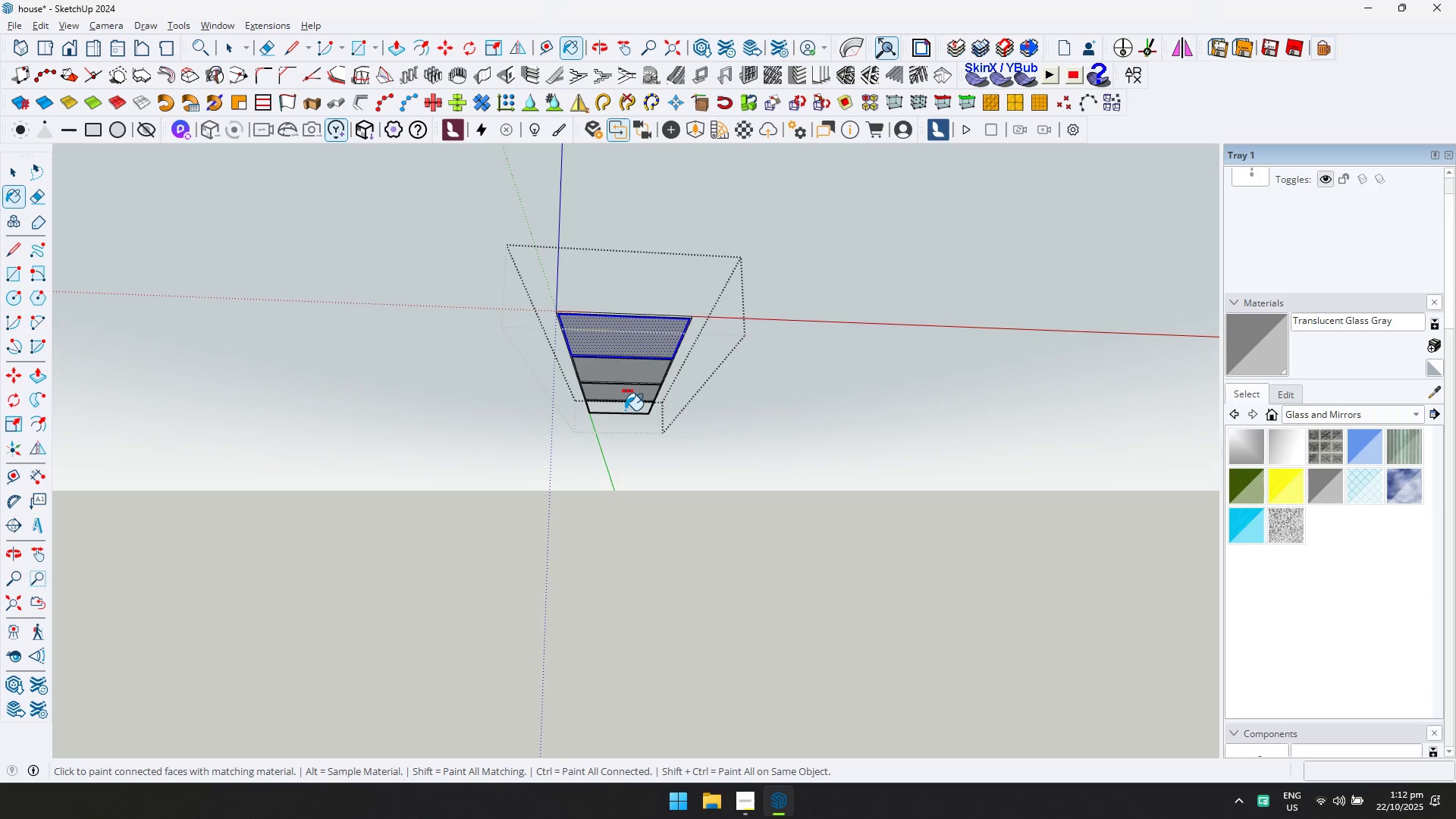 
double_click([625, 410])
 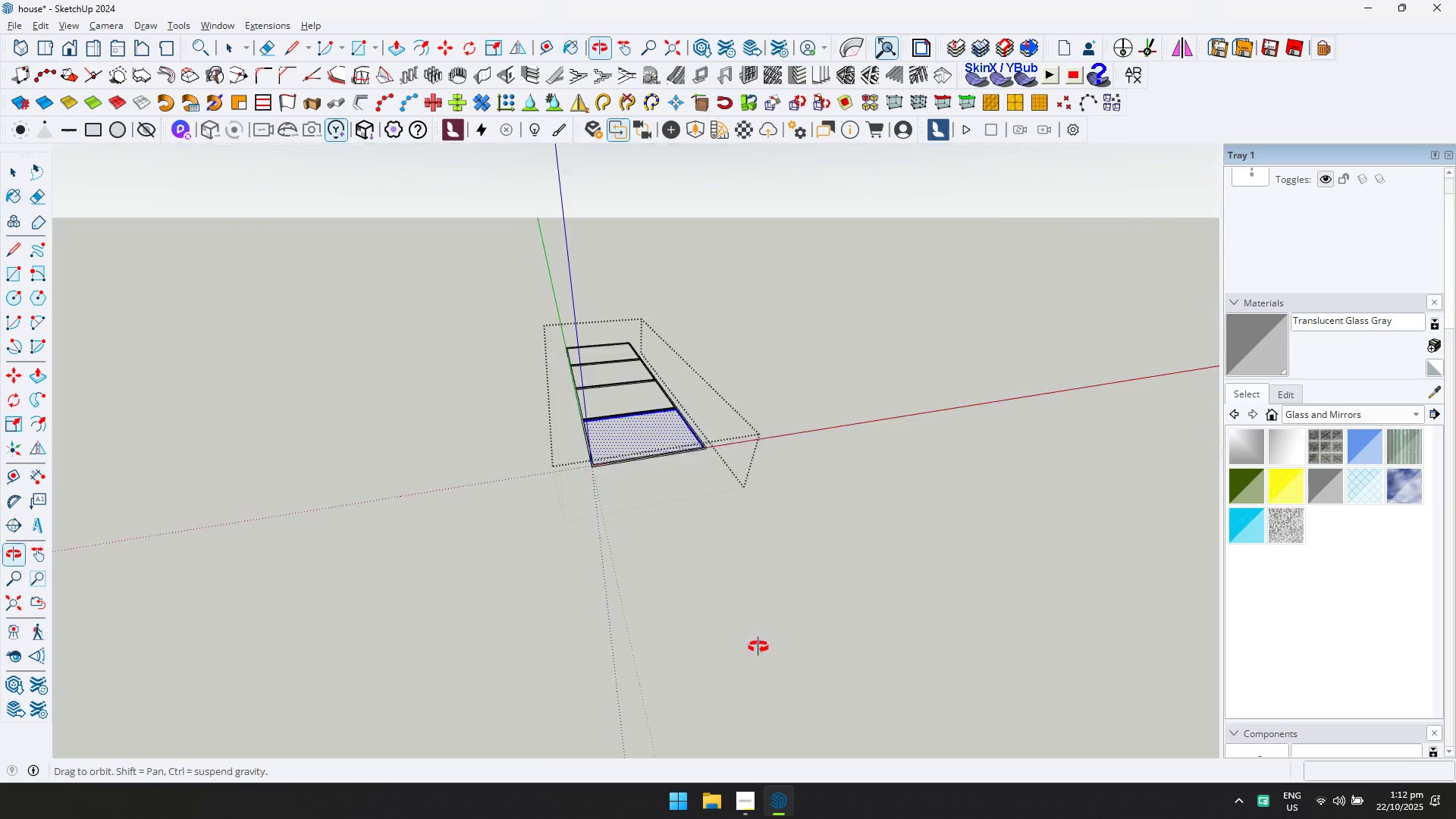 
hold_key(key=ControlLeft, duration=1.5)
double_click([642, 400])
 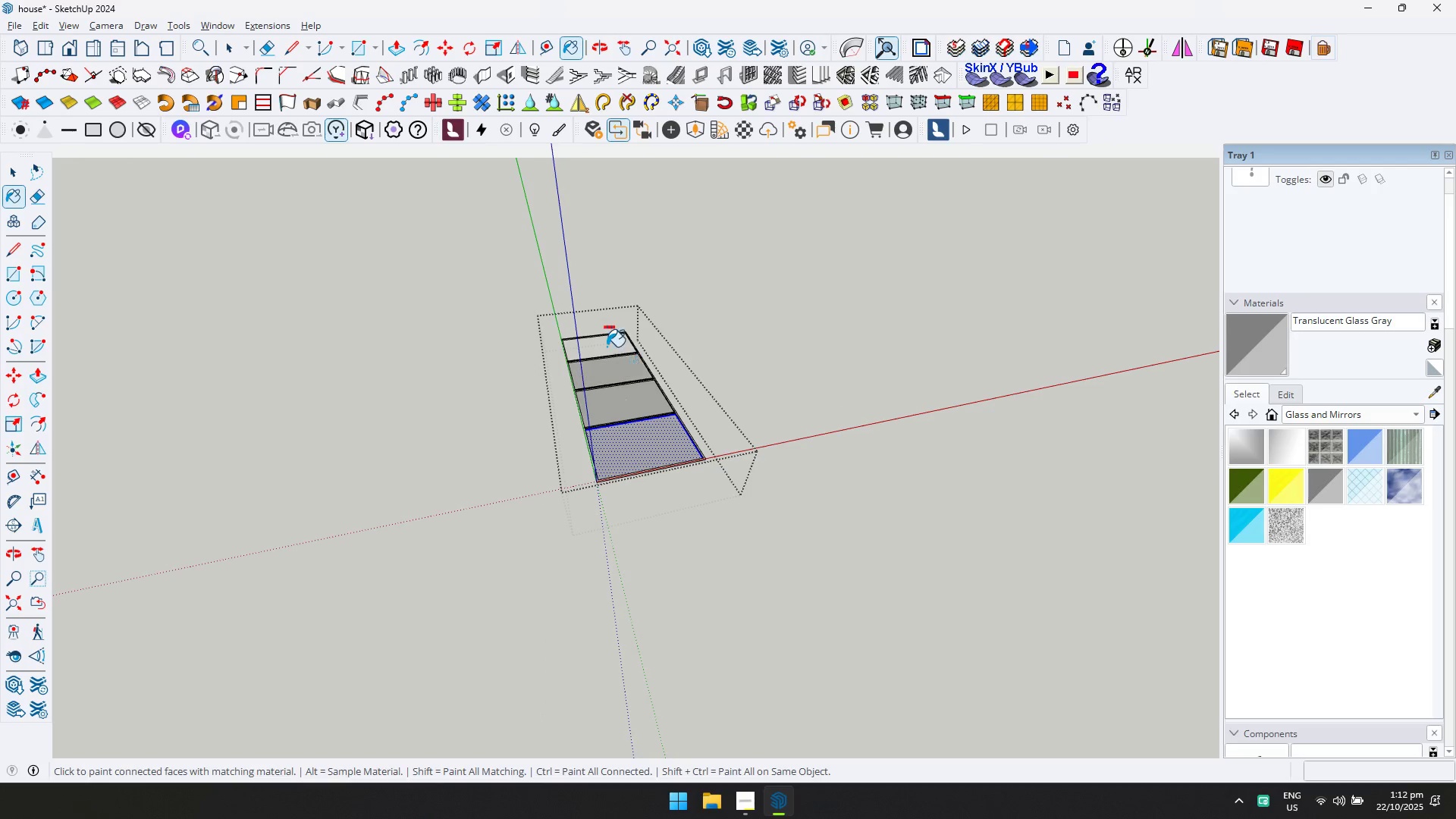 
triple_click([604, 341])
 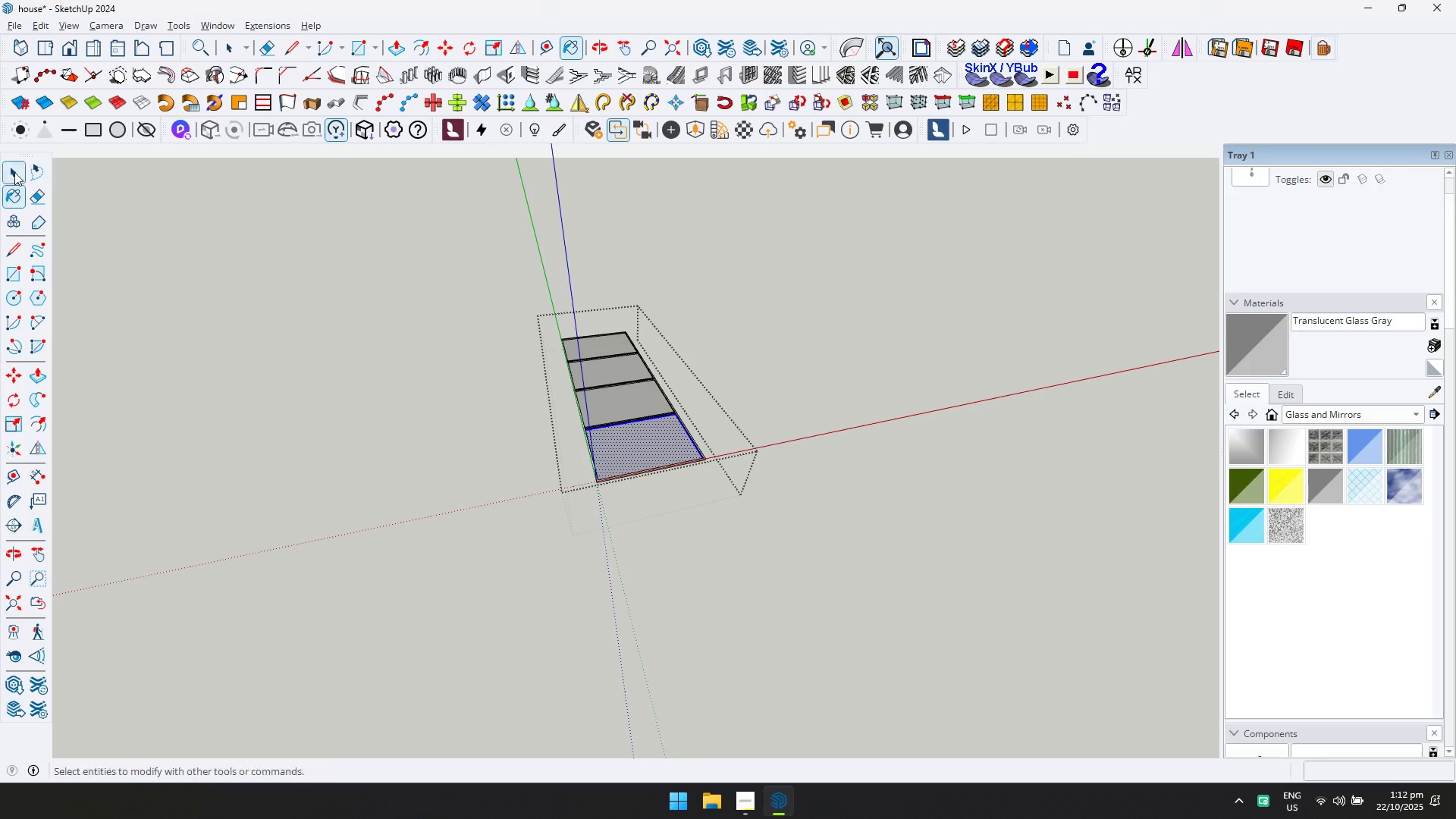 
left_click([1, 171])
 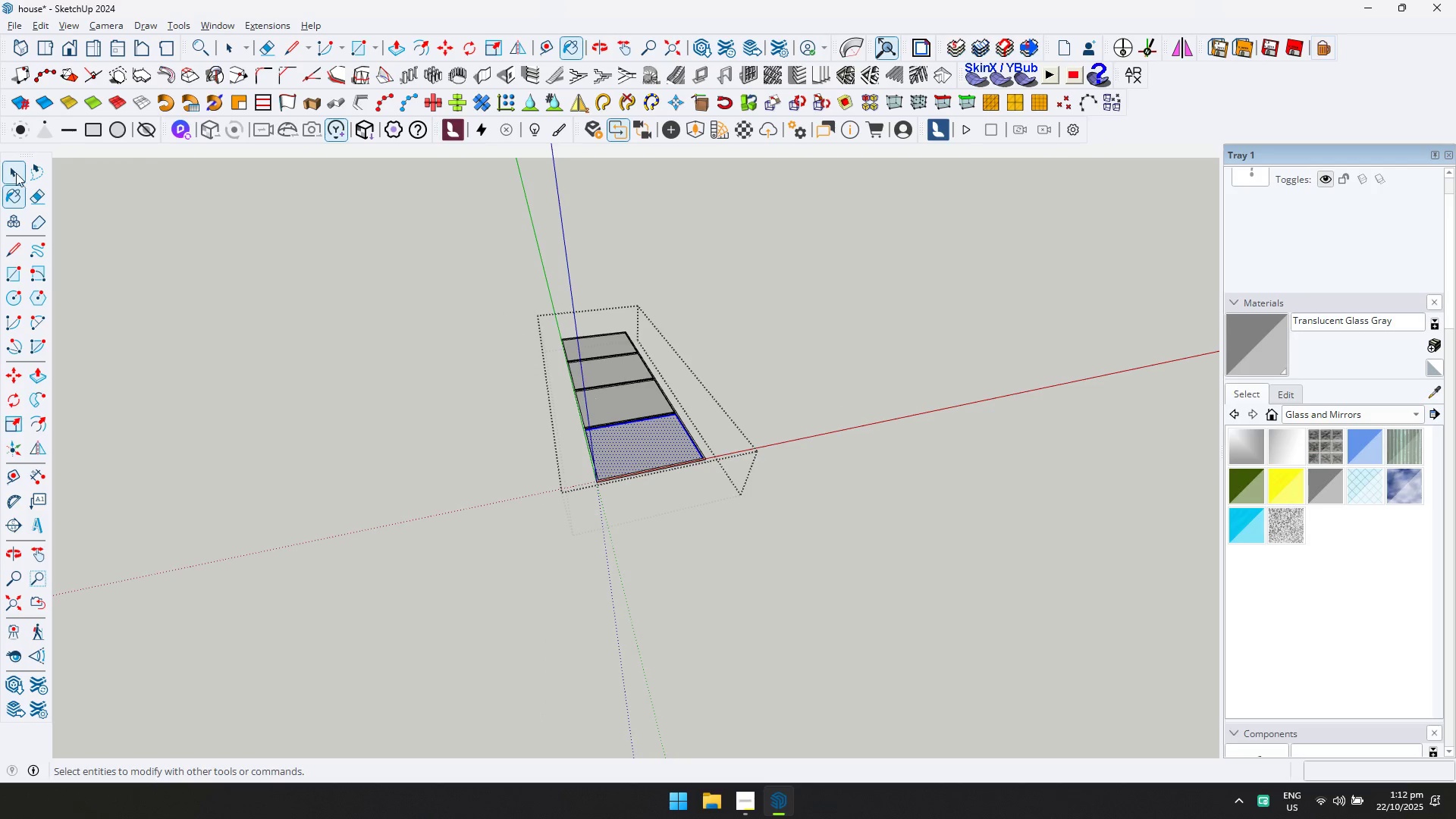 
left_click([16, 173])
 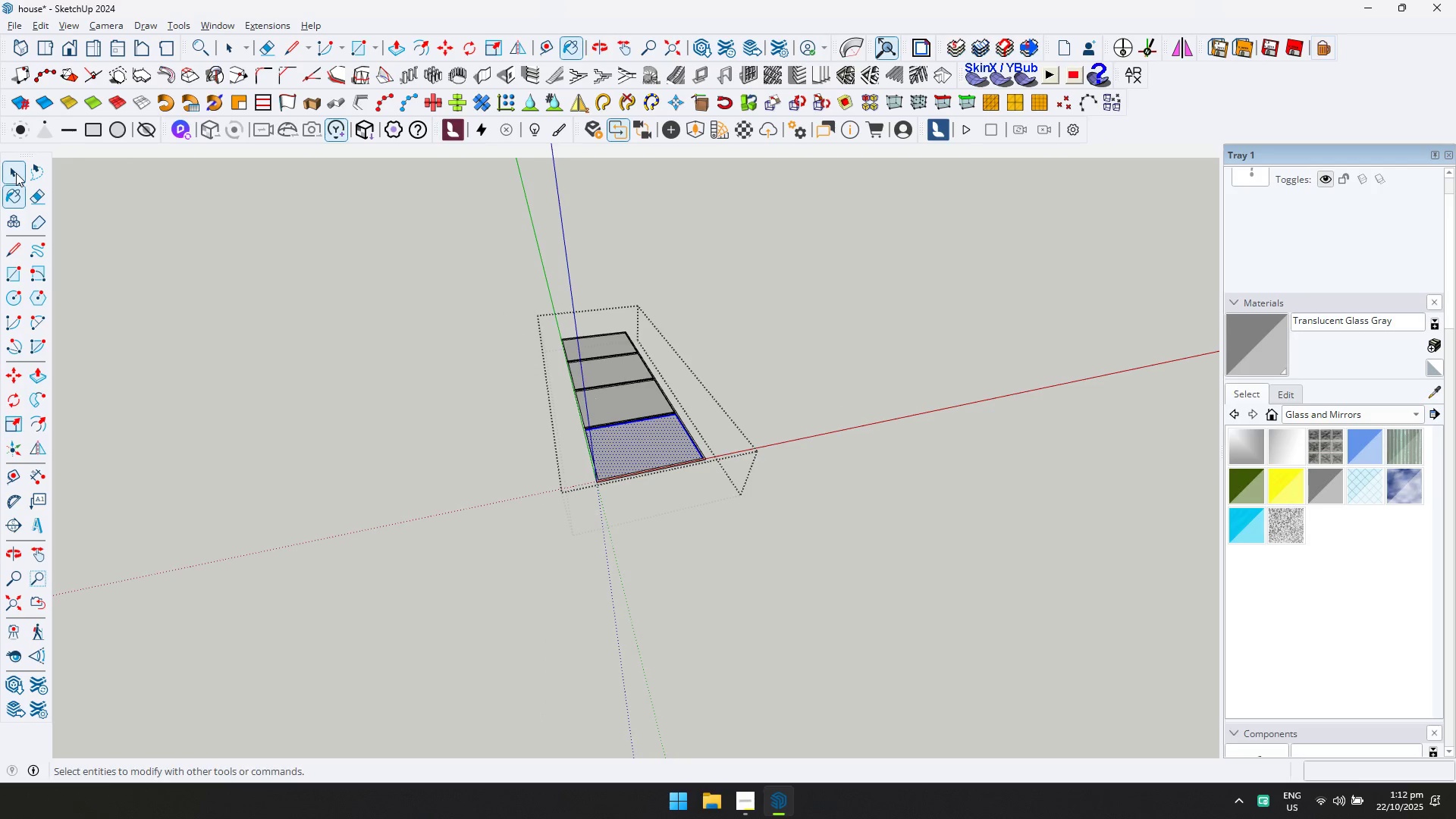 
key(Escape)
 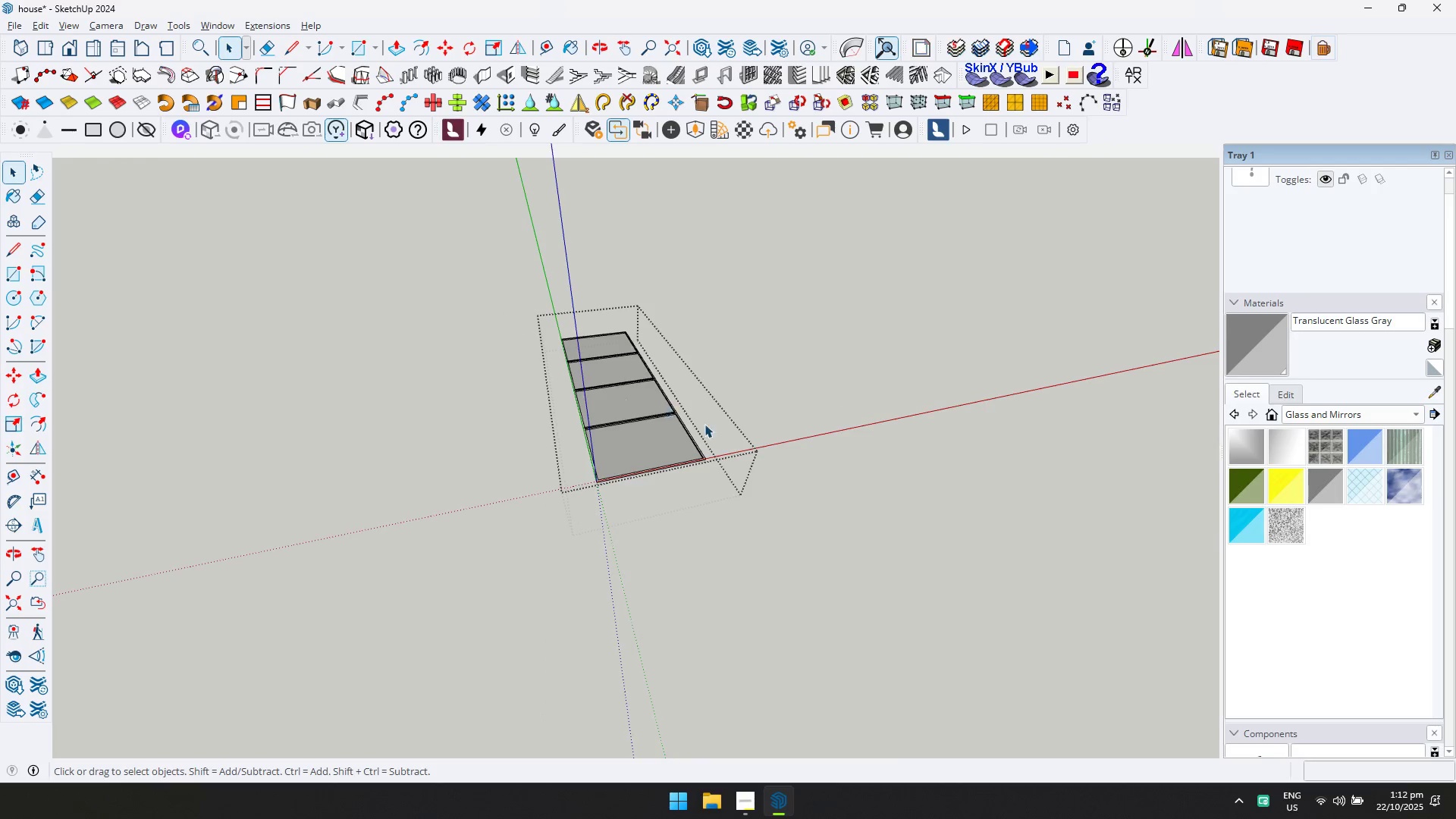 
key(Escape)
 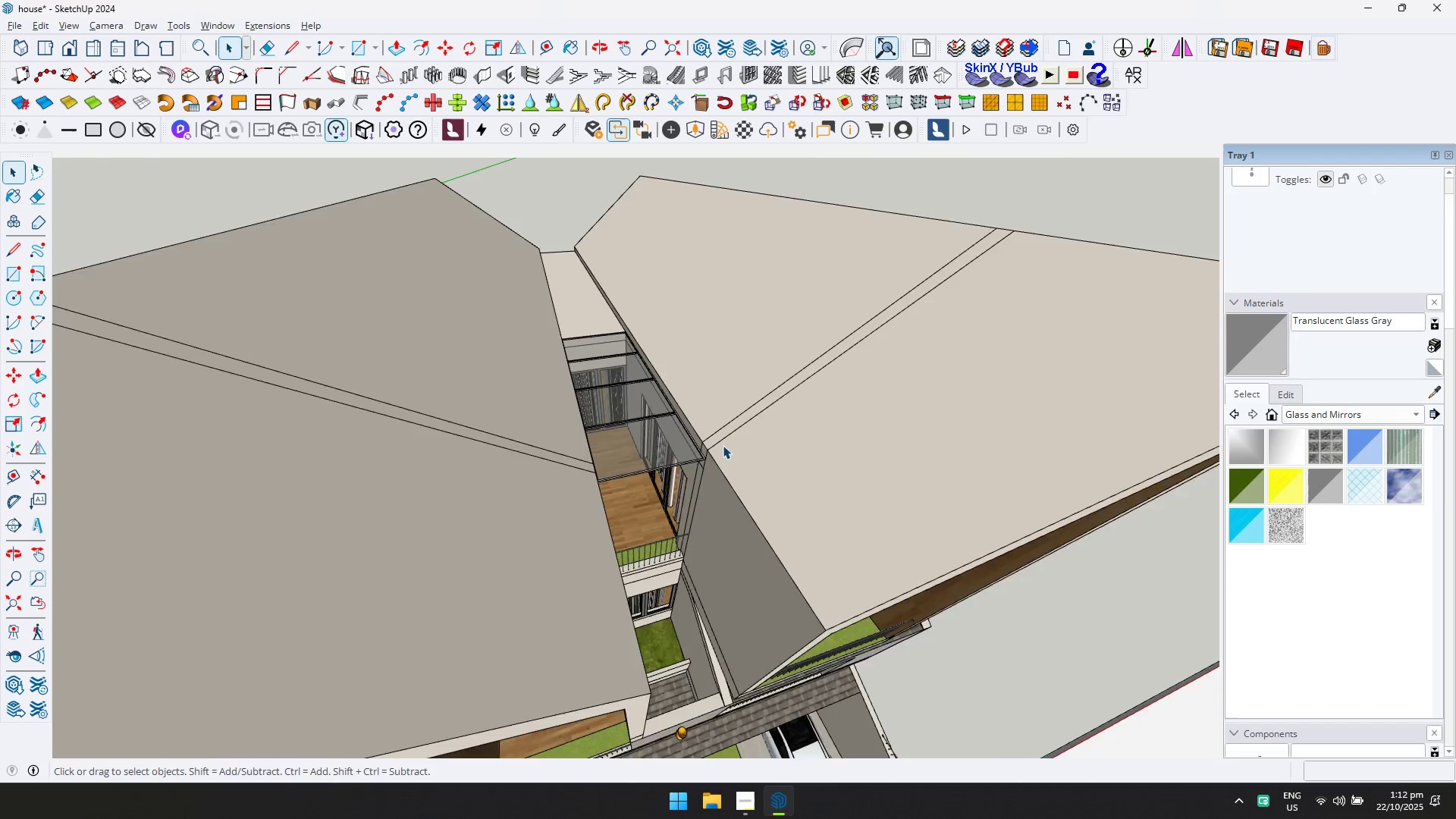 
scroll: coordinate [734, 474], scroll_direction: down, amount: 5.0
 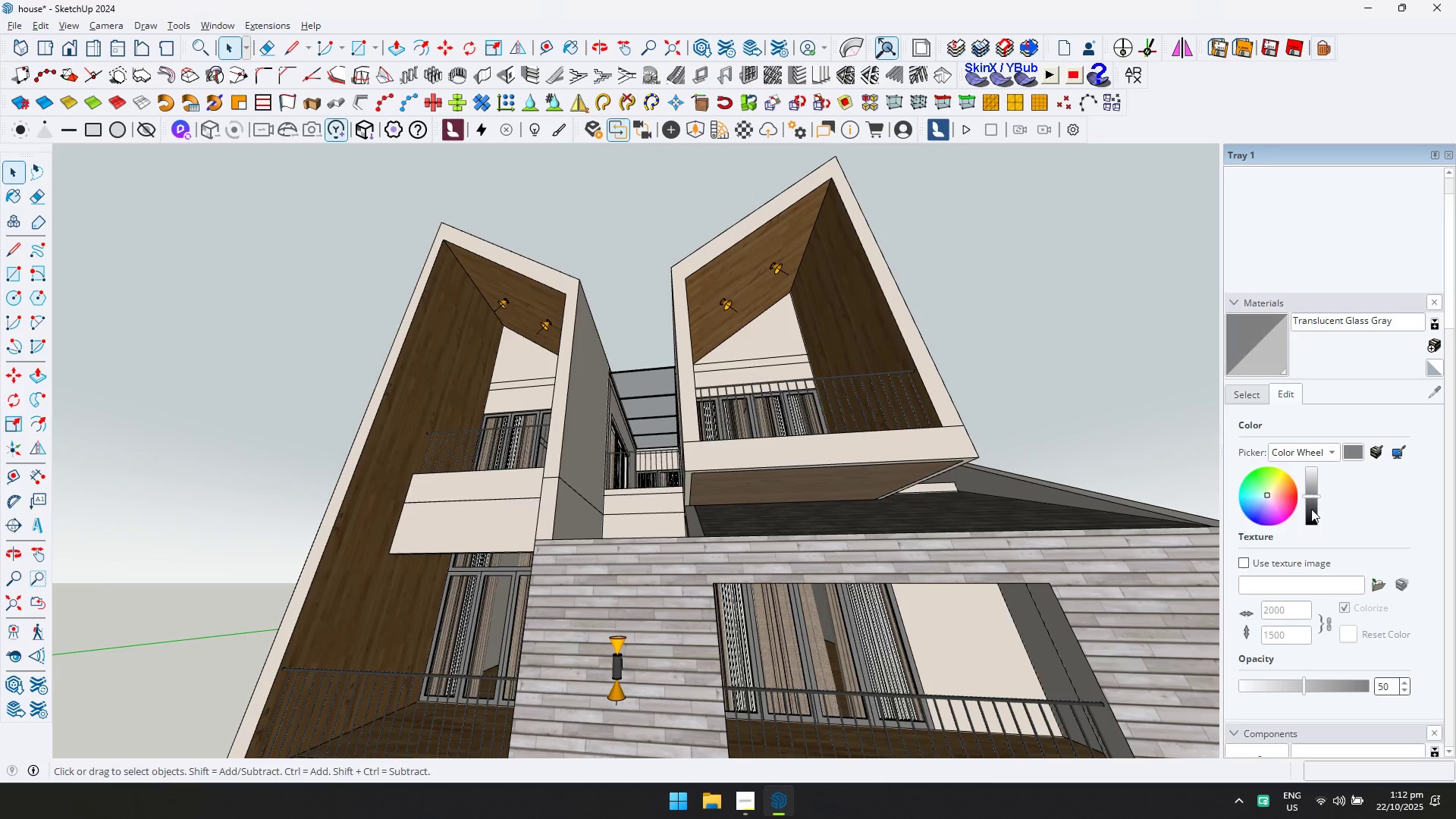 
triple_click([1310, 519])
 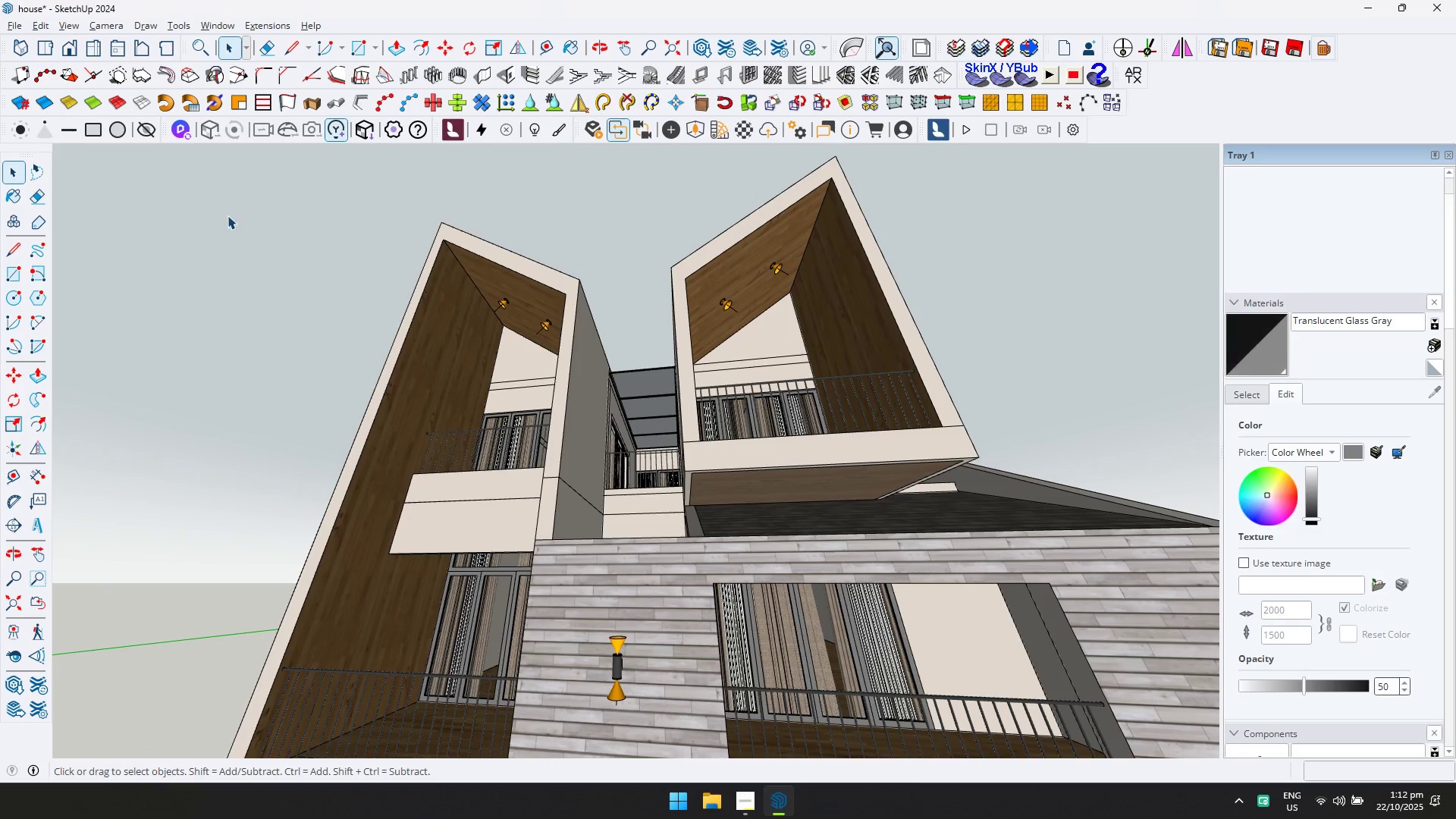 
key(Escape)
 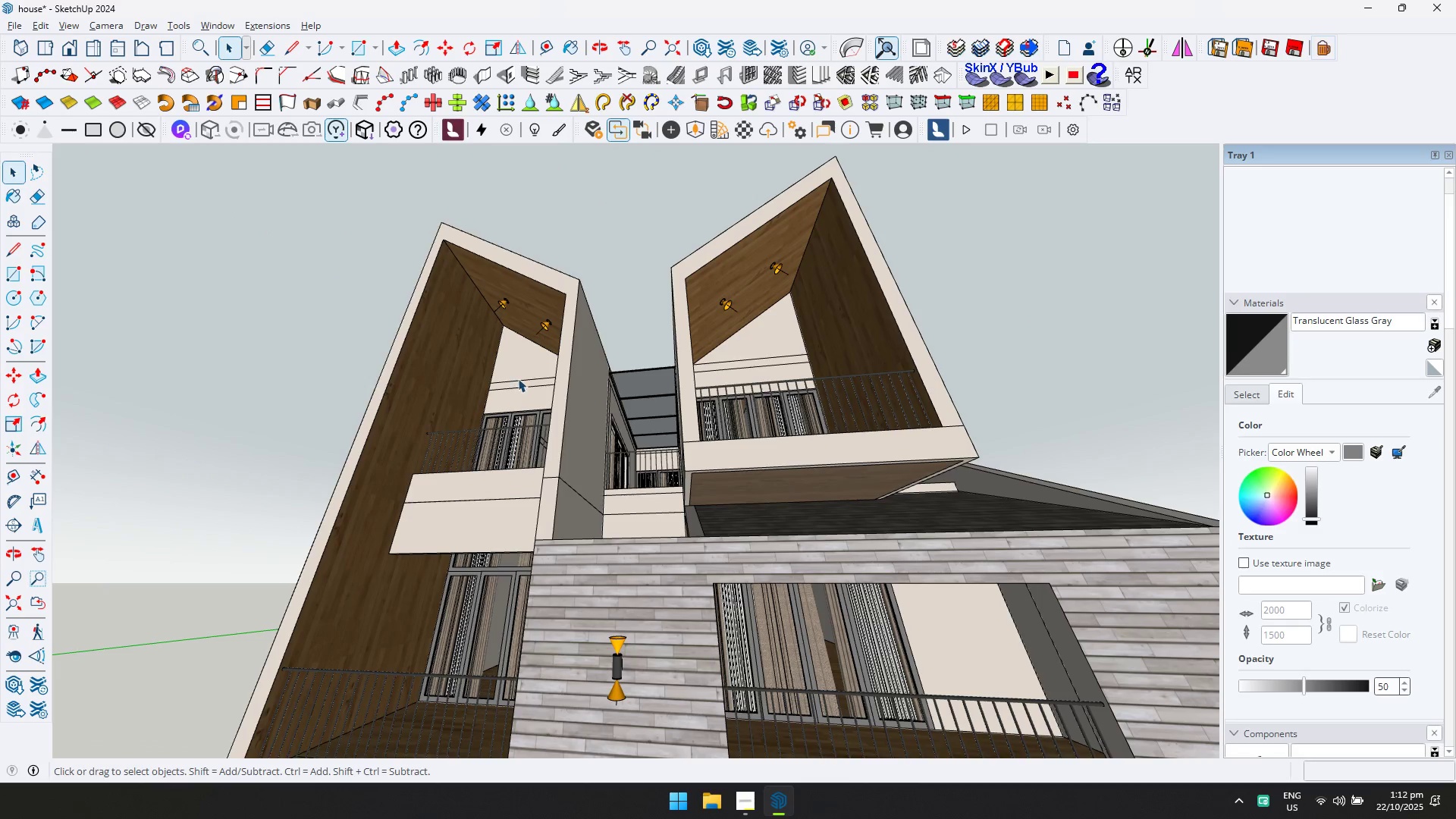 
key(Space)
 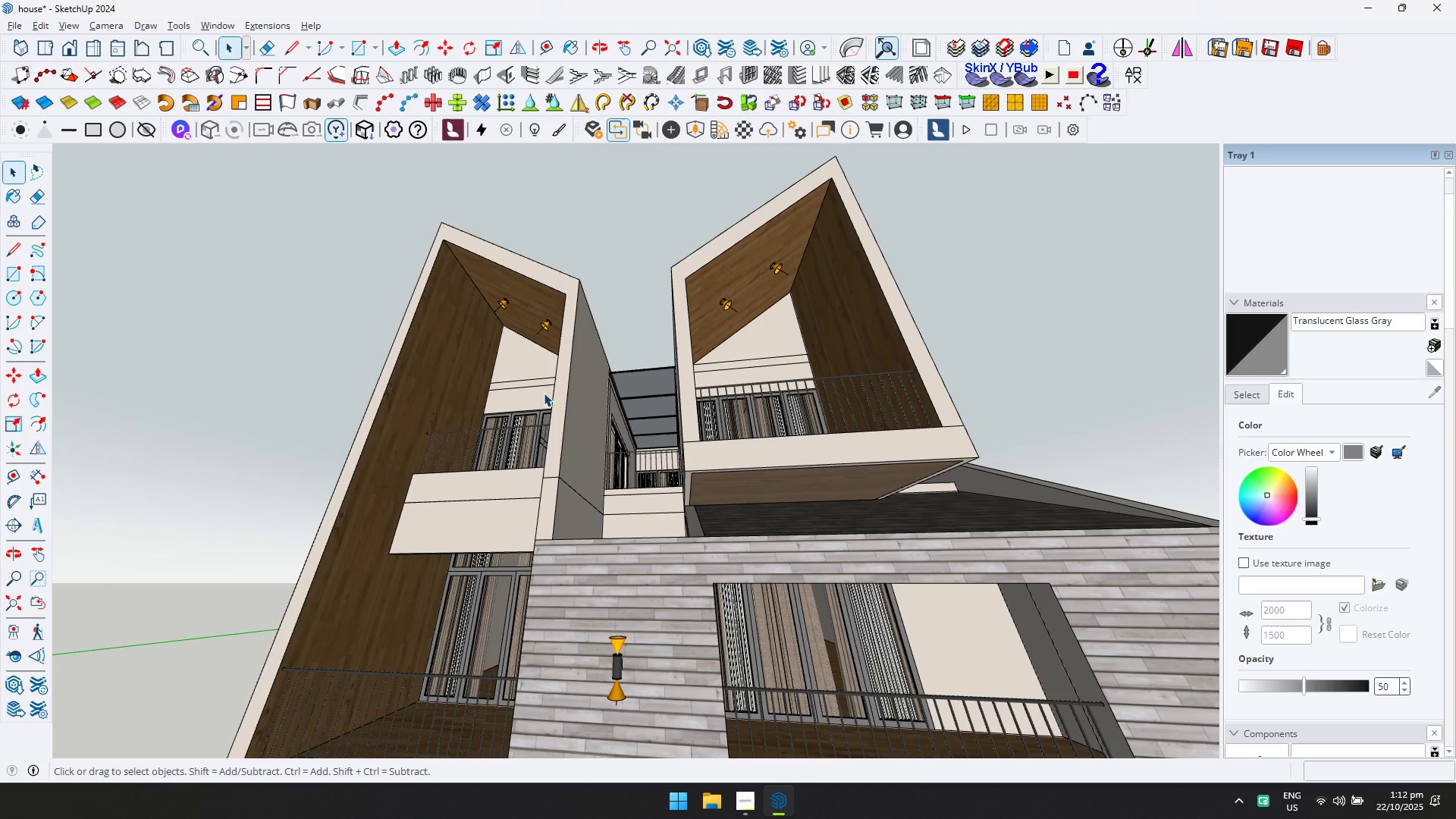 
key(Escape)
 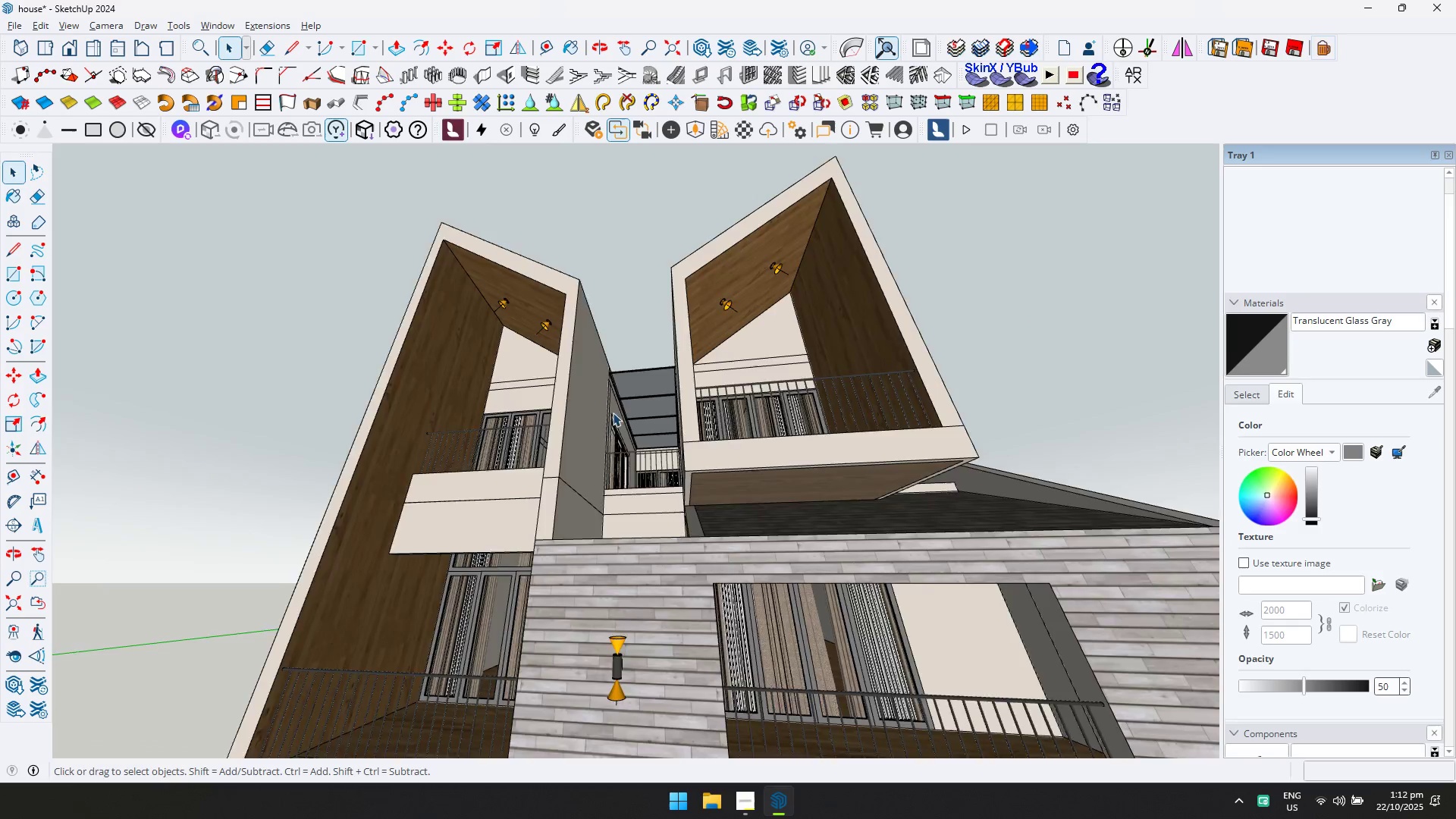 
scroll: coordinate [657, 428], scroll_direction: down, amount: 2.0
 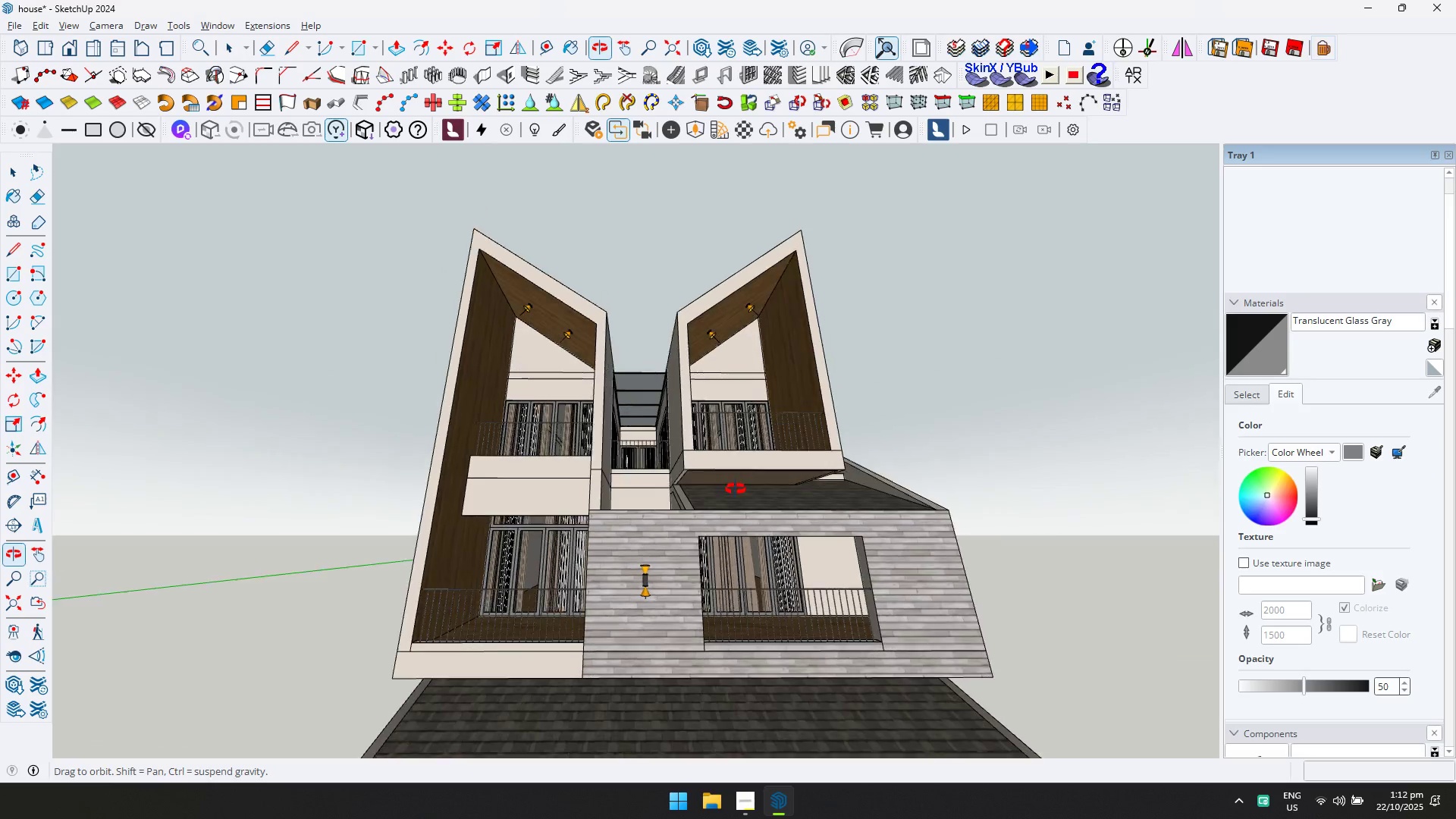 
key(Control+ControlLeft)
 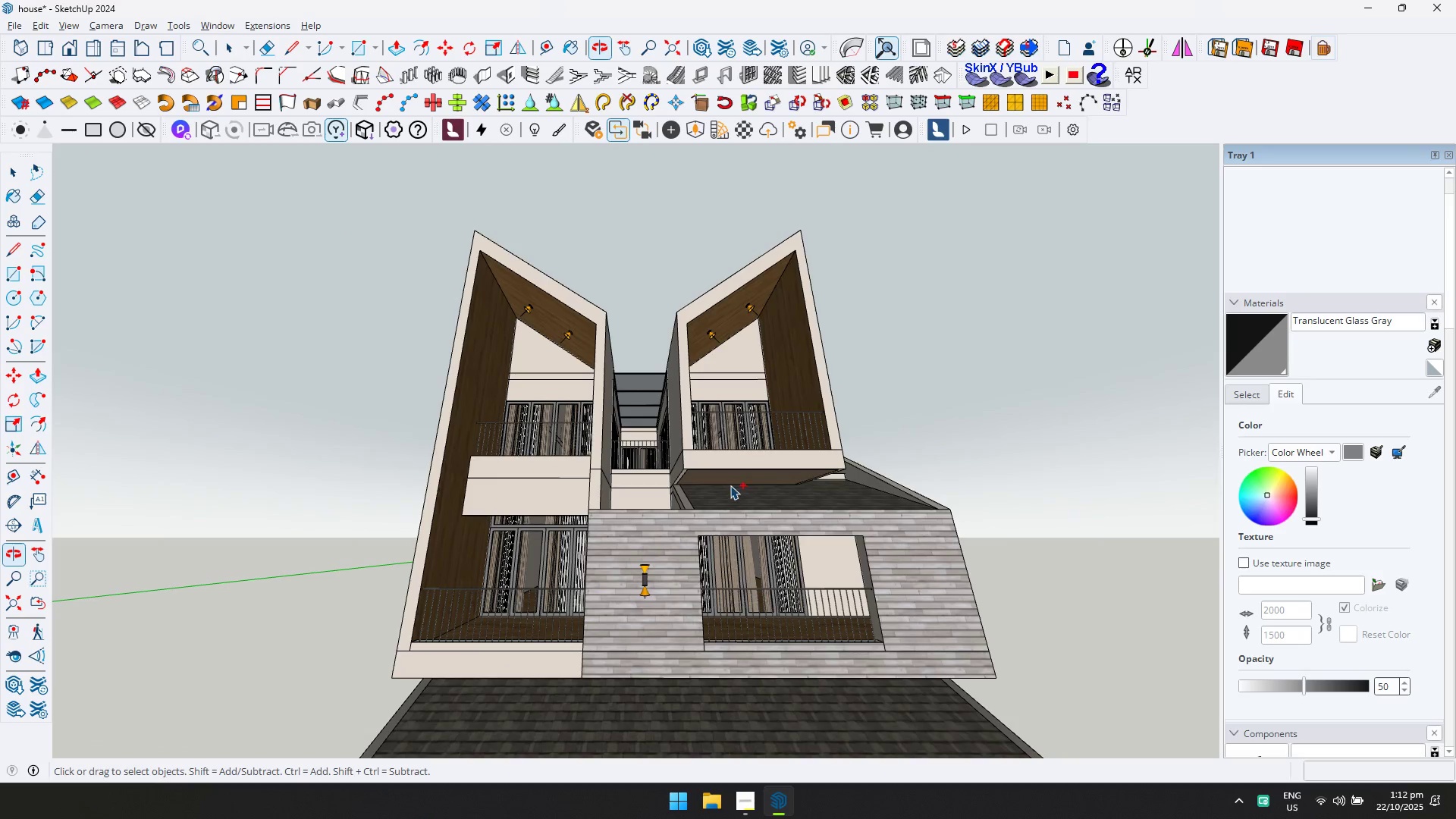 
key(Control+S)
 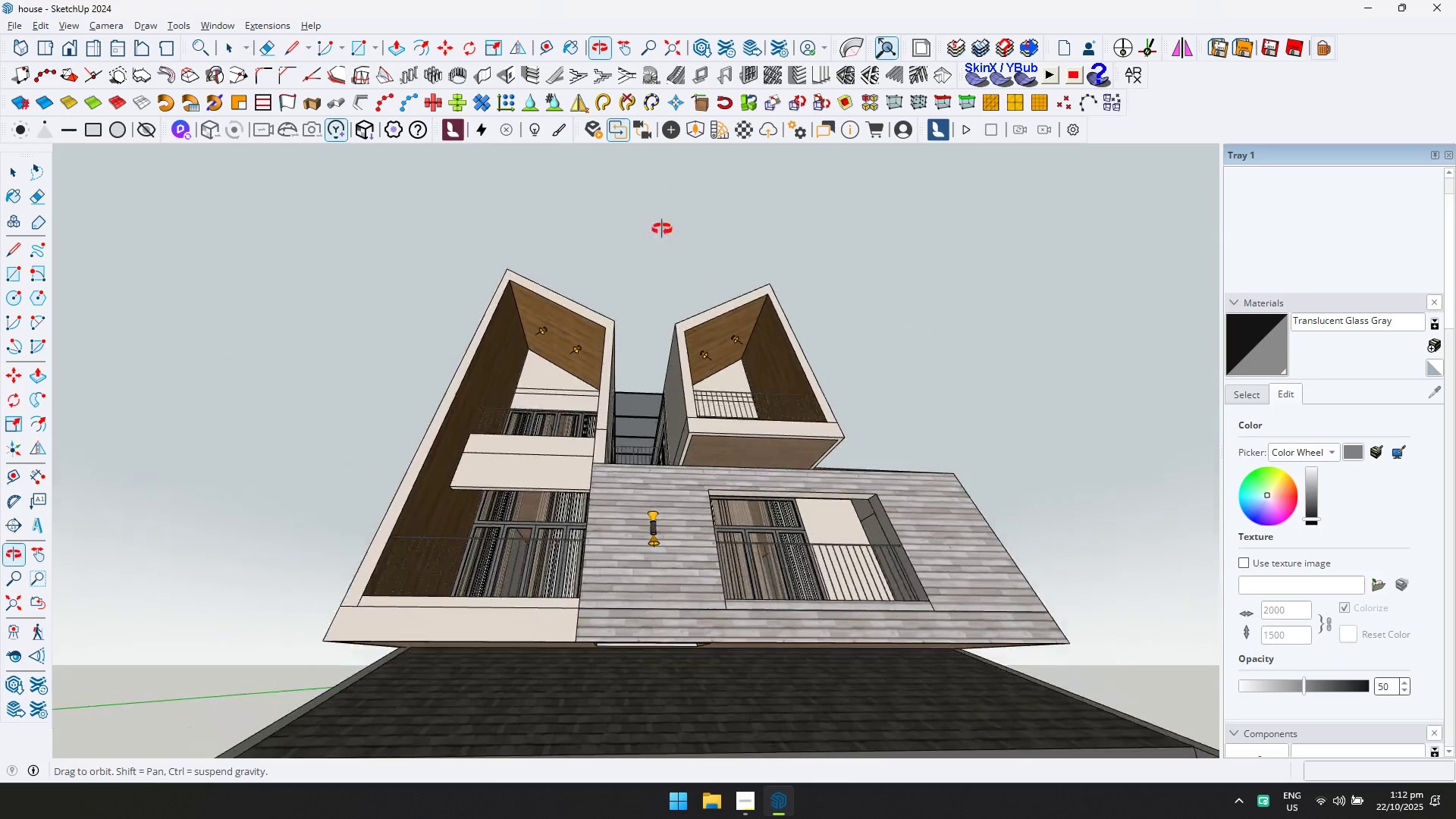 
scroll: coordinate [682, 403], scroll_direction: down, amount: 5.0
 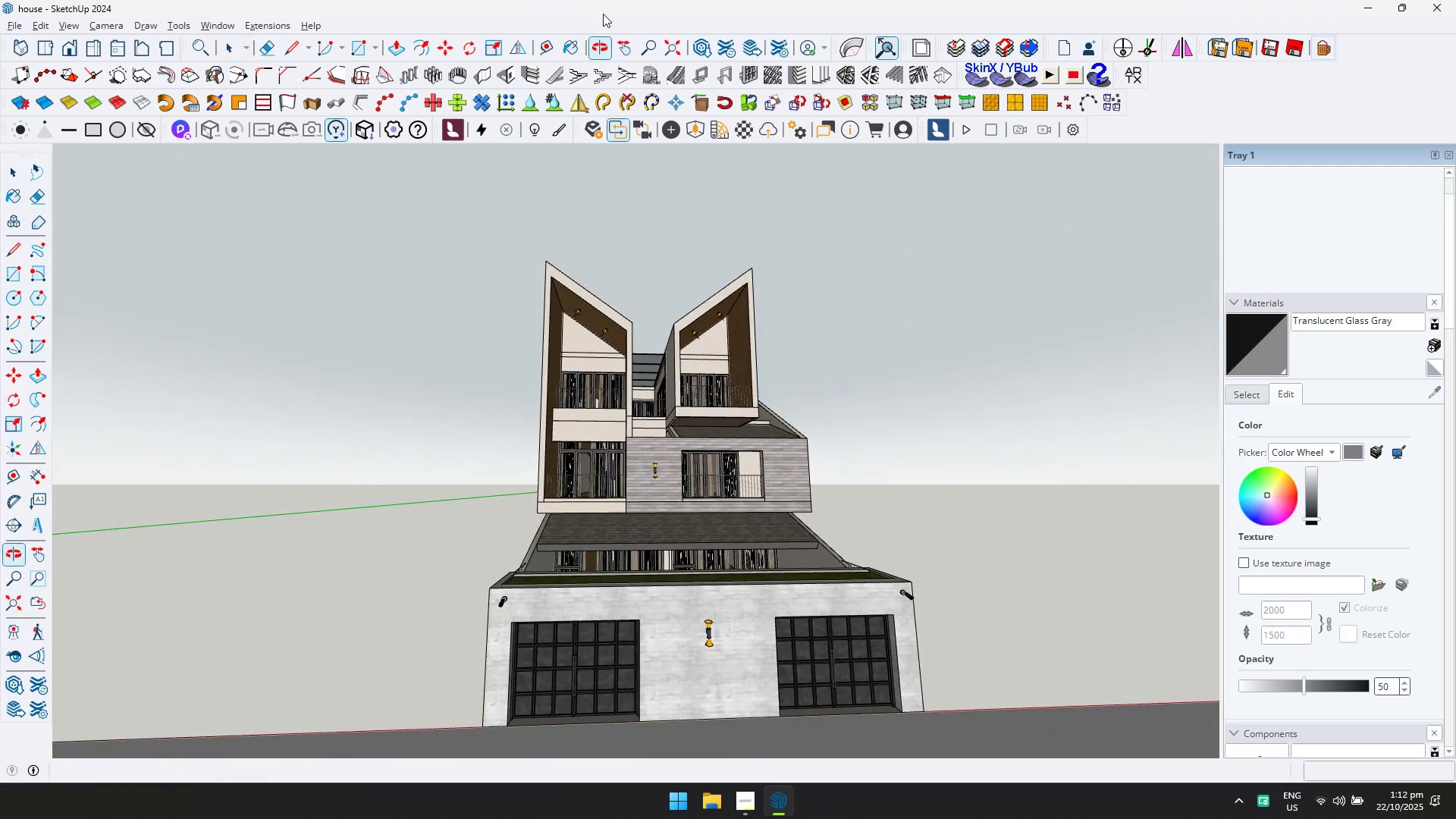 
scroll: coordinate [670, 494], scroll_direction: up, amount: 2.0
 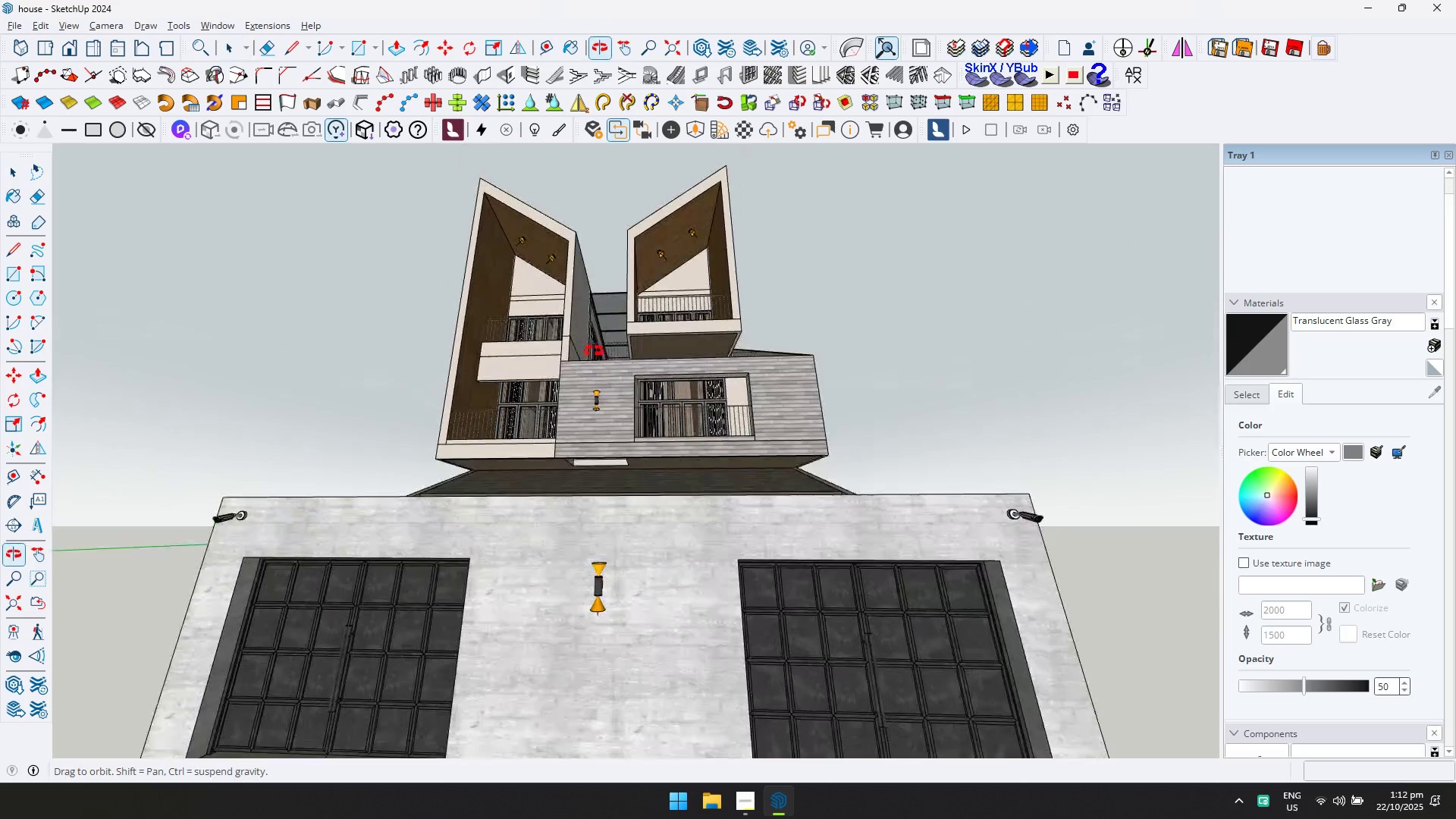 
hold_key(key=ShiftLeft, duration=0.35)
 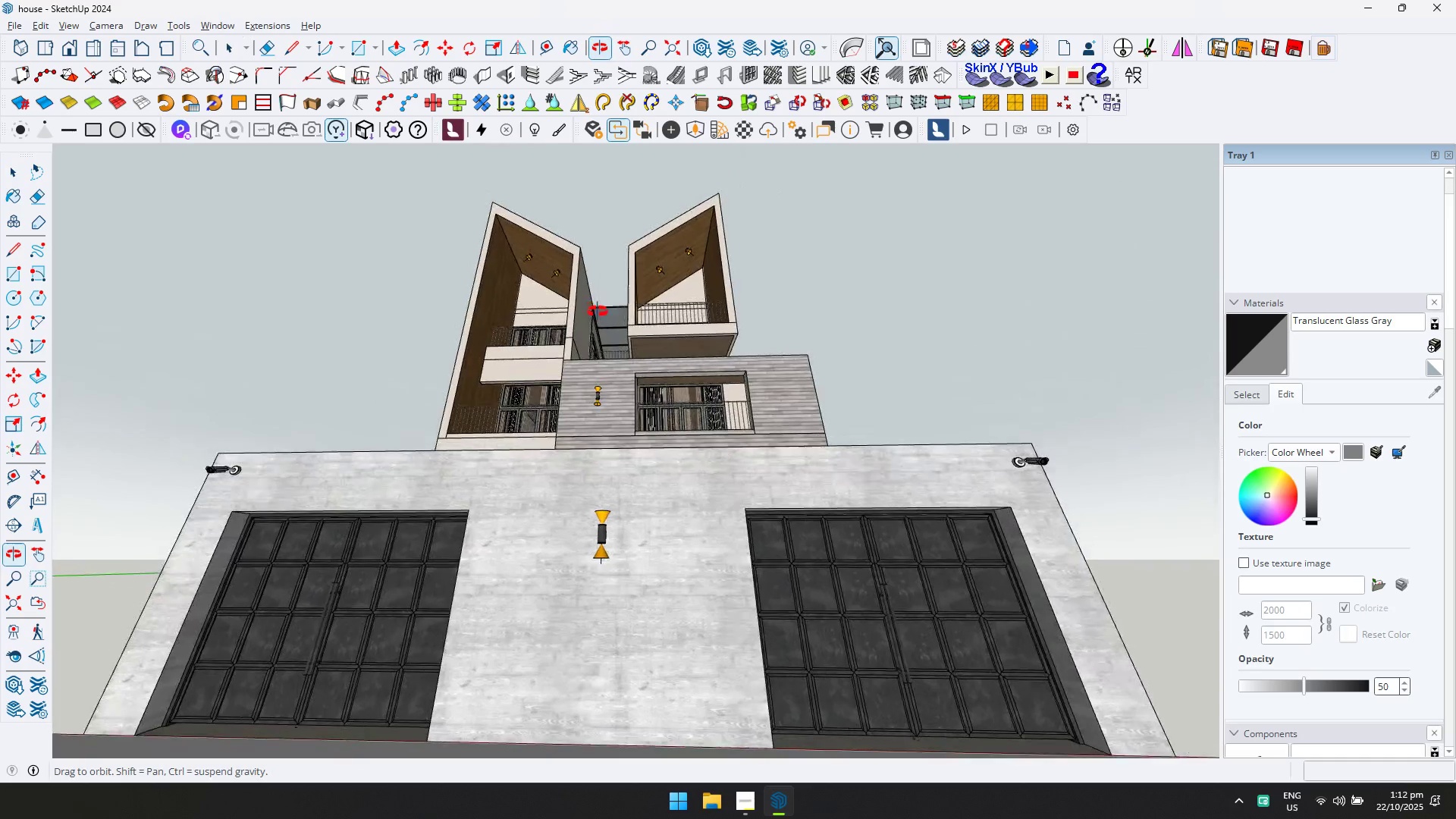 
scroll: coordinate [679, 348], scroll_direction: up, amount: 5.0
 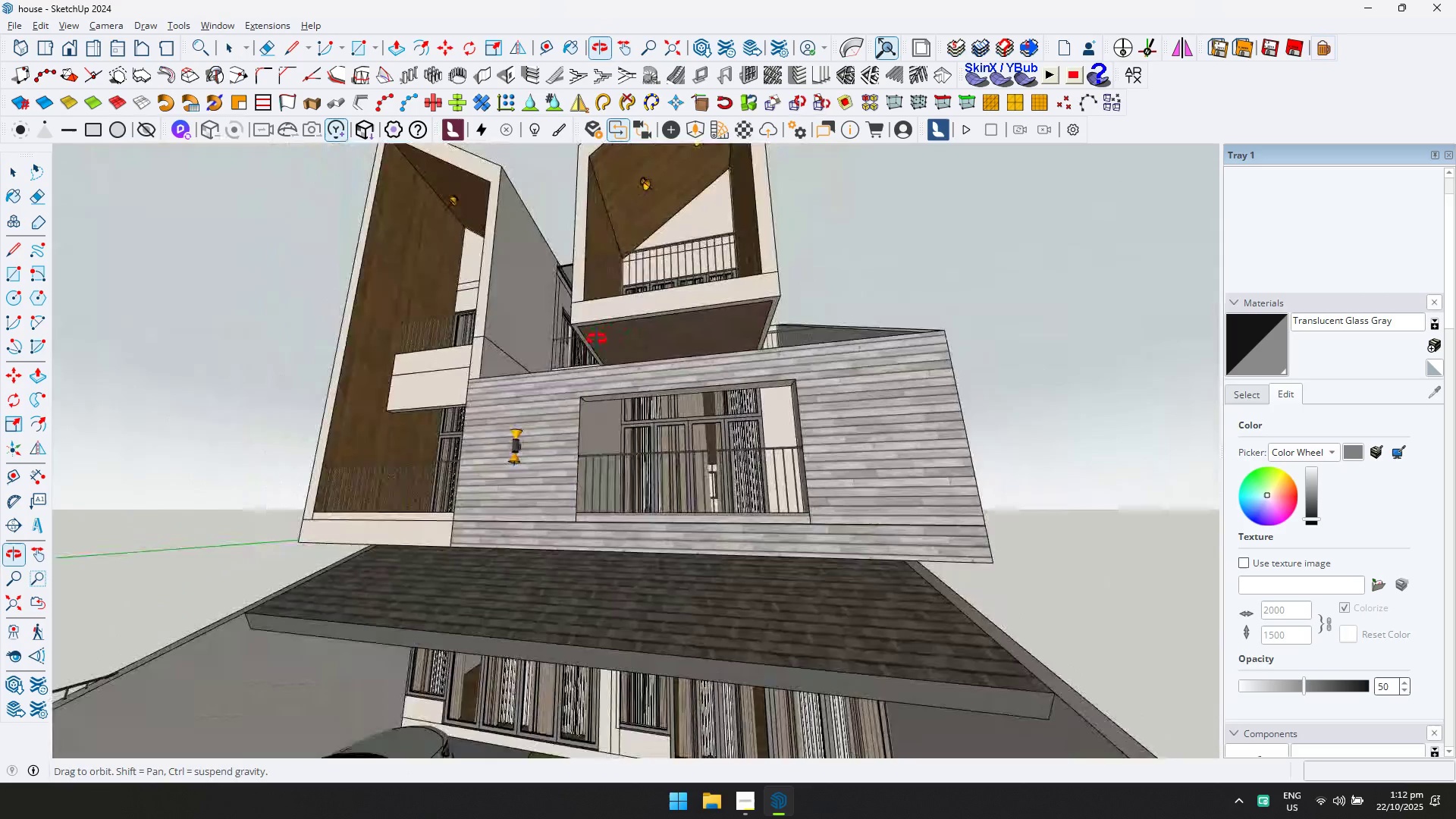 
scroll: coordinate [520, 563], scroll_direction: down, amount: 5.0
 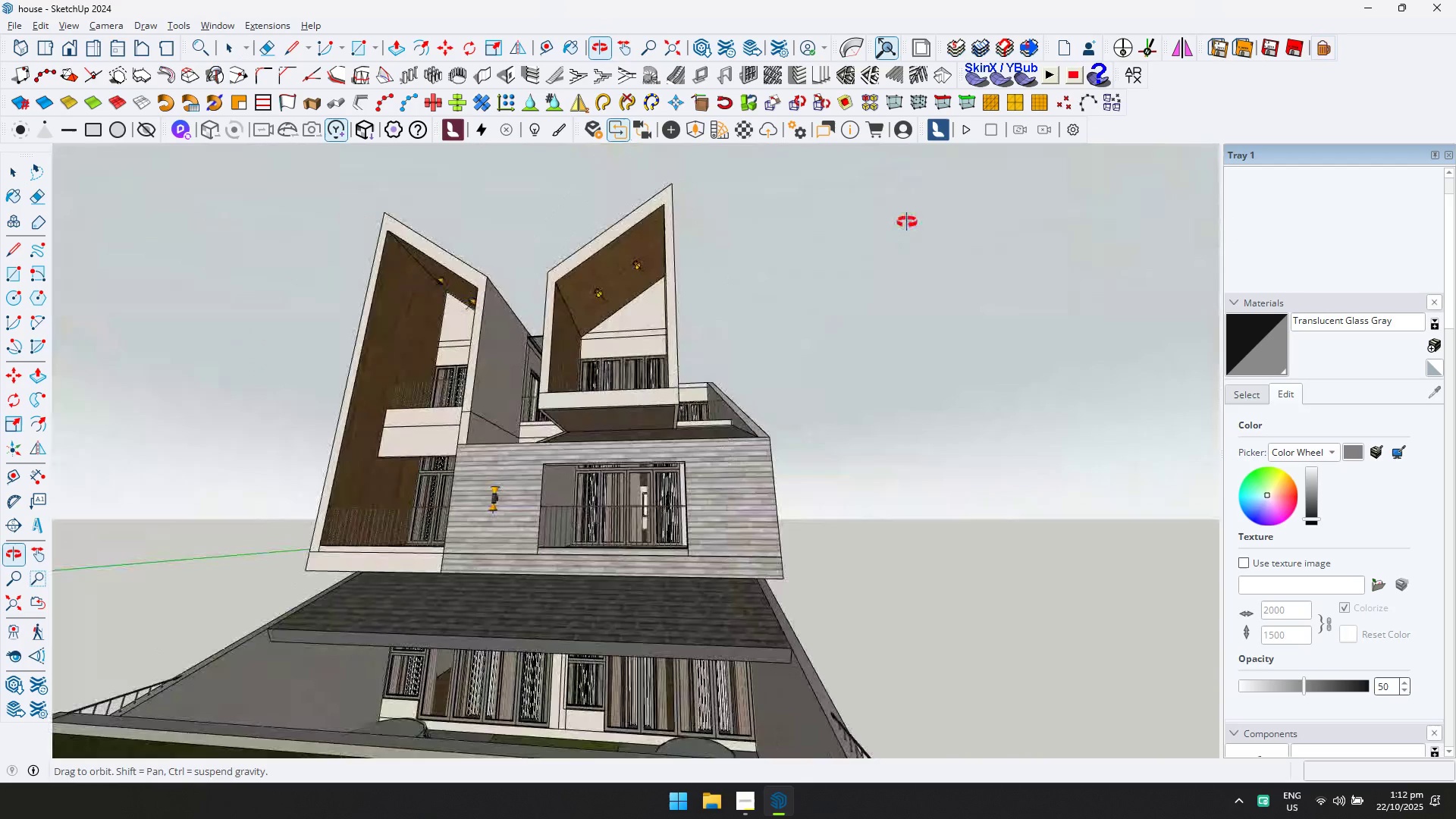 
hold_key(key=ShiftLeft, duration=0.33)
 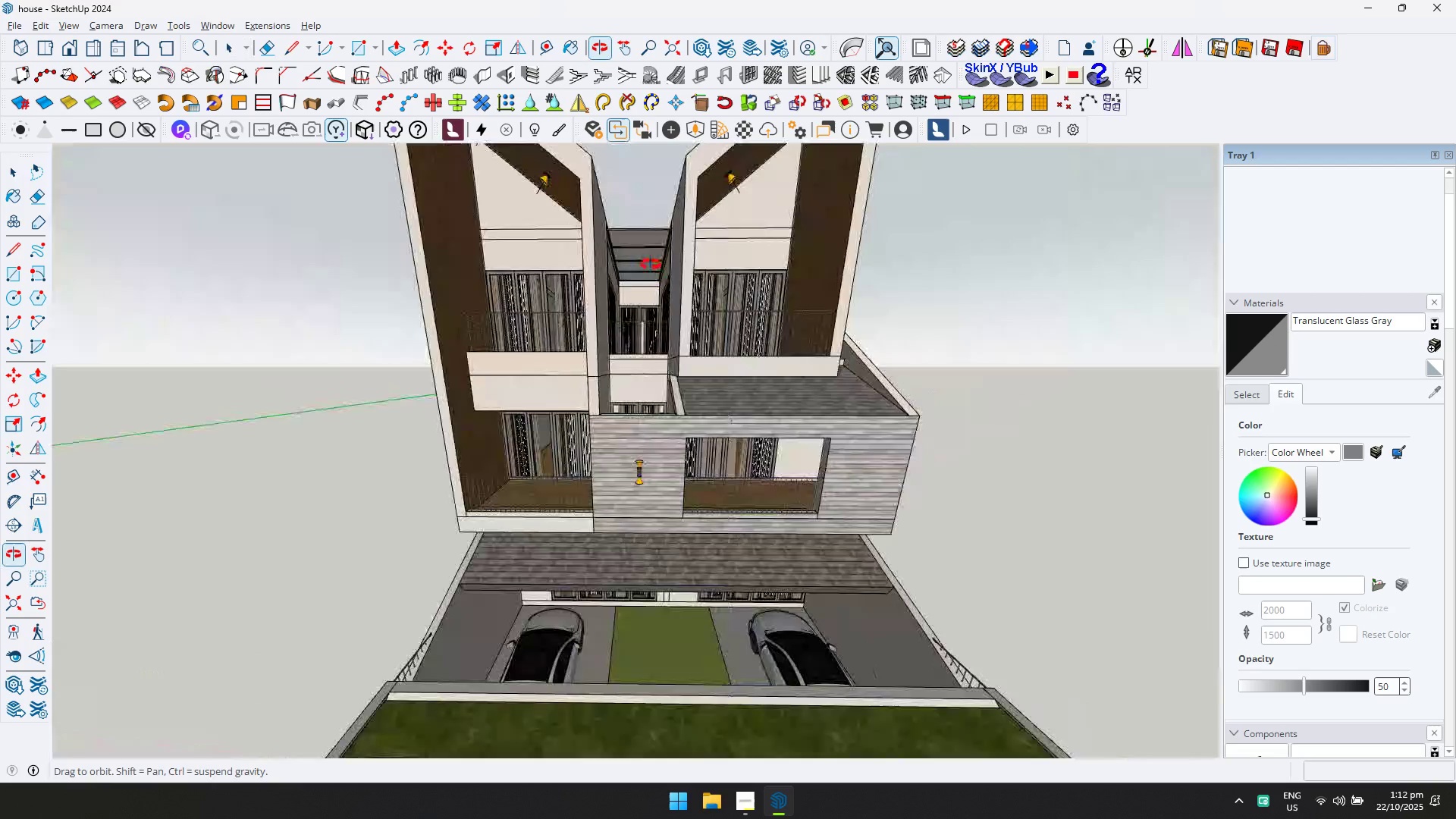 
scroll: coordinate [680, 530], scroll_direction: down, amount: 4.0
 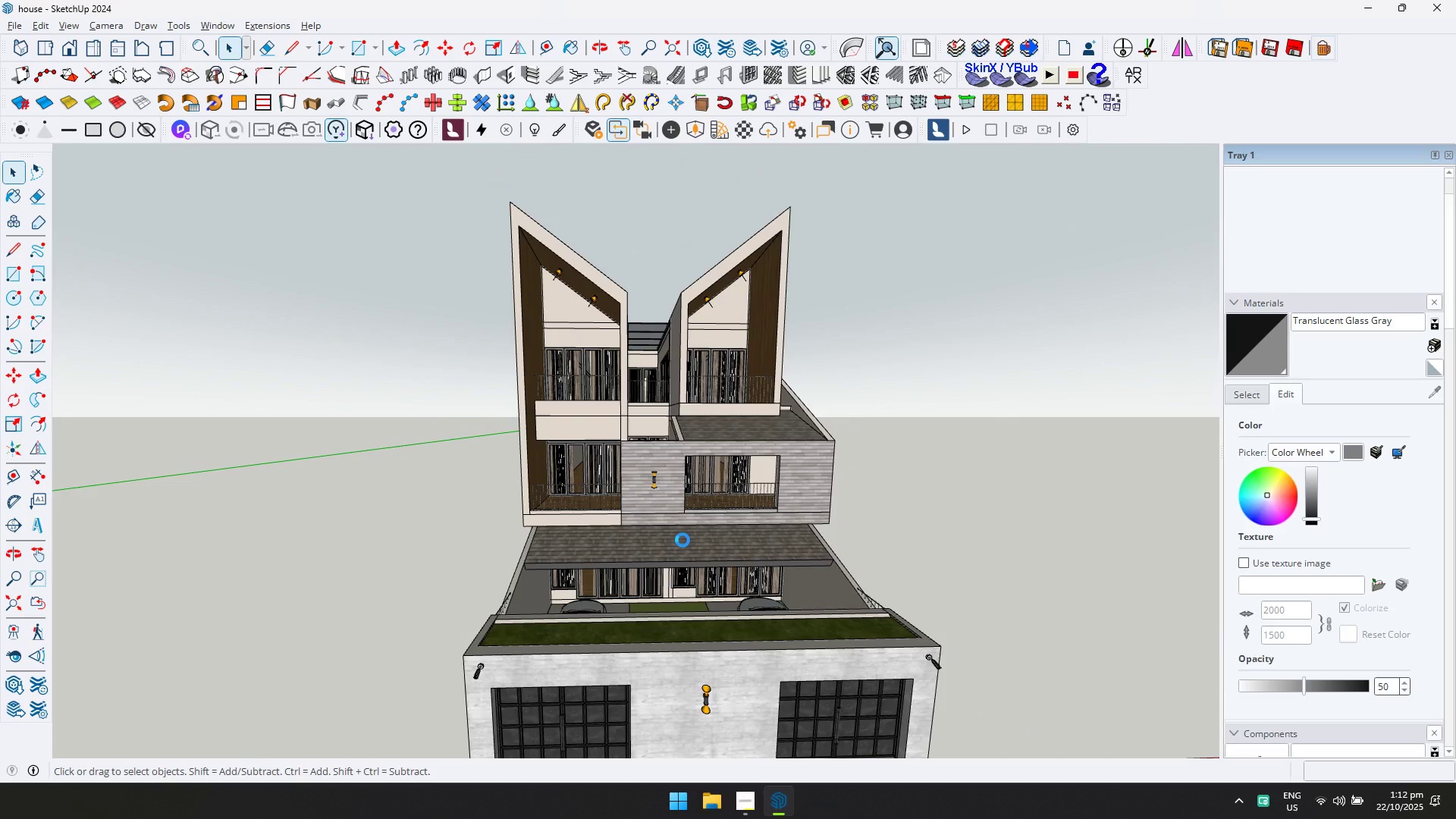 
key(Control+ControlLeft)
 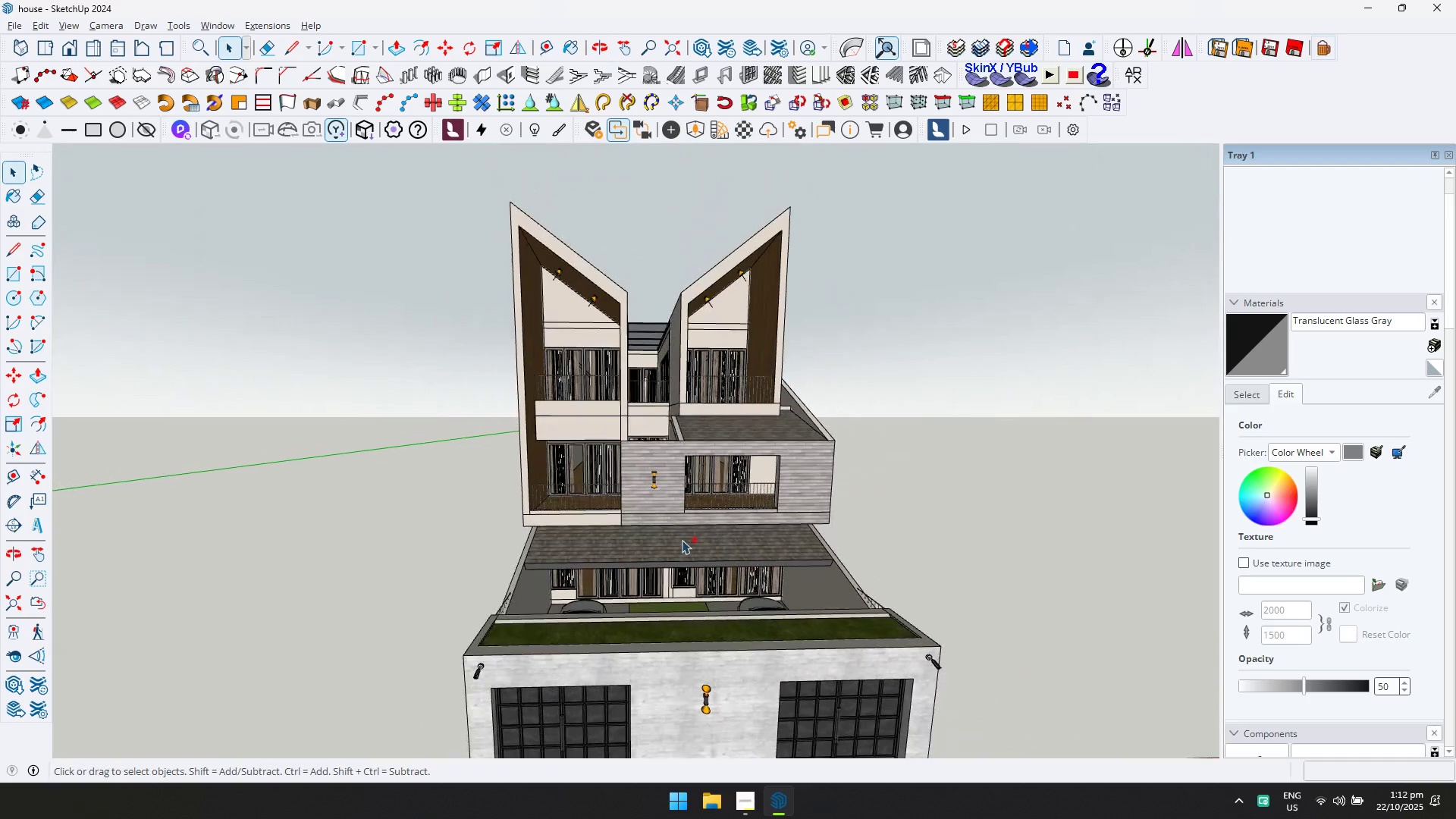 
key(Control+S)
 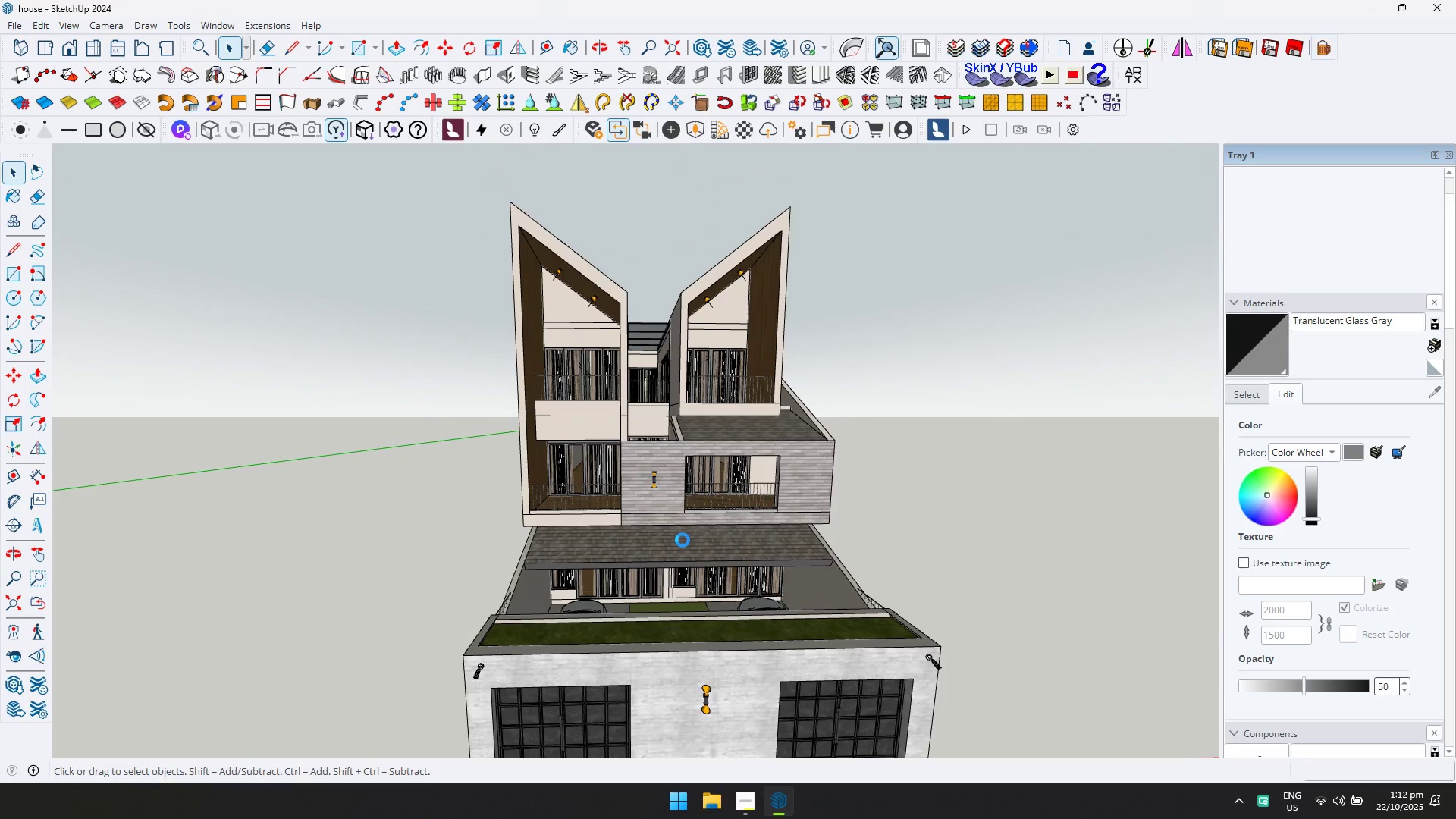 
scroll: coordinate [677, 528], scroll_direction: down, amount: 11.0
 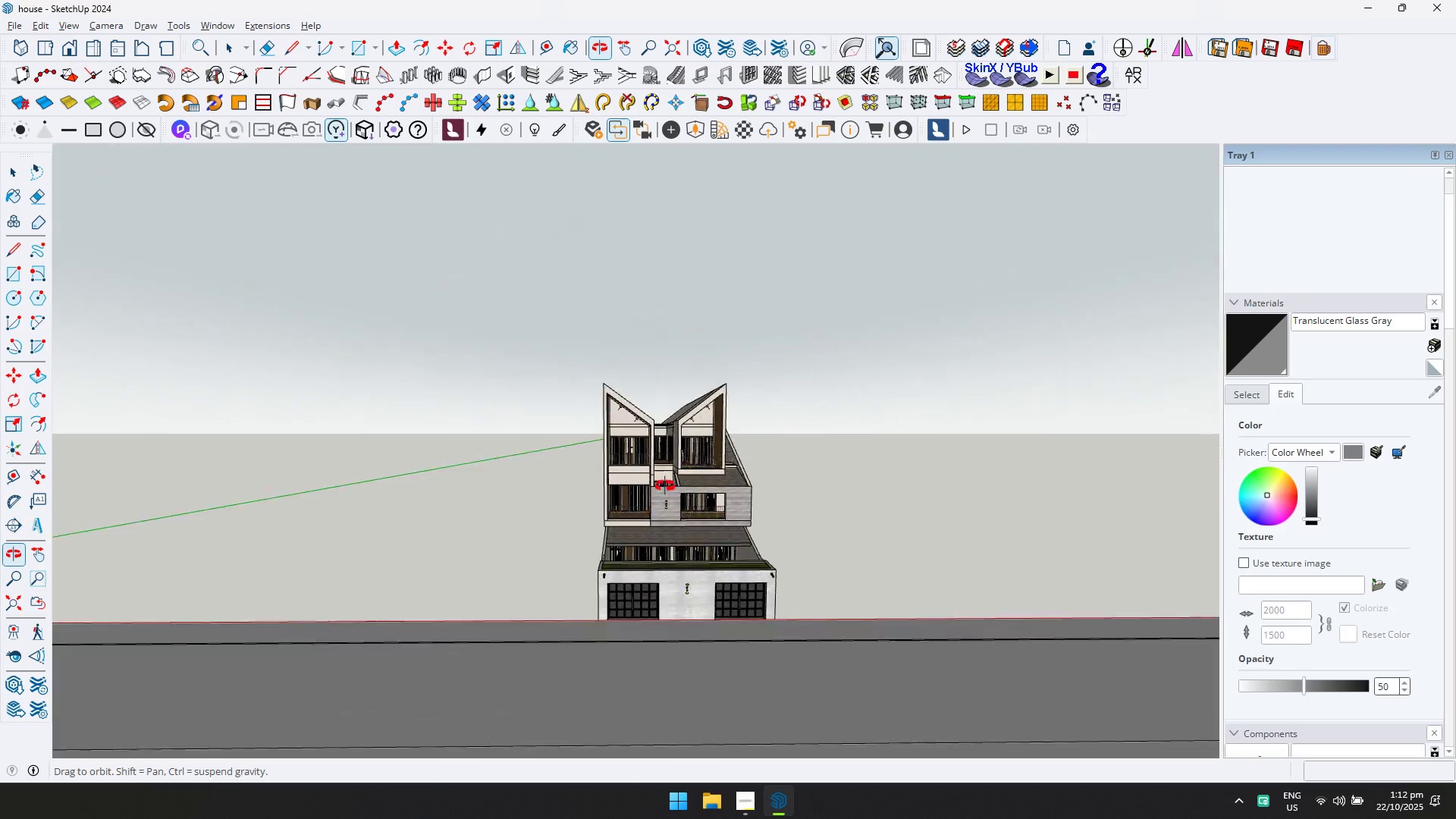 
scroll: coordinate [641, 453], scroll_direction: up, amount: 10.0
 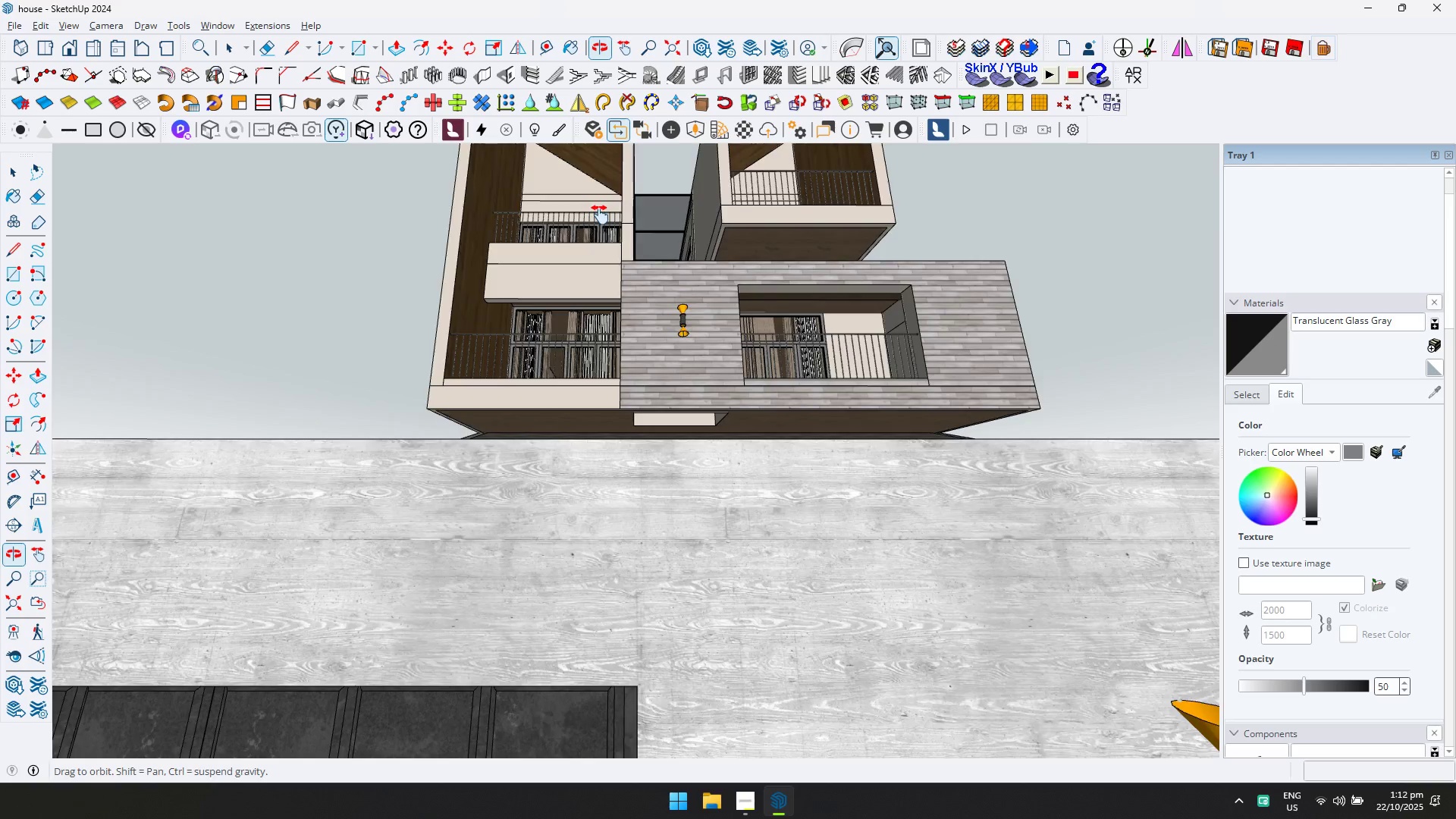 
hold_key(key=ShiftLeft, duration=0.75)
 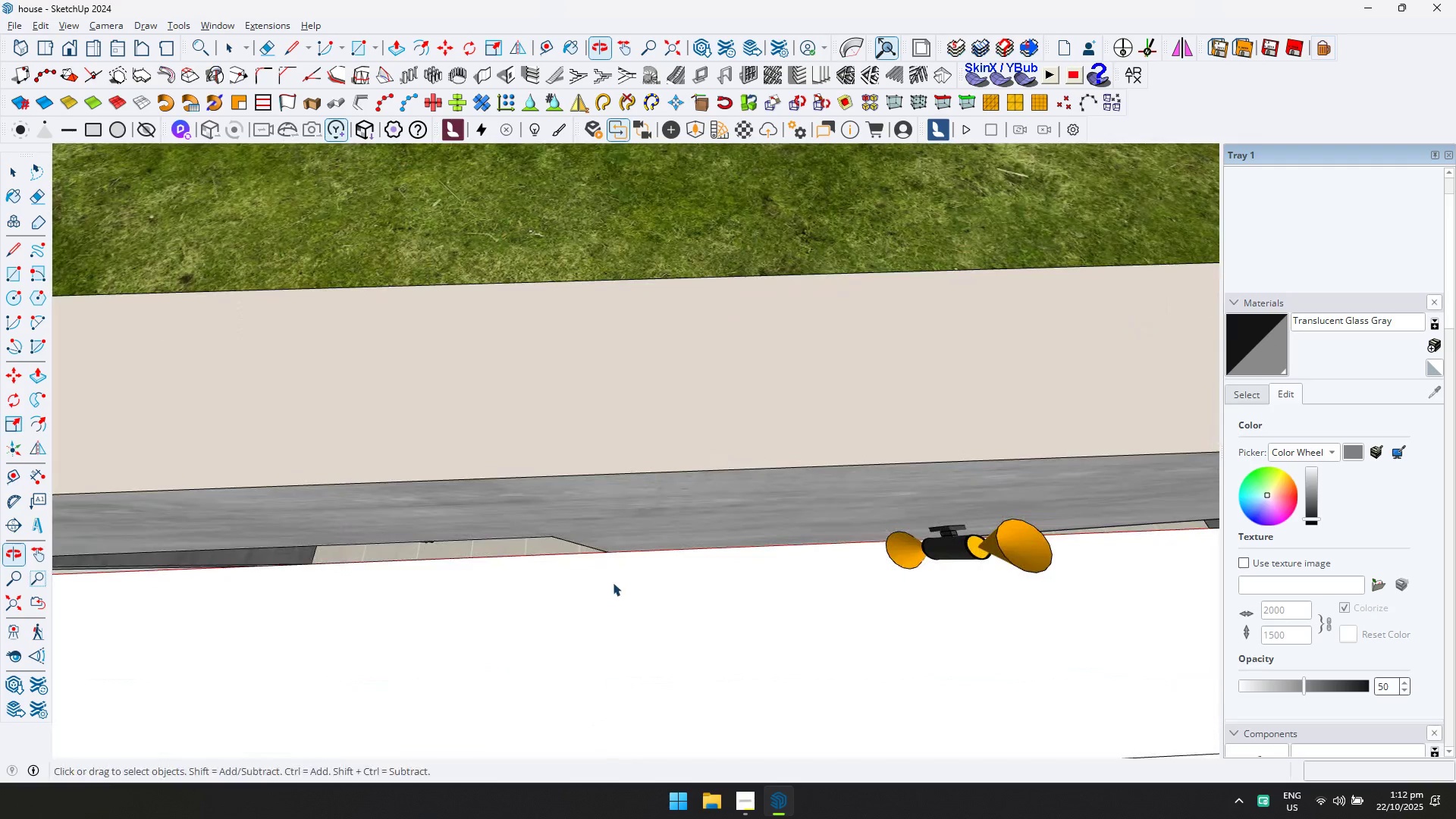 
scroll: coordinate [639, 413], scroll_direction: down, amount: 16.0
 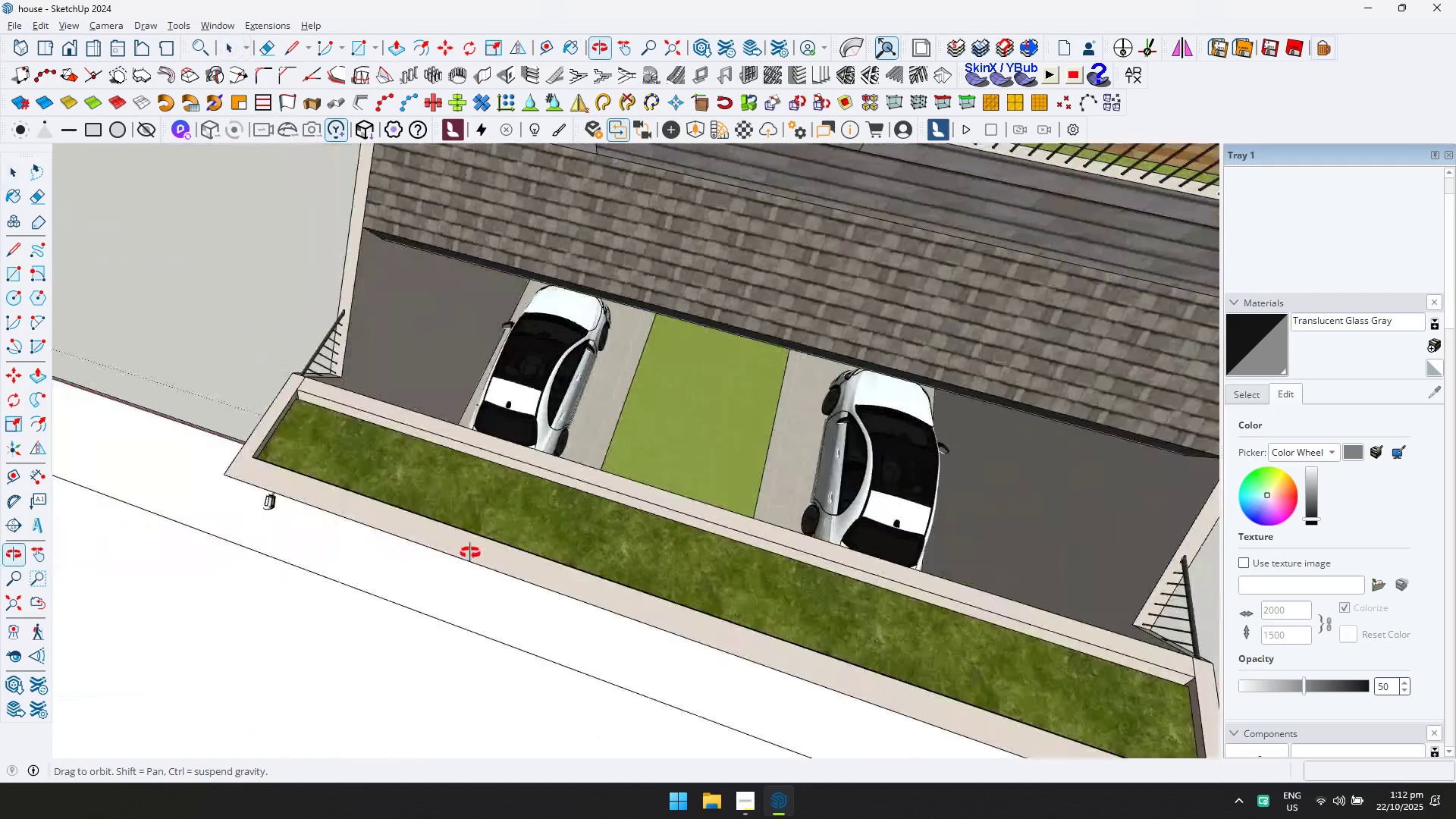 
hold_key(key=ShiftLeft, duration=0.35)
 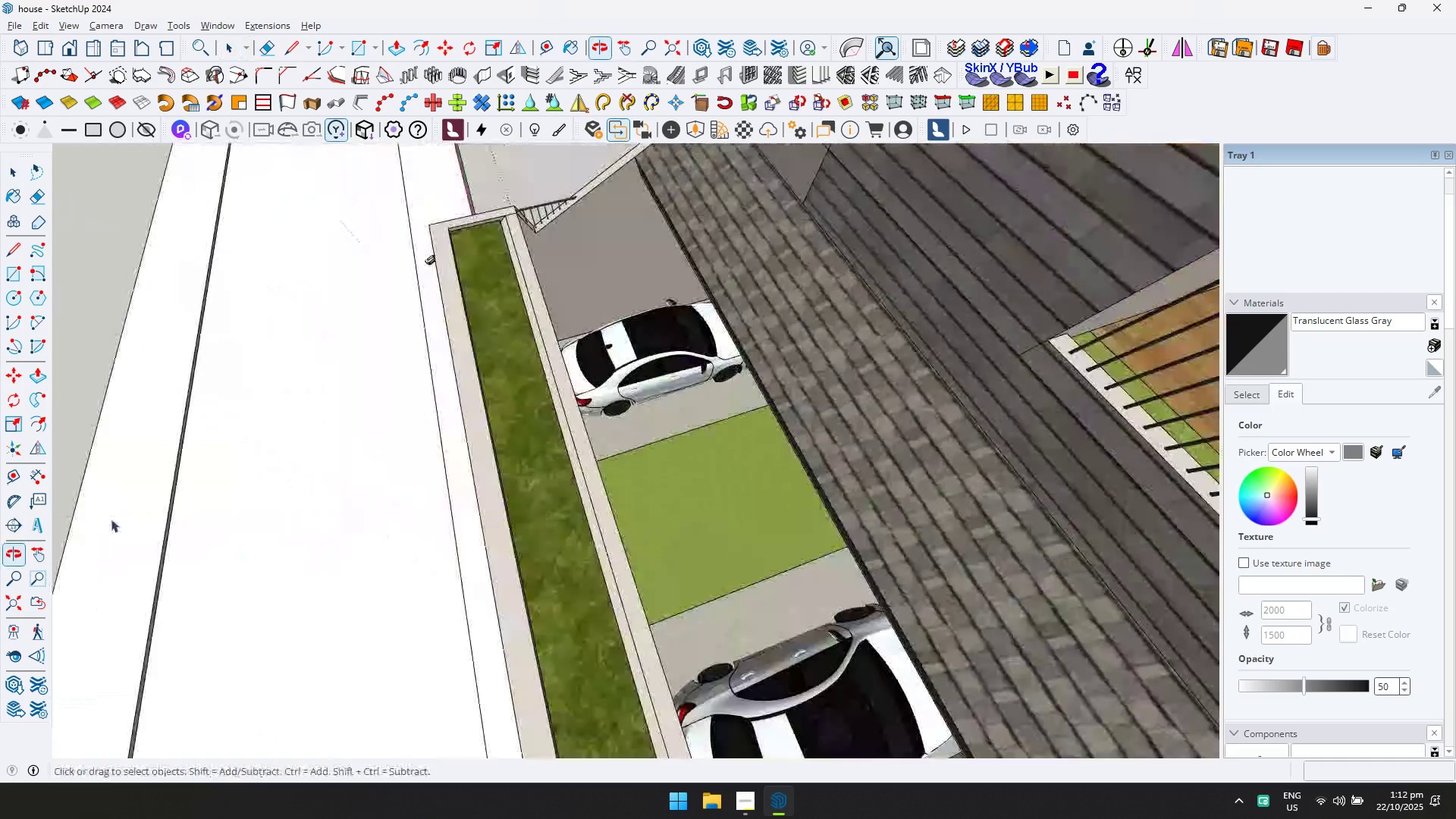 
scroll: coordinate [315, 440], scroll_direction: up, amount: 19.0
 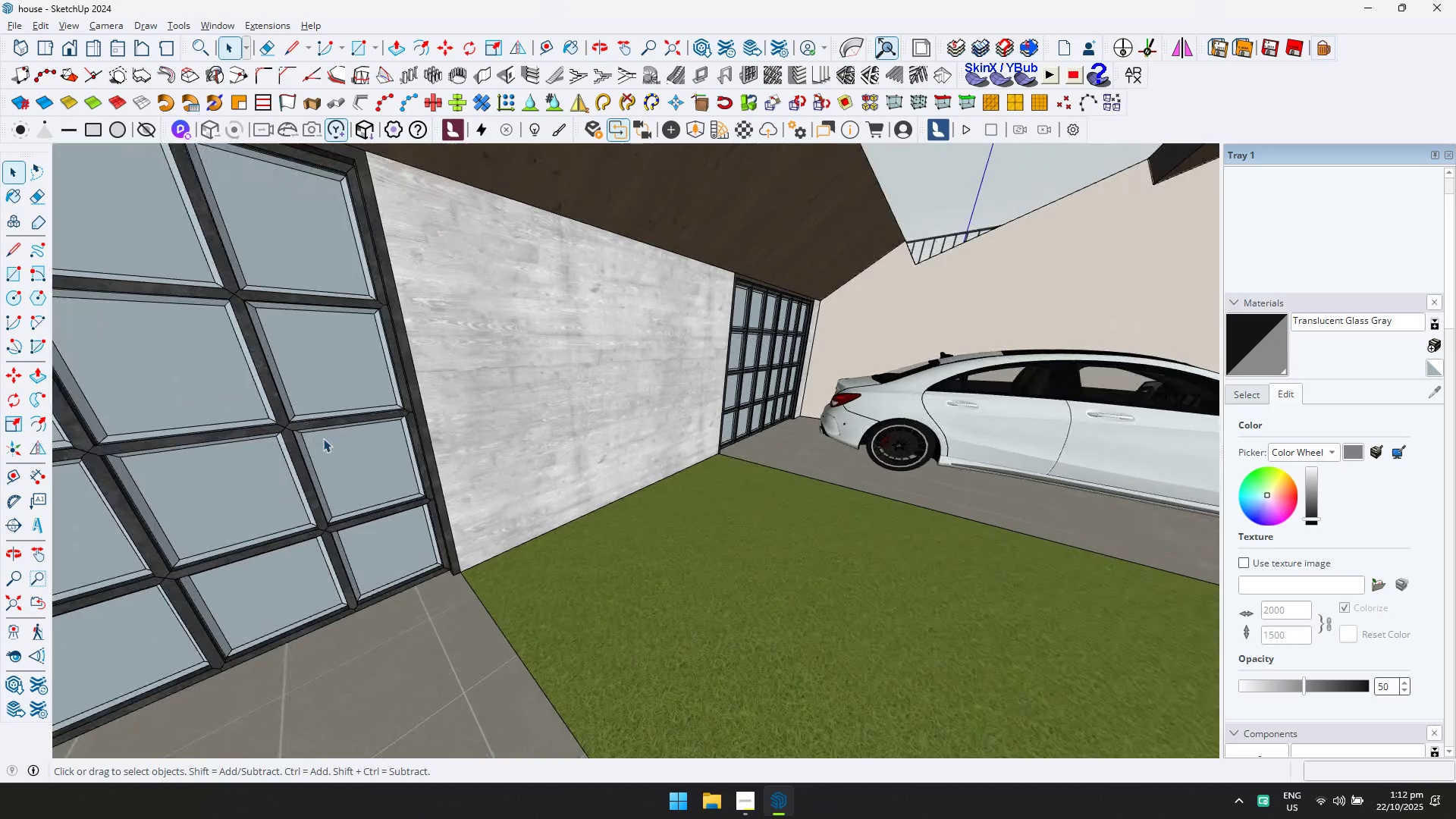 
key(Shift+ShiftLeft)
 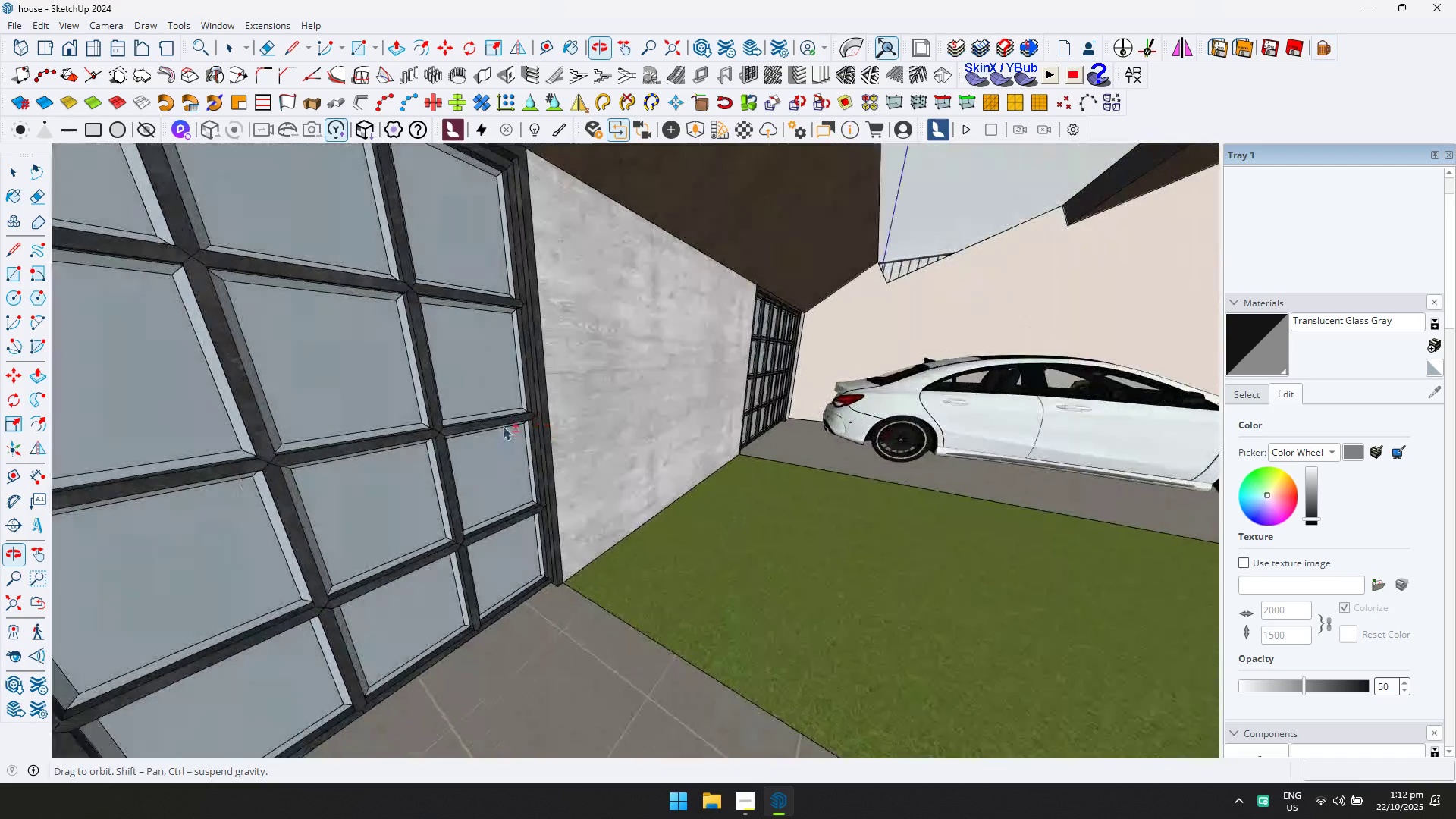 
double_click([467, 373])
 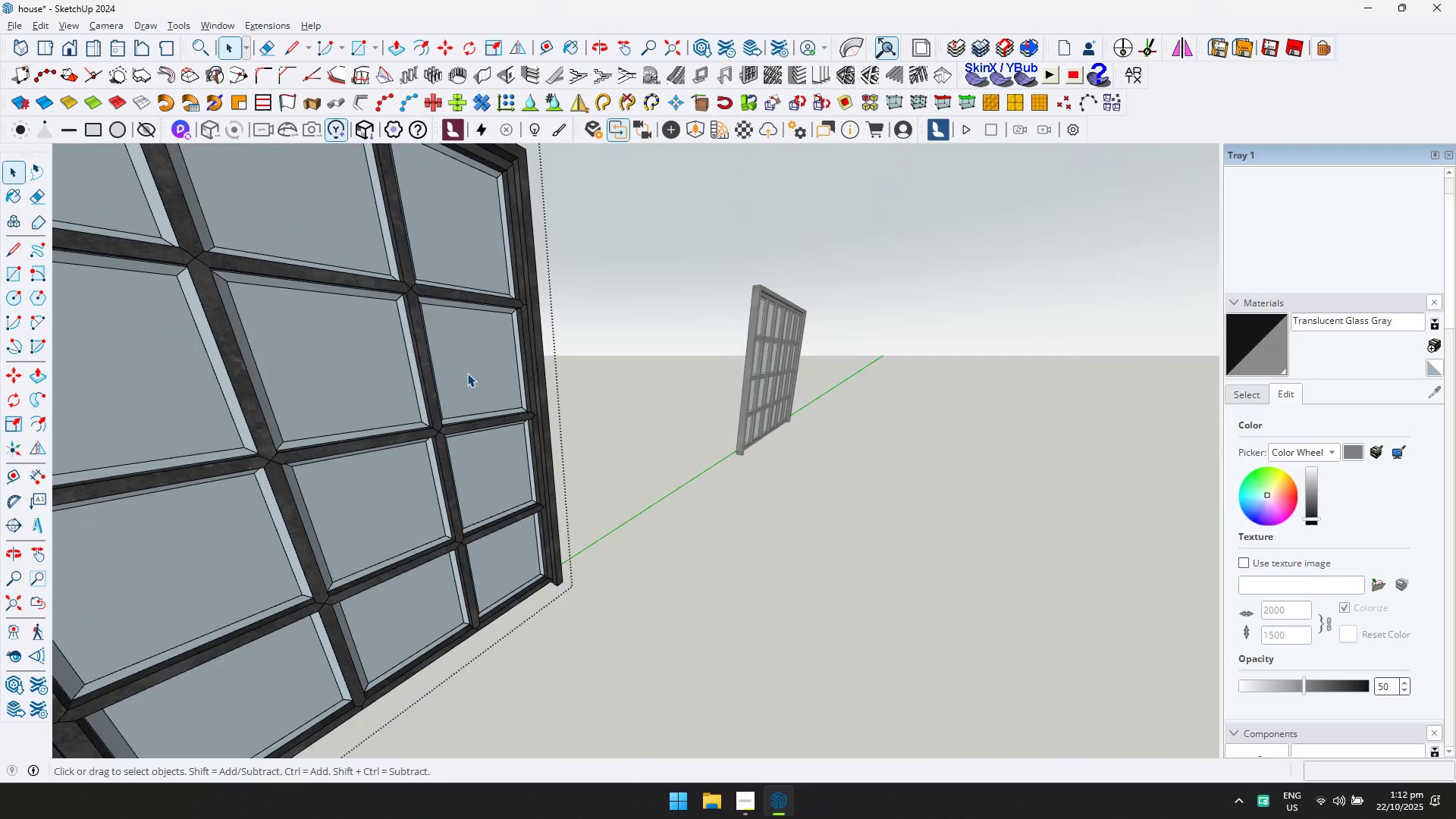 
key(D)
 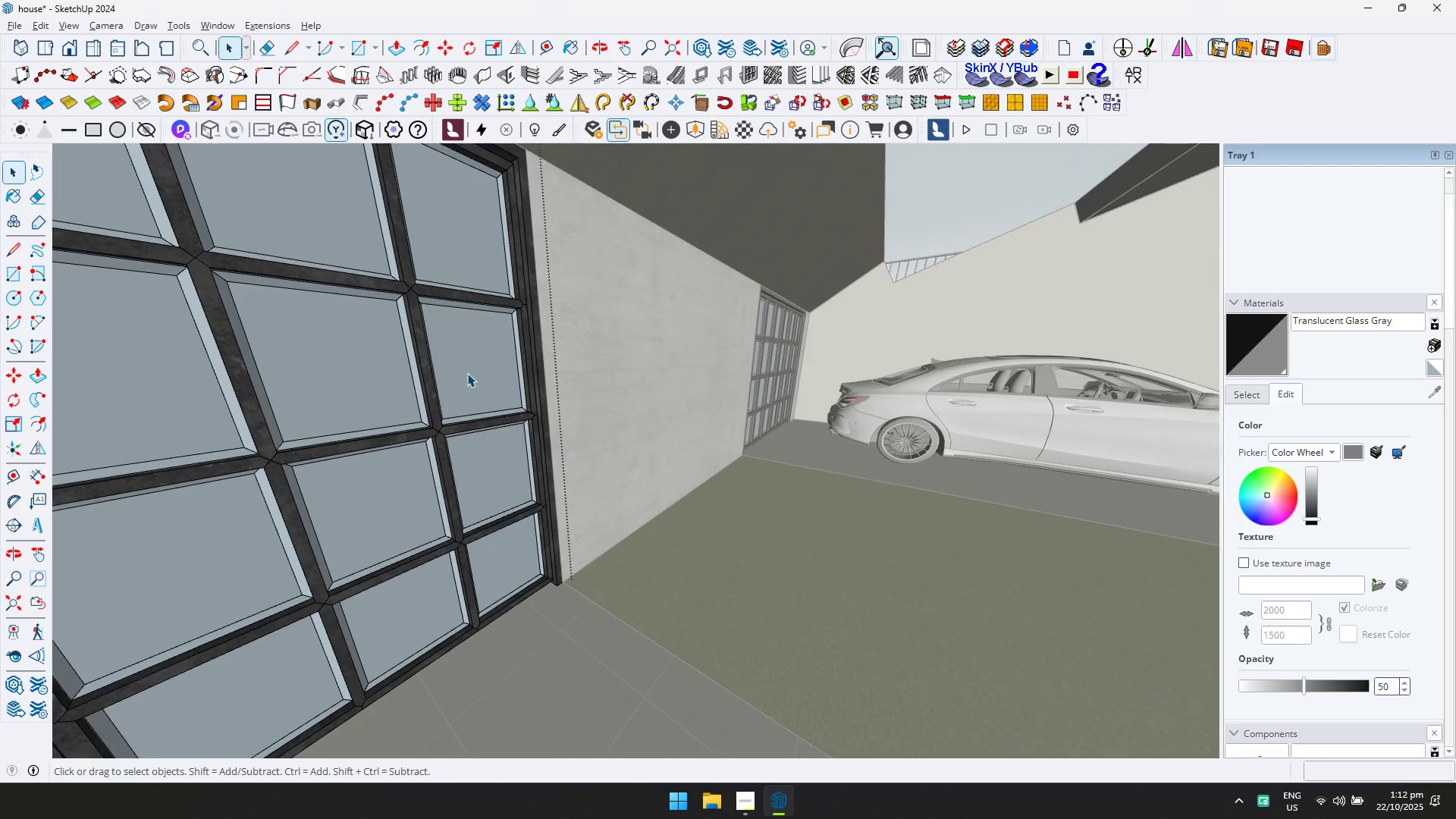 
triple_click([467, 373])
 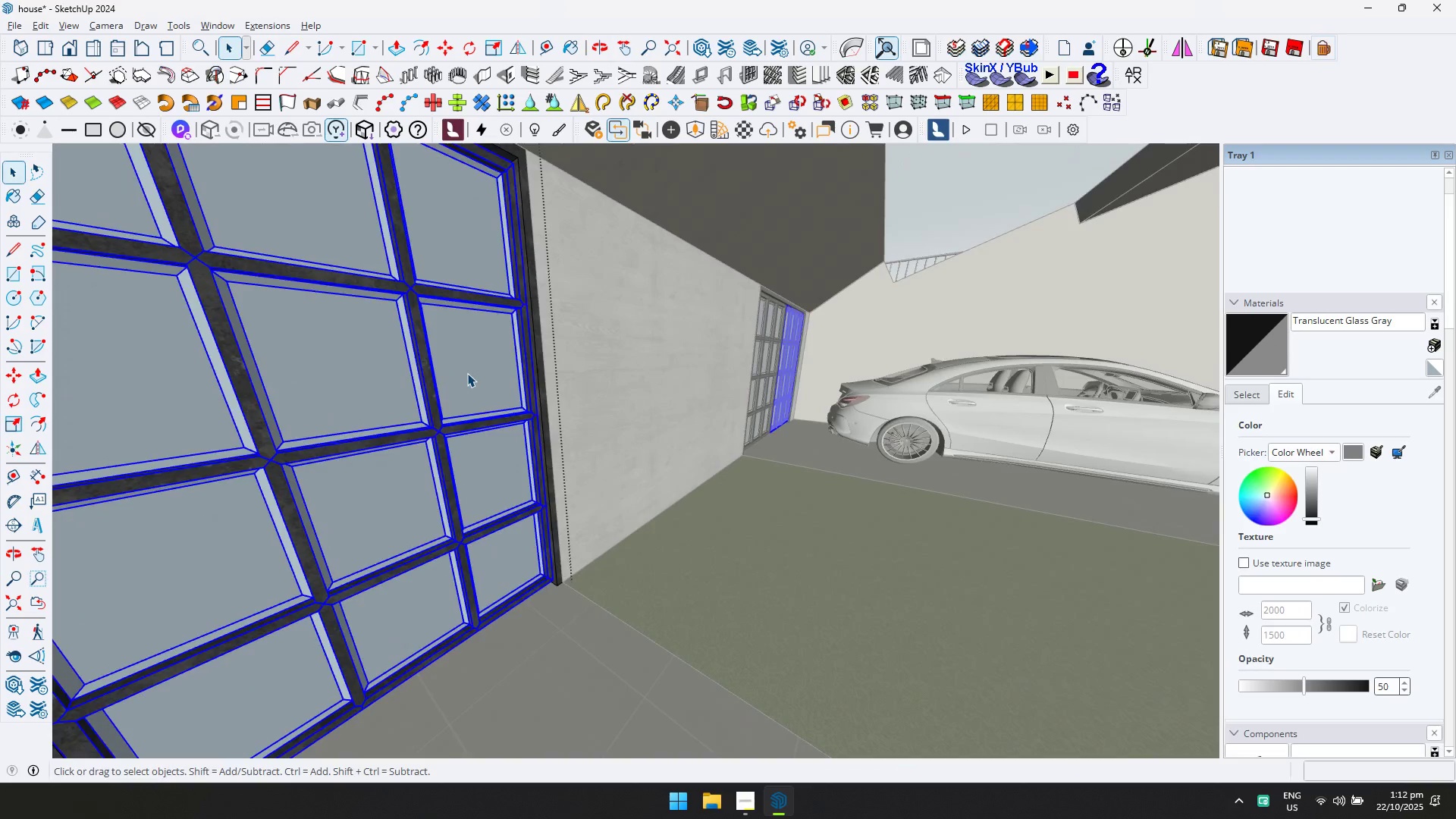 
triple_click([467, 373])
 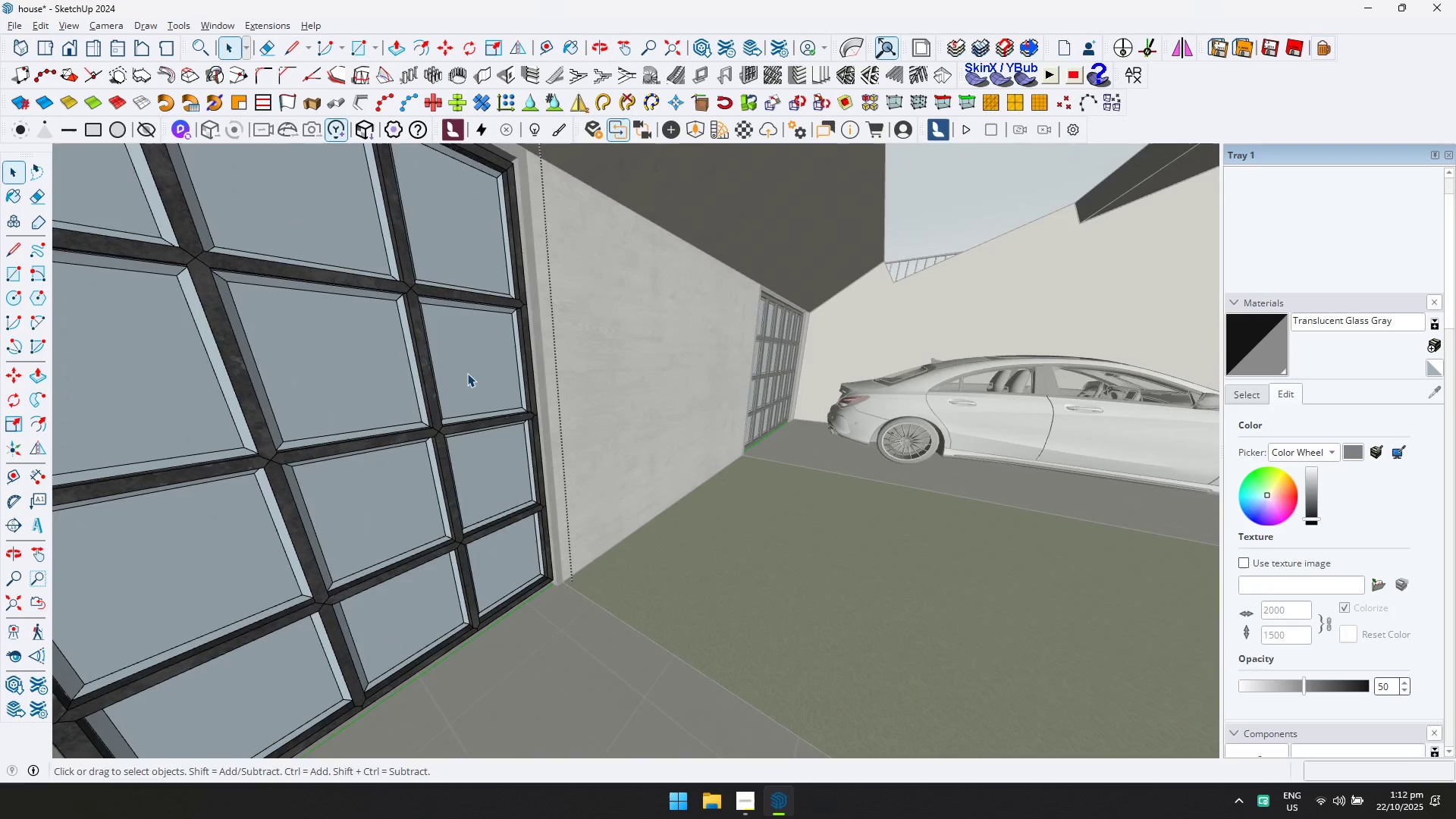 
triple_click([467, 373])
 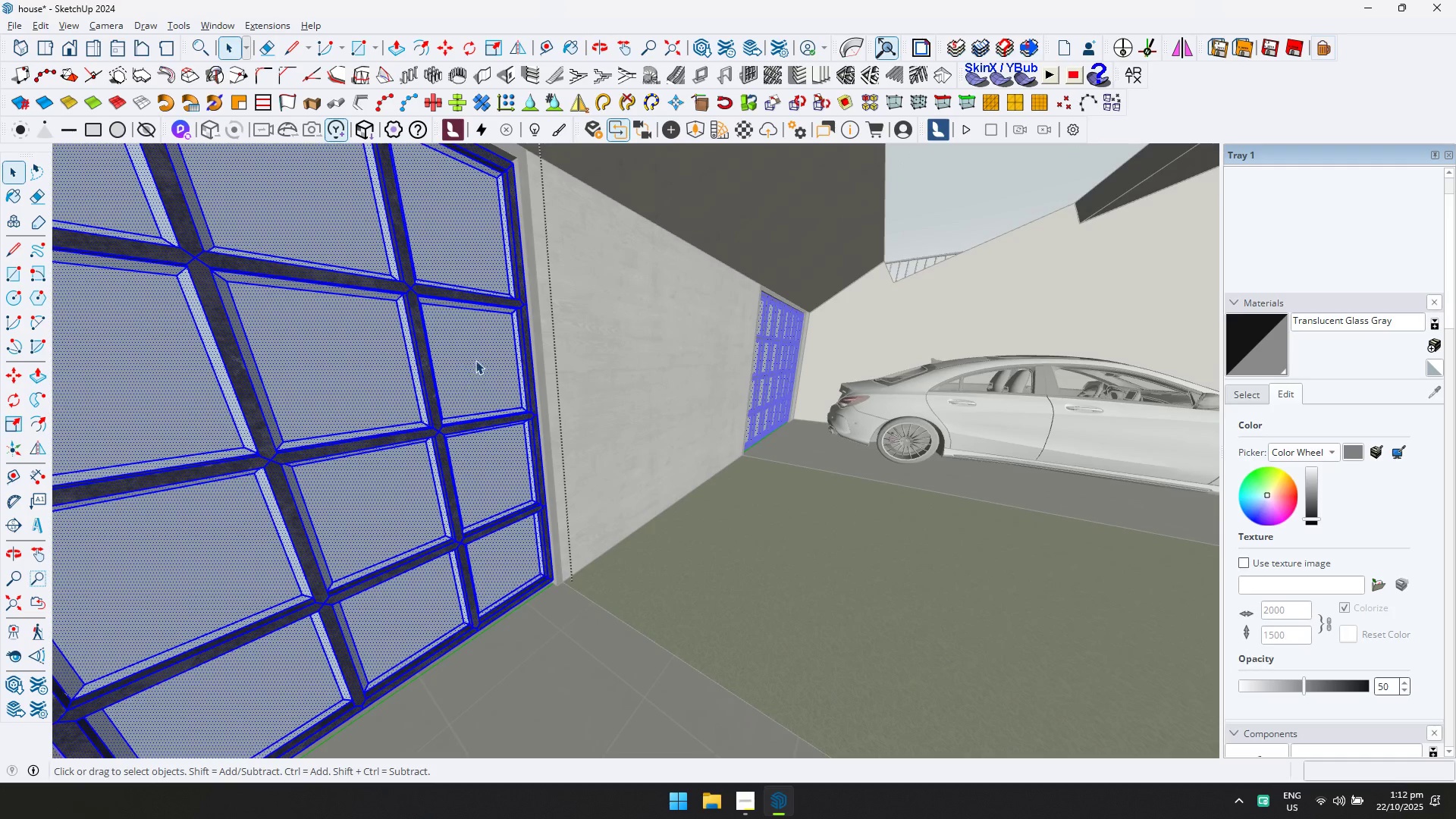 
triple_click([475, 360])
 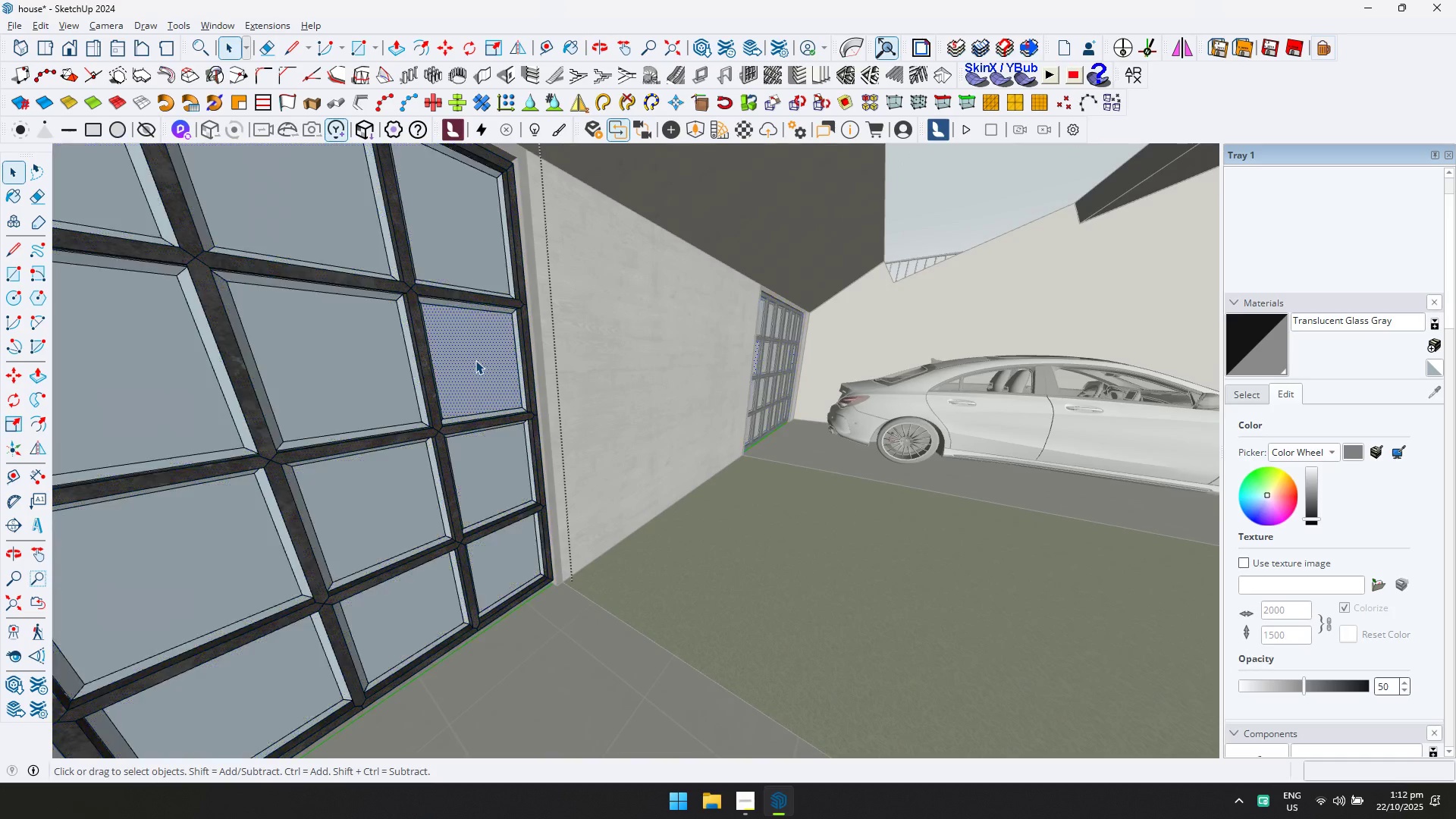 
triple_click([475, 360])
 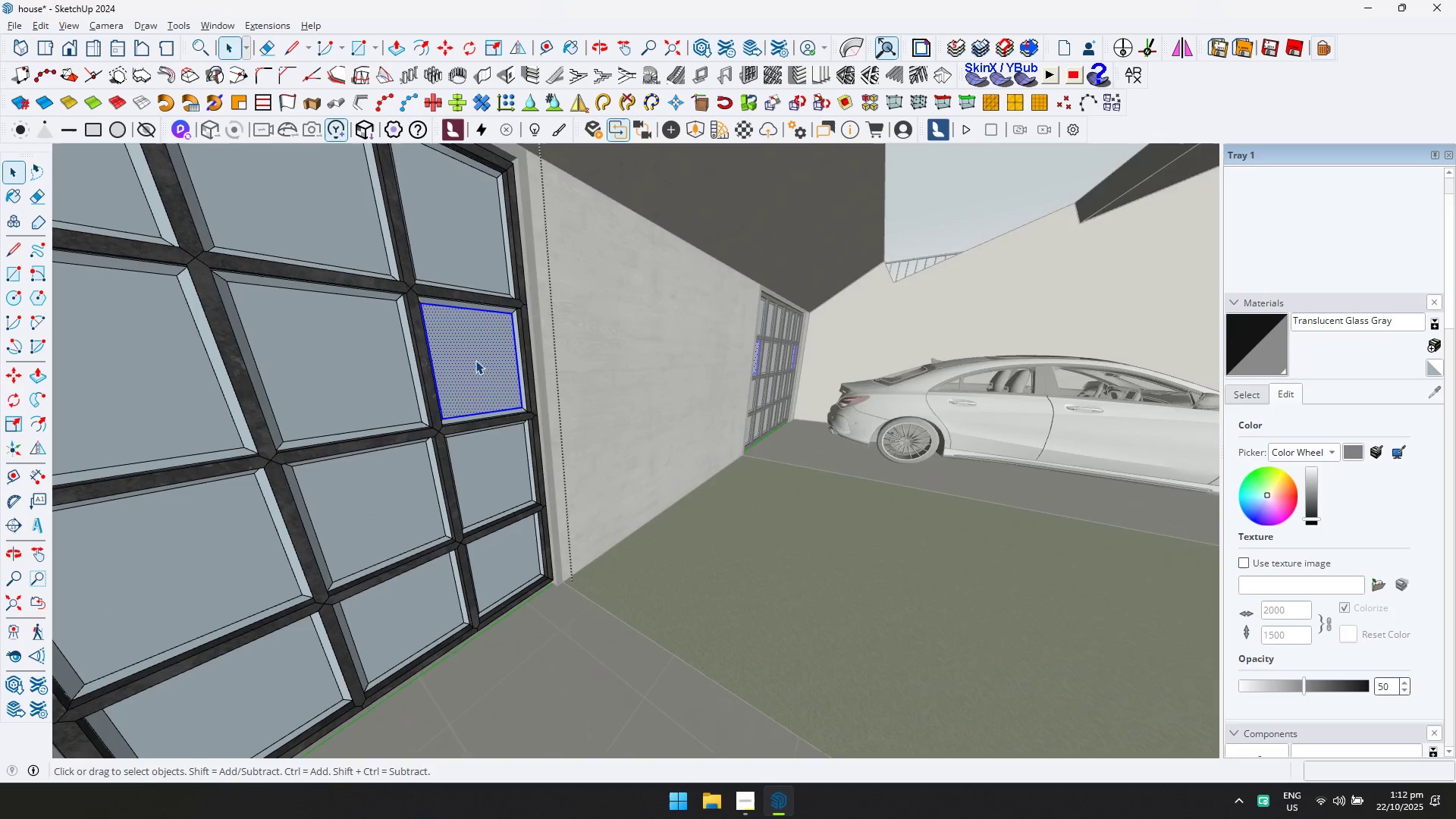 
key(D)
 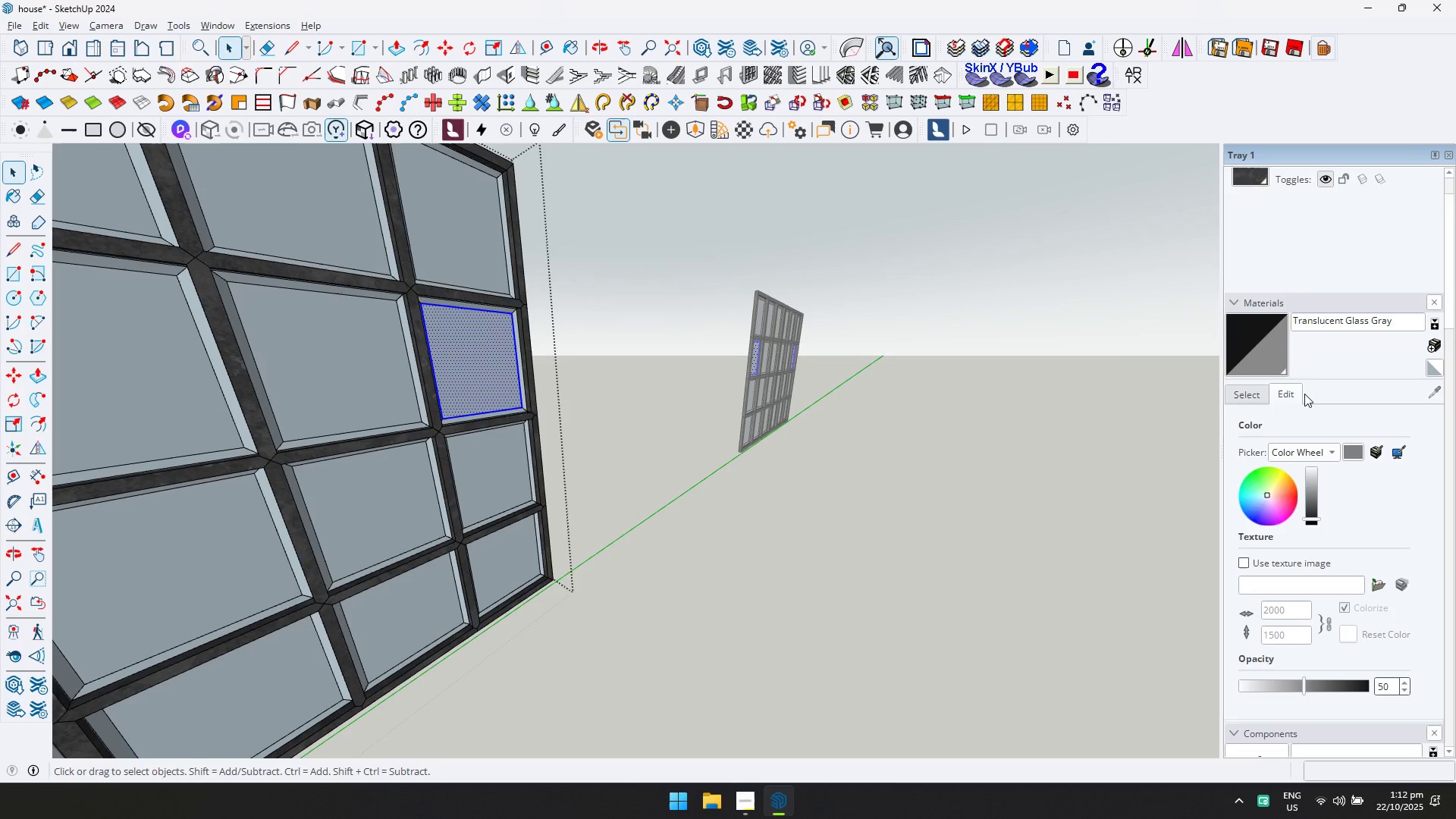 
left_click([1260, 394])
 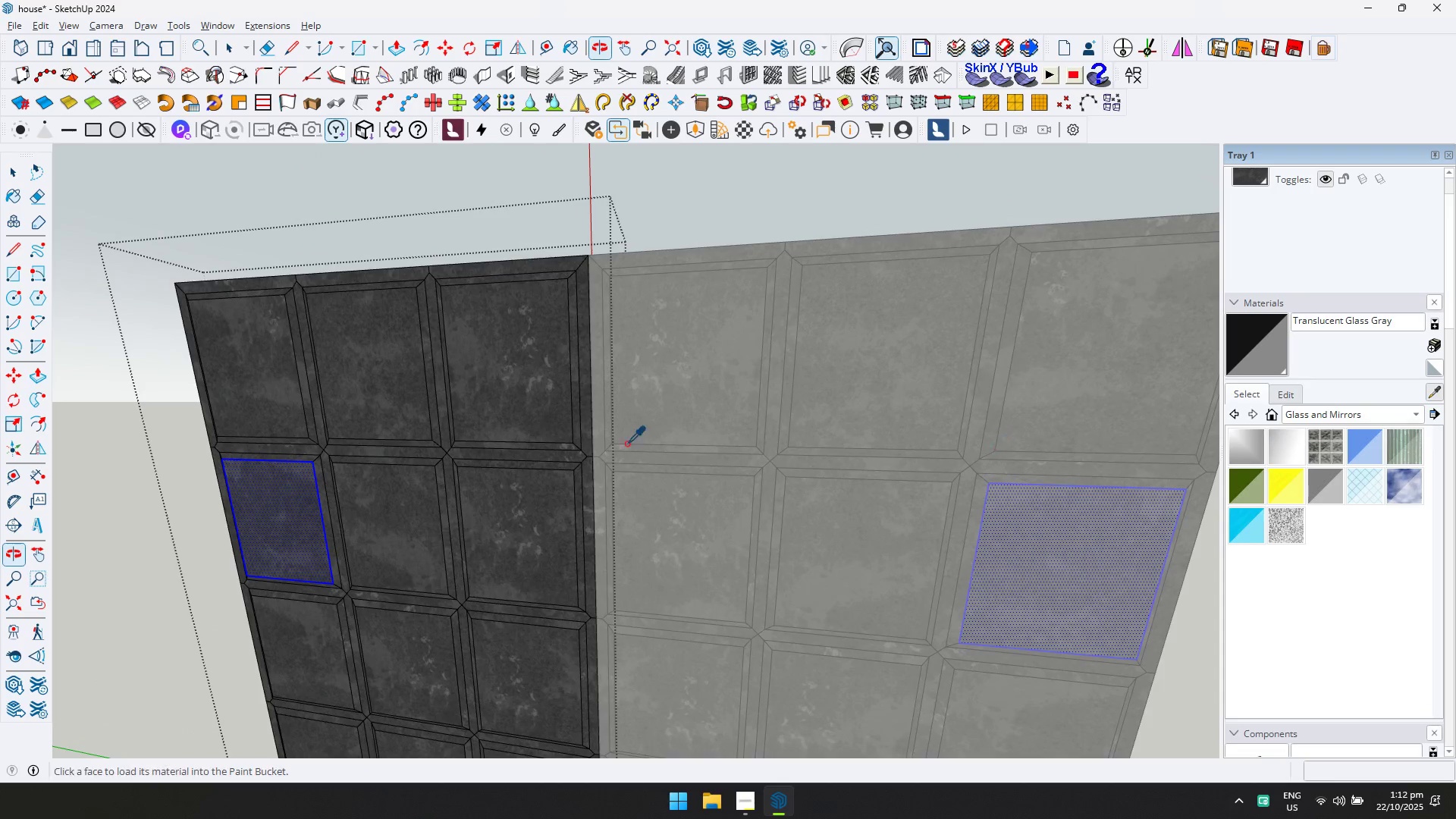 
left_click([284, 535])
 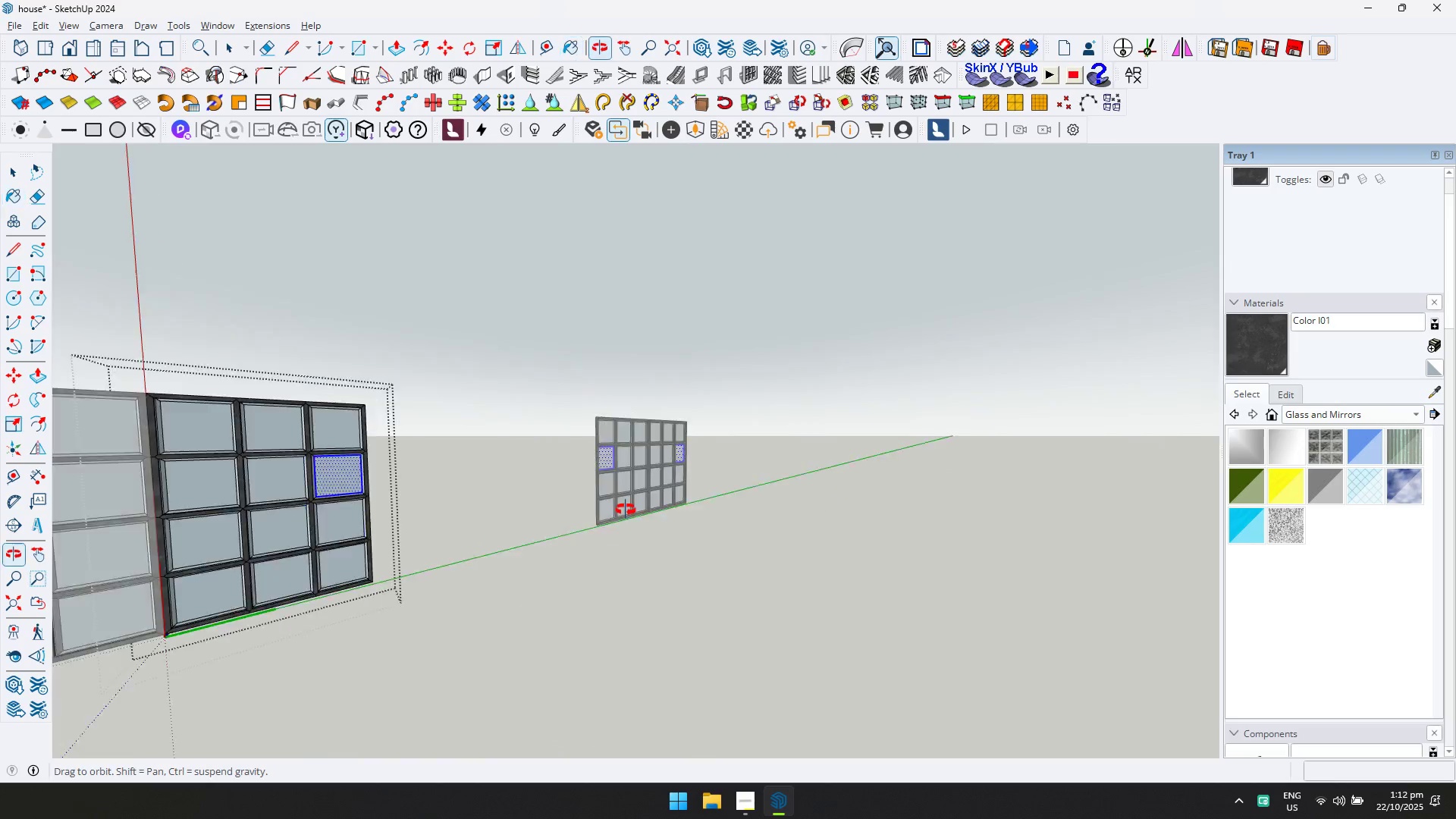 
hold_key(key=ControlLeft, duration=0.48)
left_click([389, 463])
 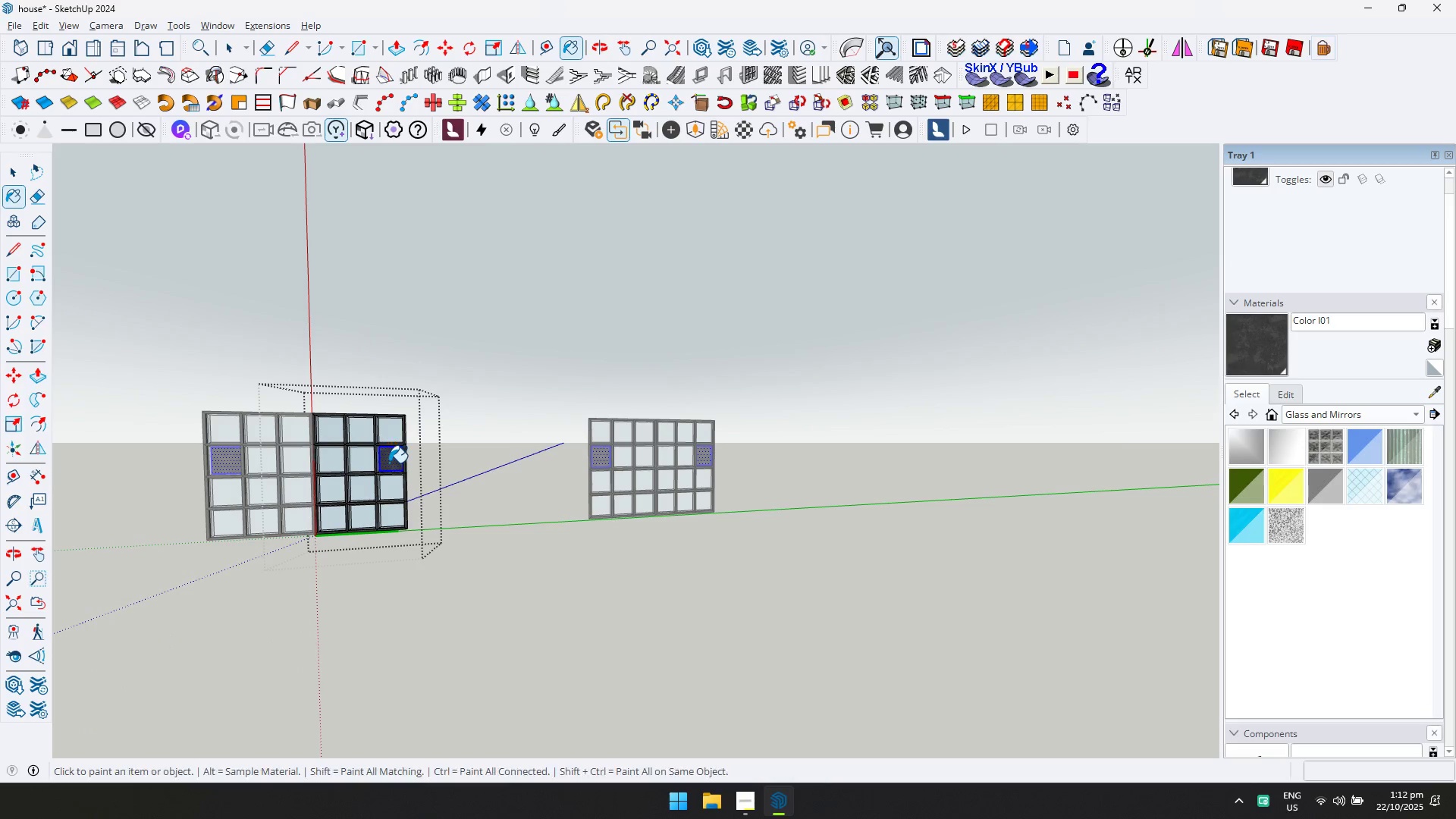 
scroll: coordinate [388, 450], scroll_direction: up, amount: 4.0
 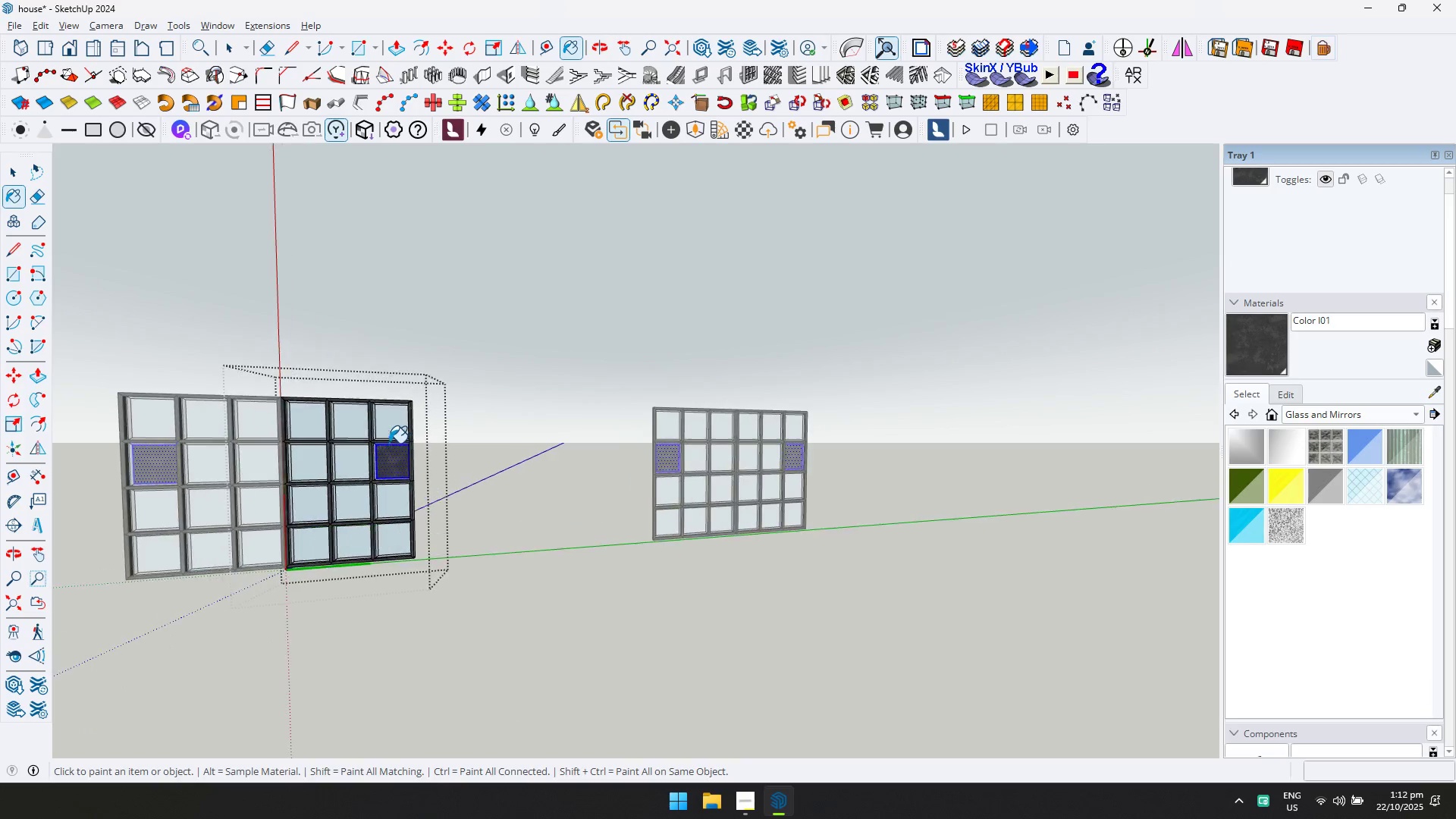 
hold_key(key=ControlLeft, duration=0.71)
left_click([394, 422])
 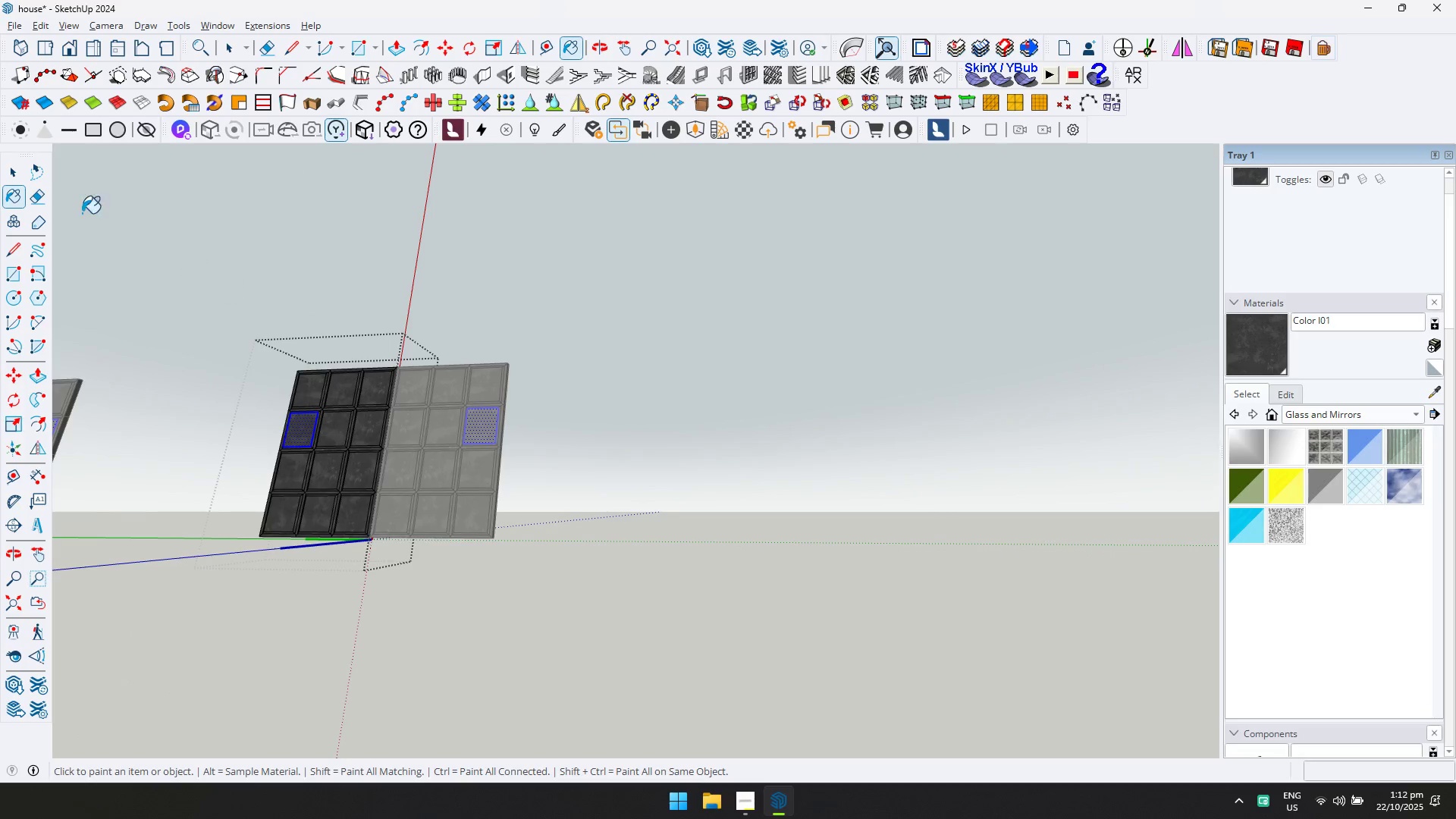 
key(Escape)
 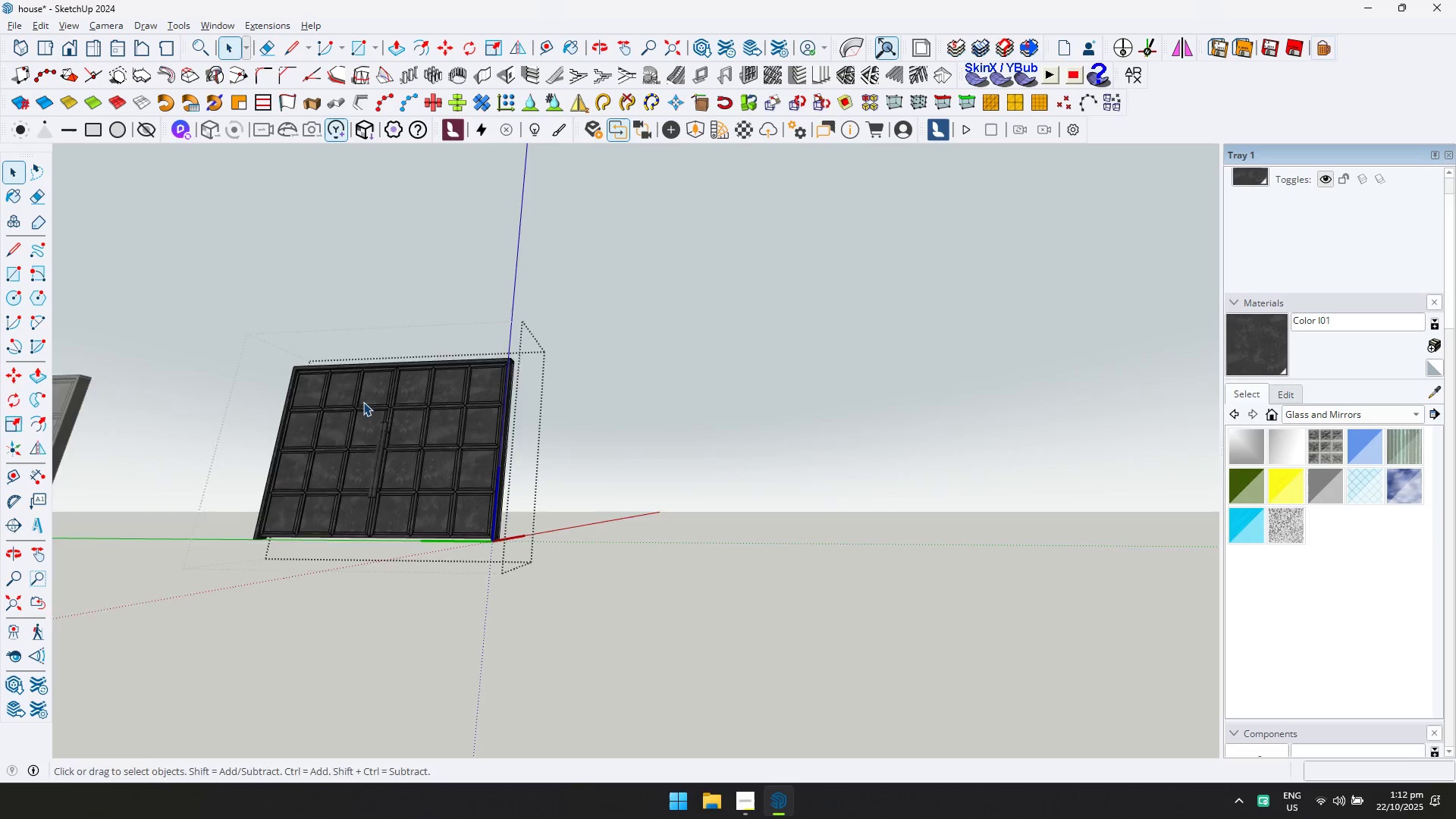 
scroll: coordinate [756, 589], scroll_direction: down, amount: 11.0
 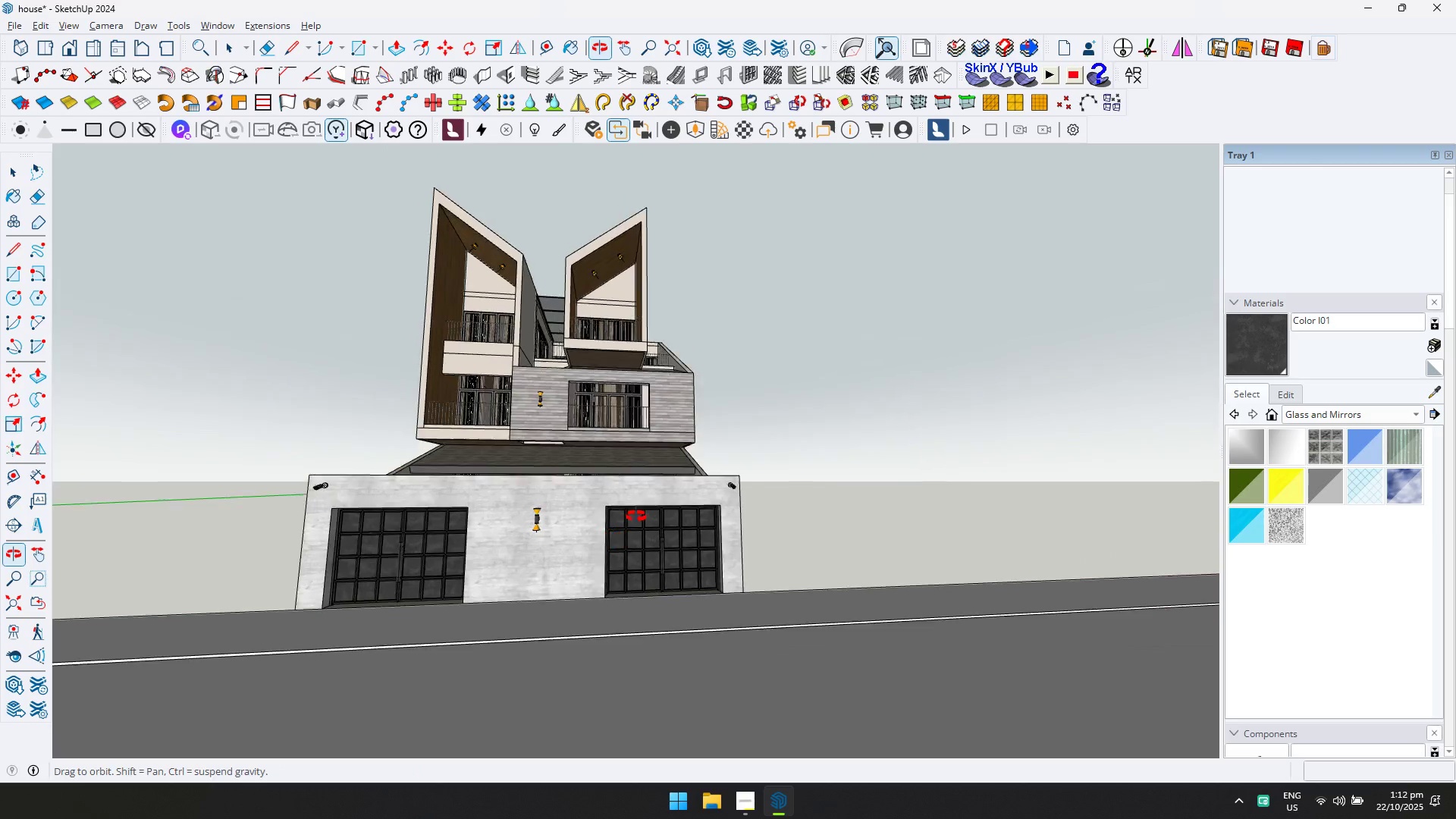 
key(Shift+ShiftLeft)
 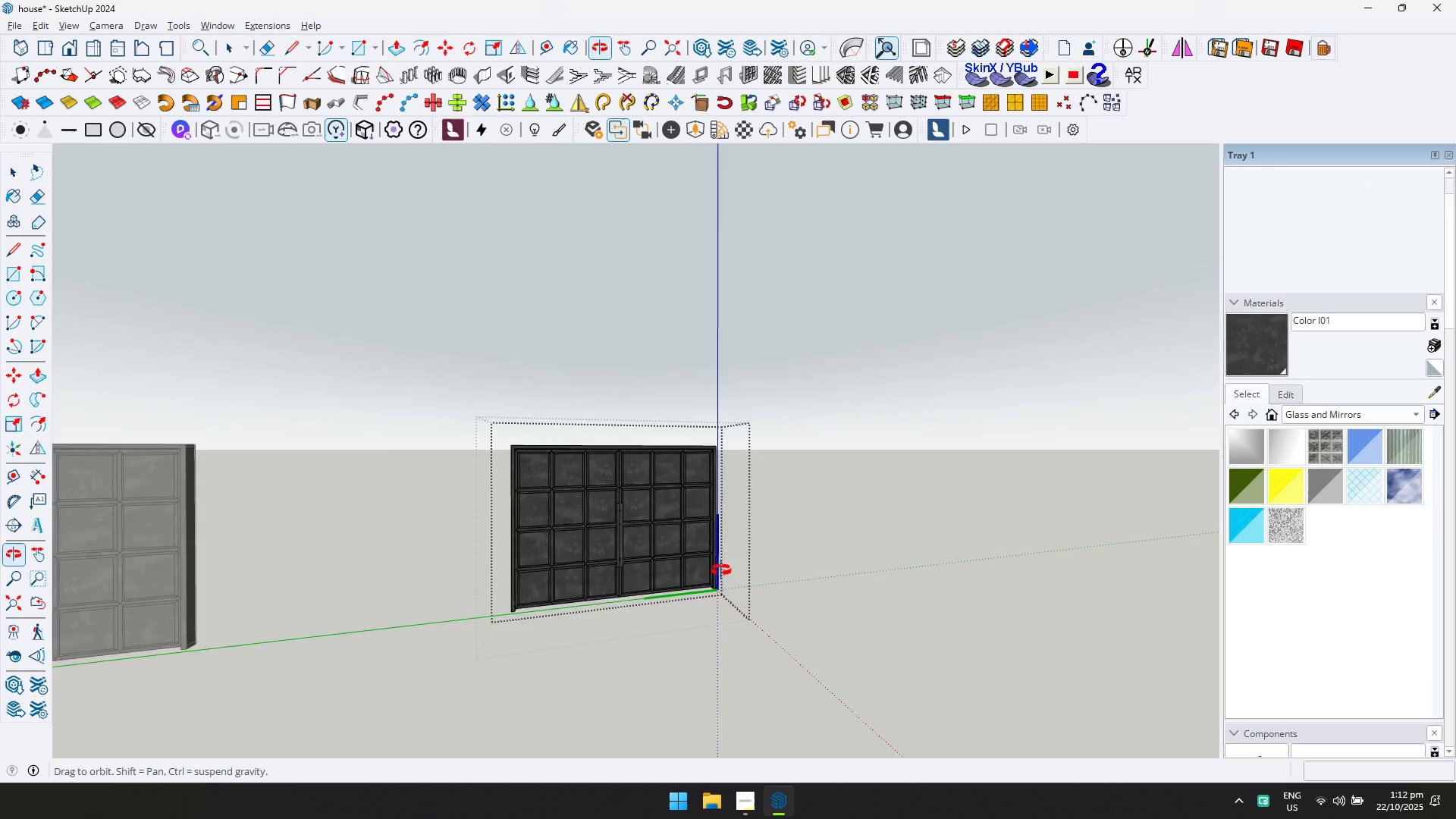 
key(Escape)
 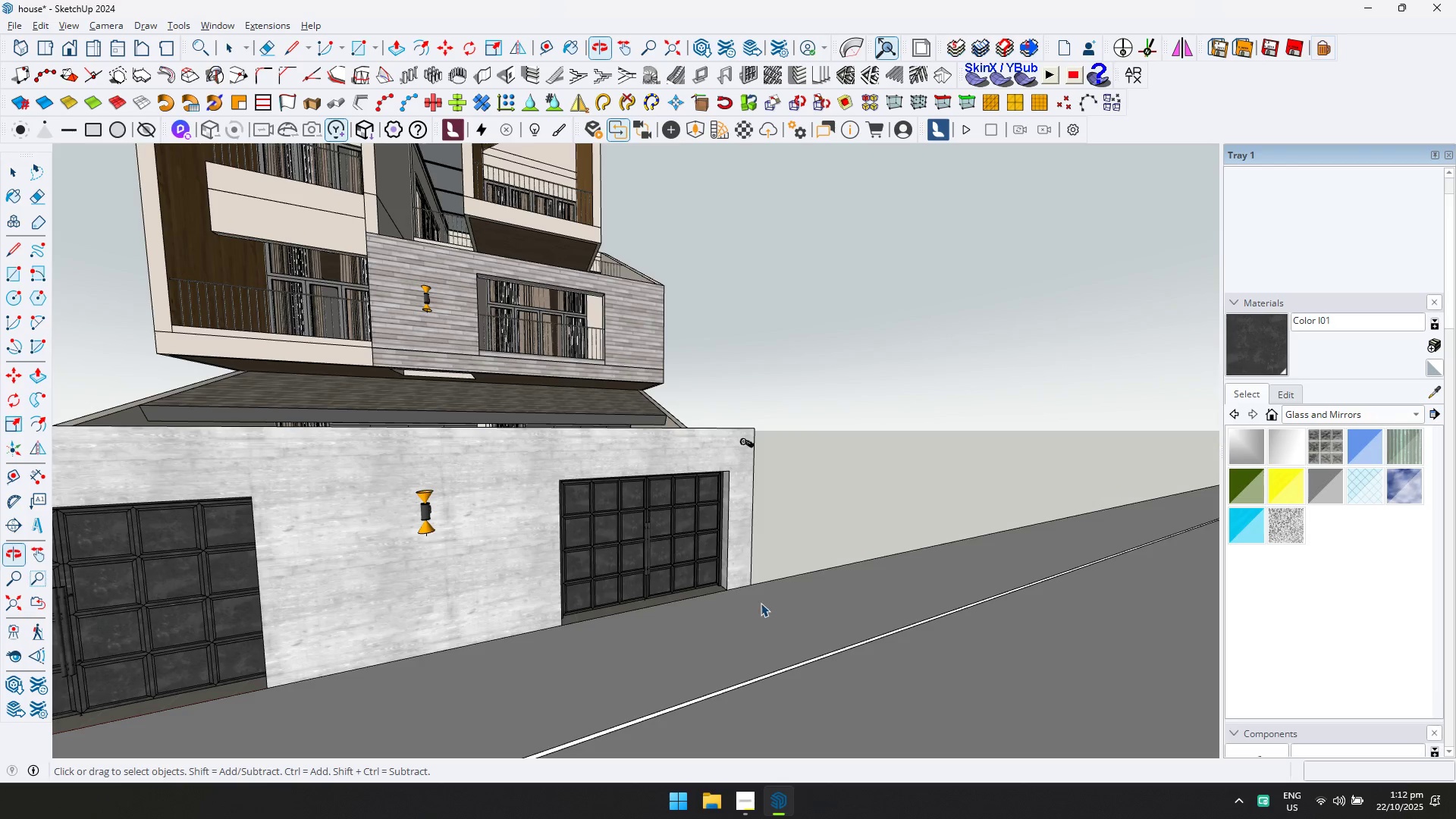 
key(Escape)
 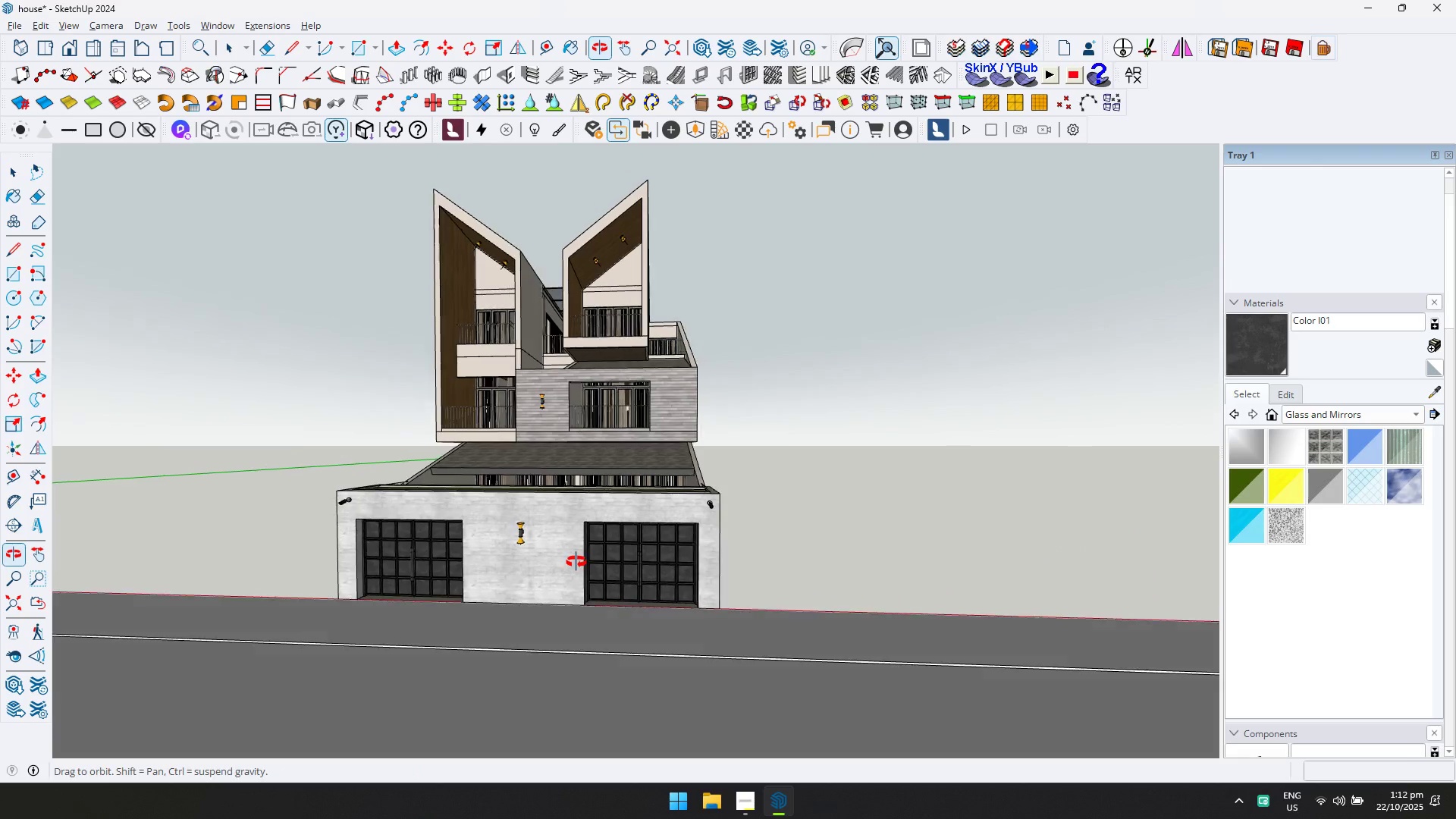 
key(Control+ControlLeft)
 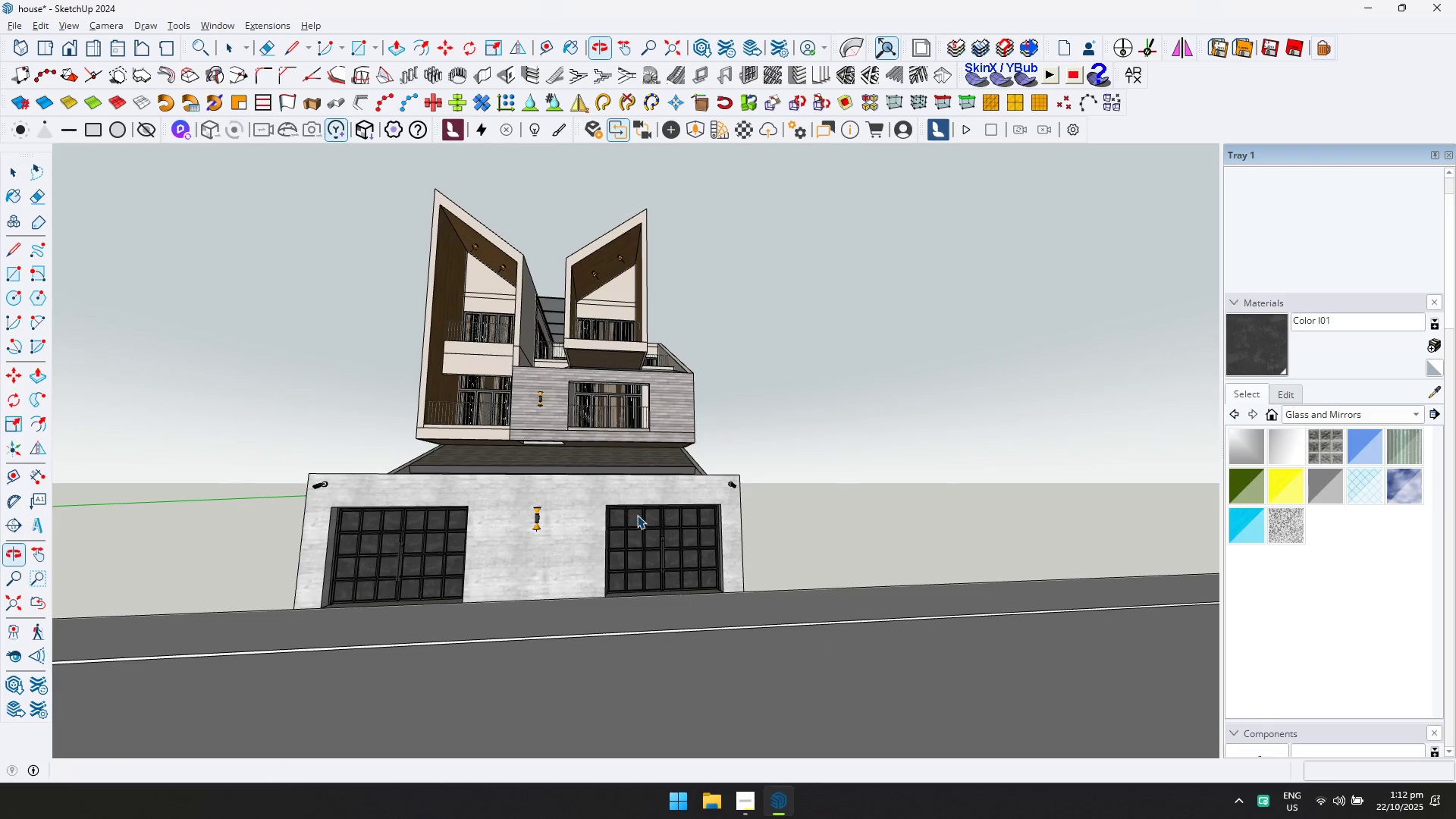 
key(Control+S)
 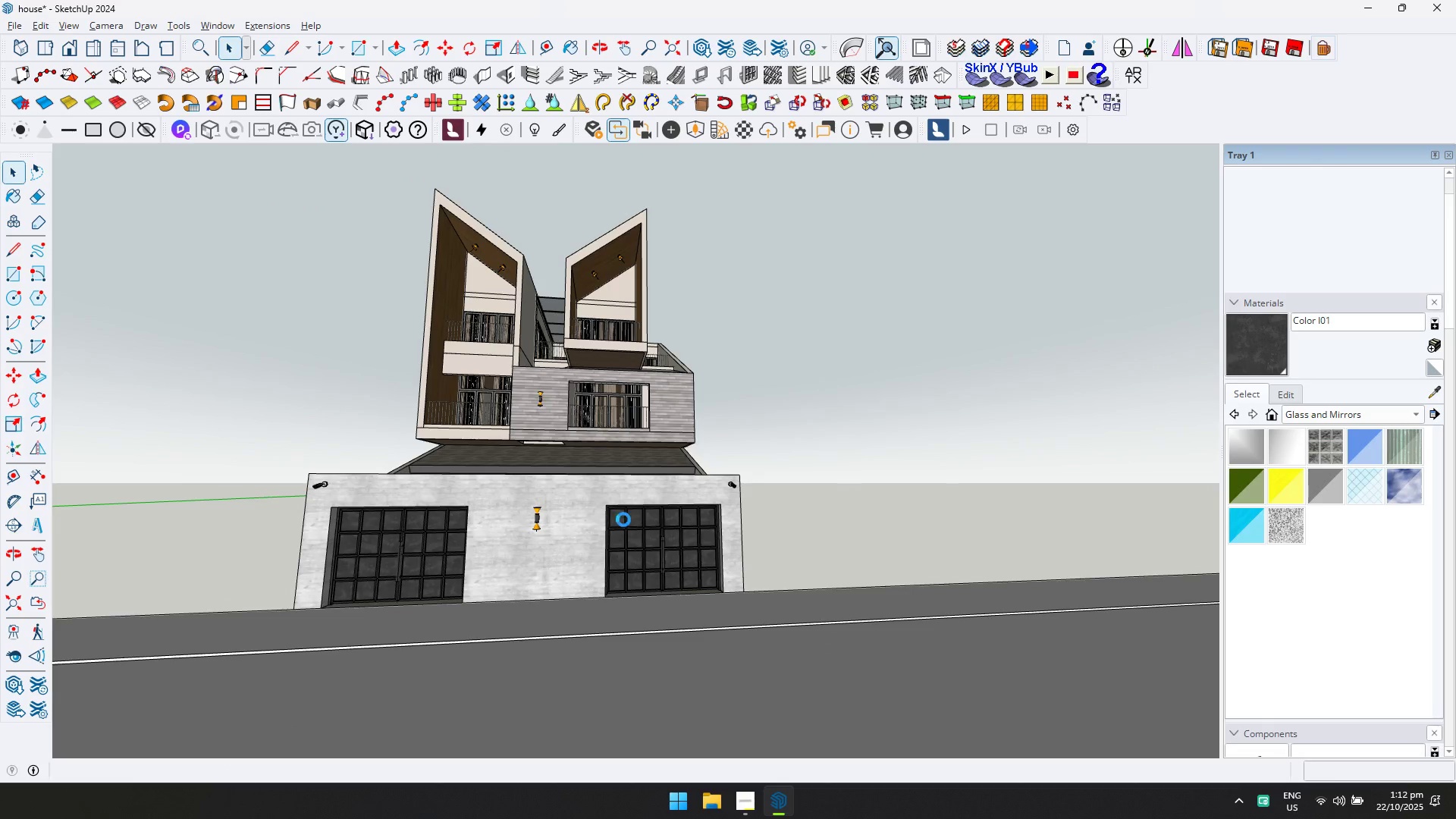 
hold_key(key=ShiftLeft, duration=0.47)
 